 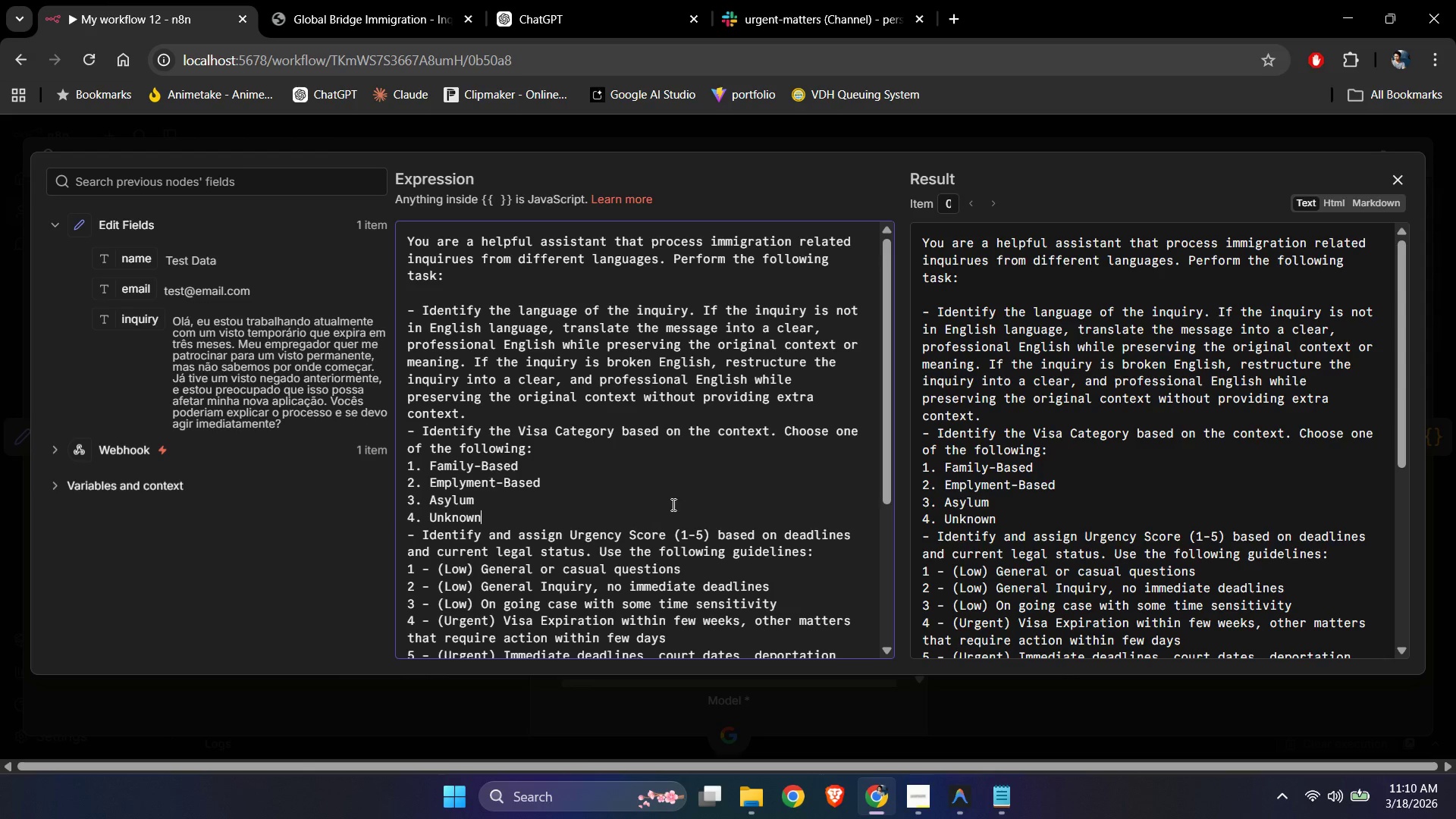 
scroll: coordinate [672, 504], scroll_direction: down, amount: 4.0
 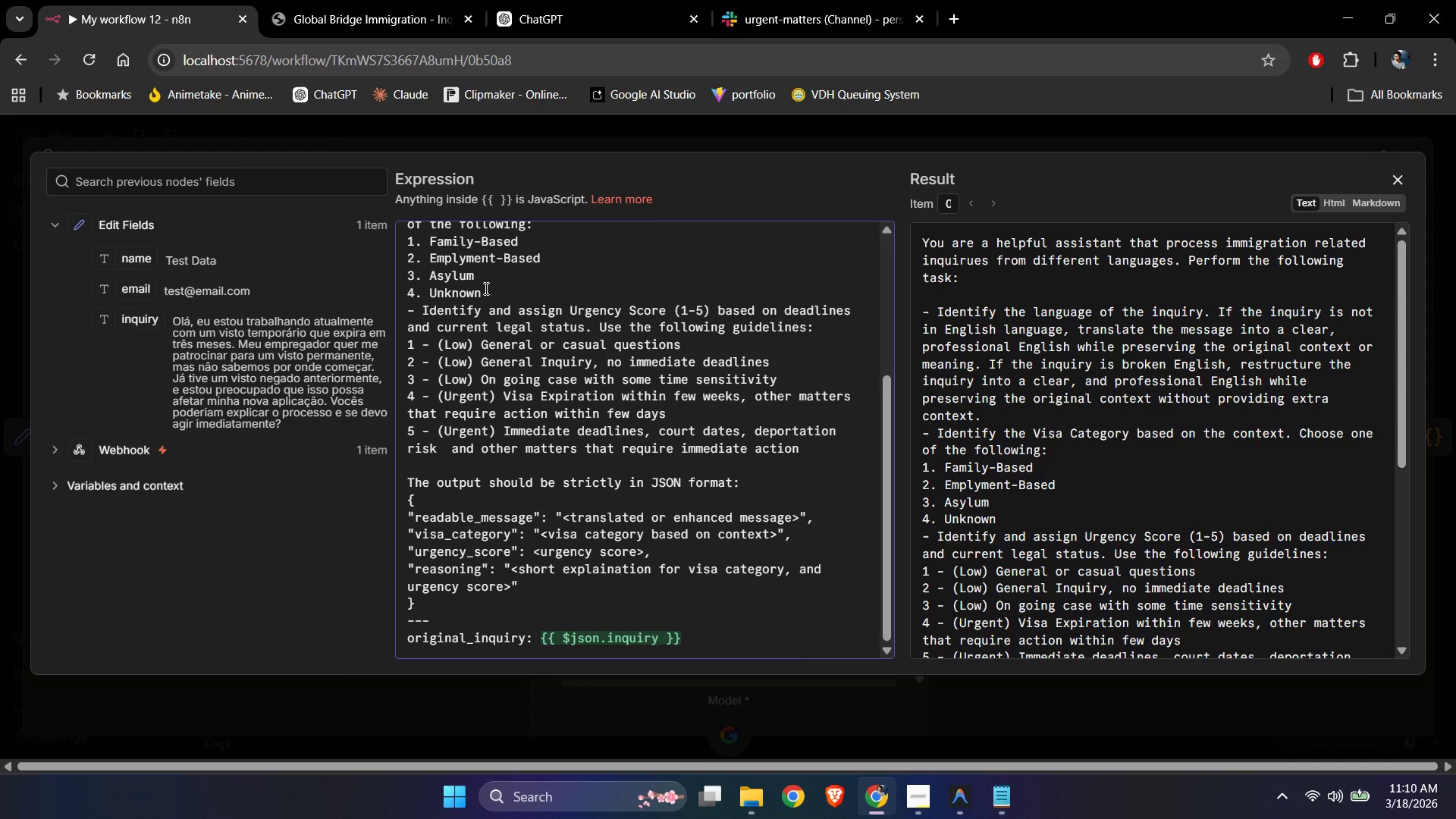 
left_click([500, 279])
 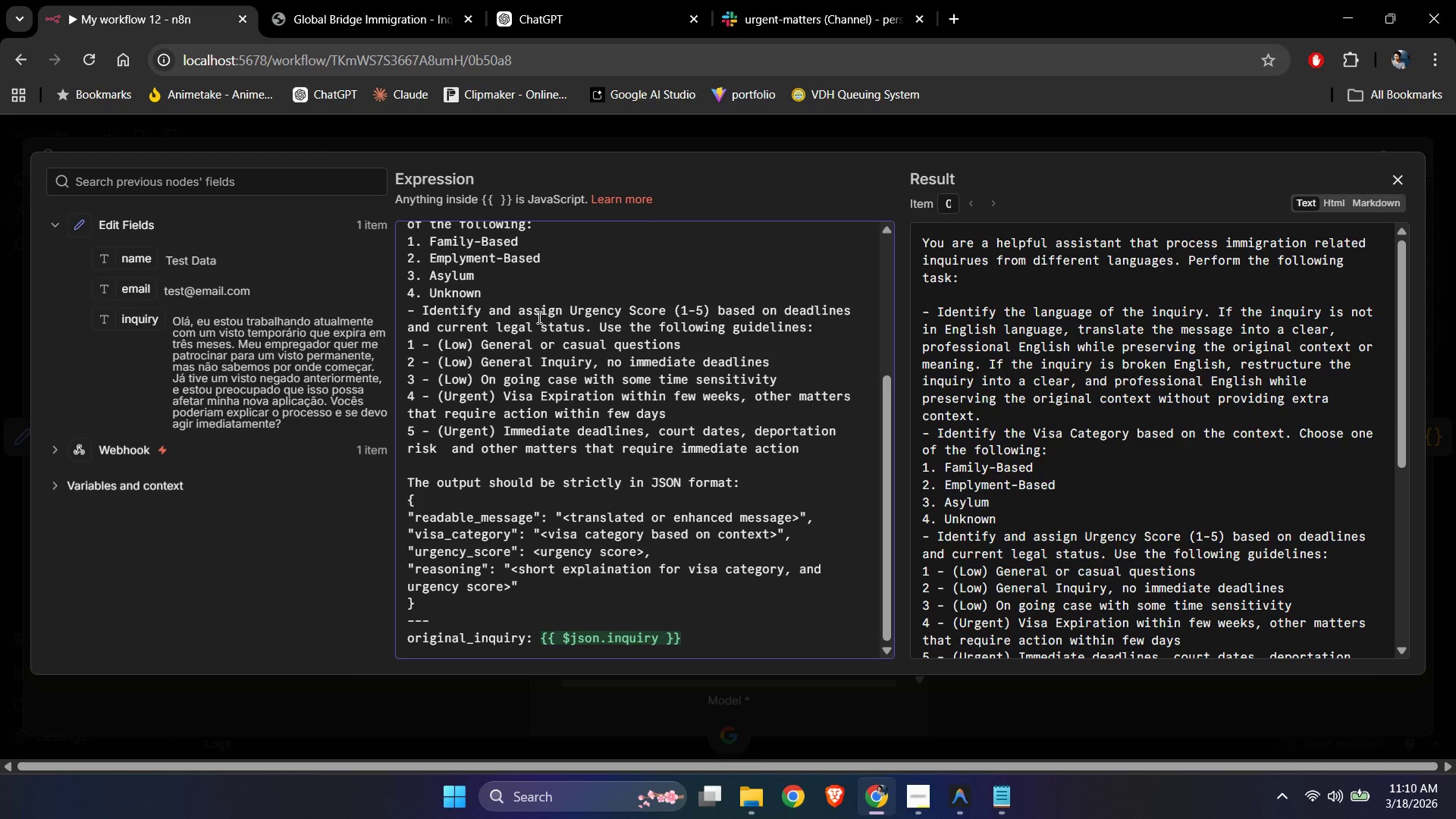 
scroll: coordinate [538, 317], scroll_direction: up, amount: 1.0
 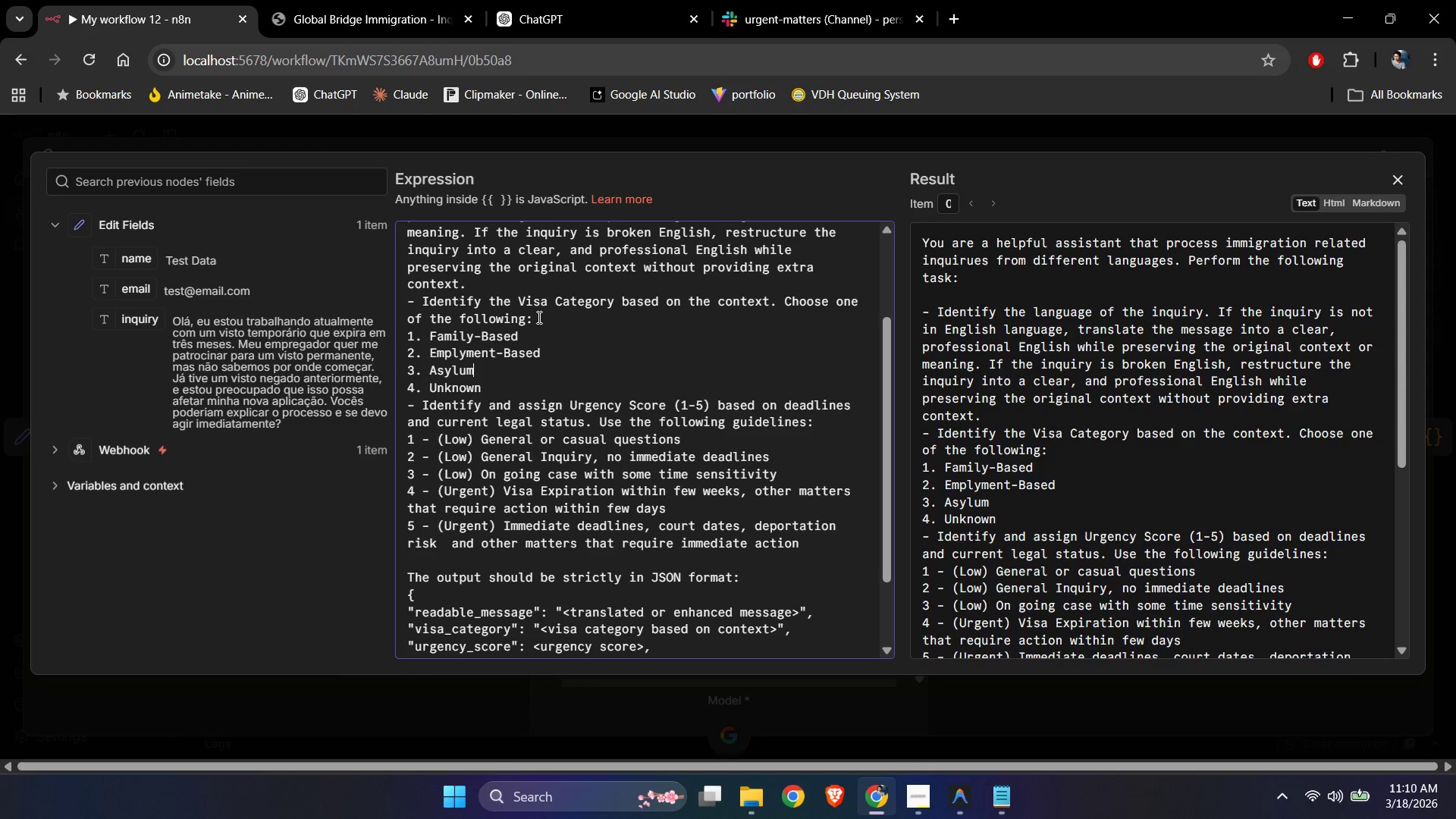 
key(NumpadEnter)
type(4. Studen[Home])
key(Backspace)
key(Backspace)
 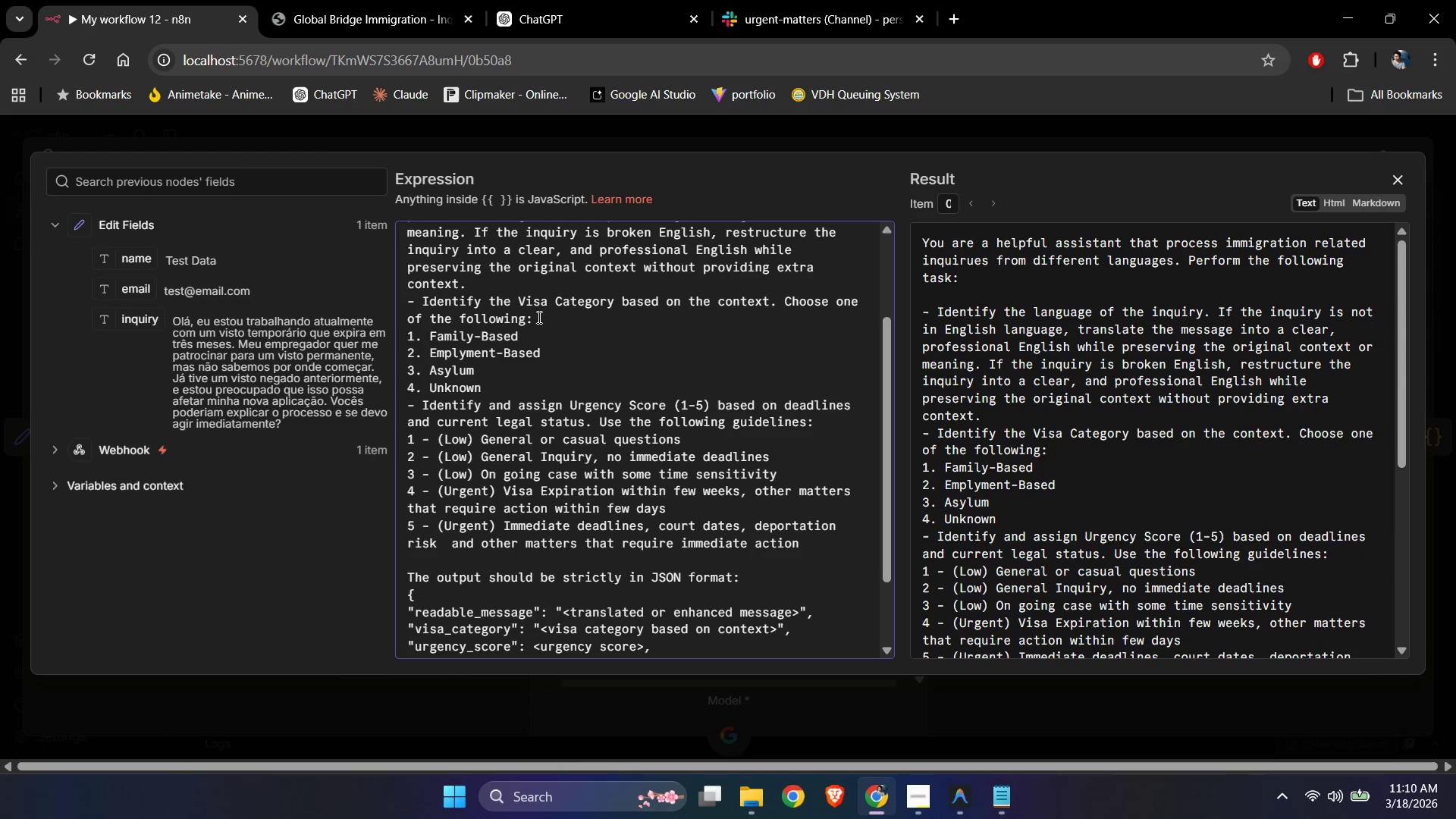 
key(ArrowUp)
 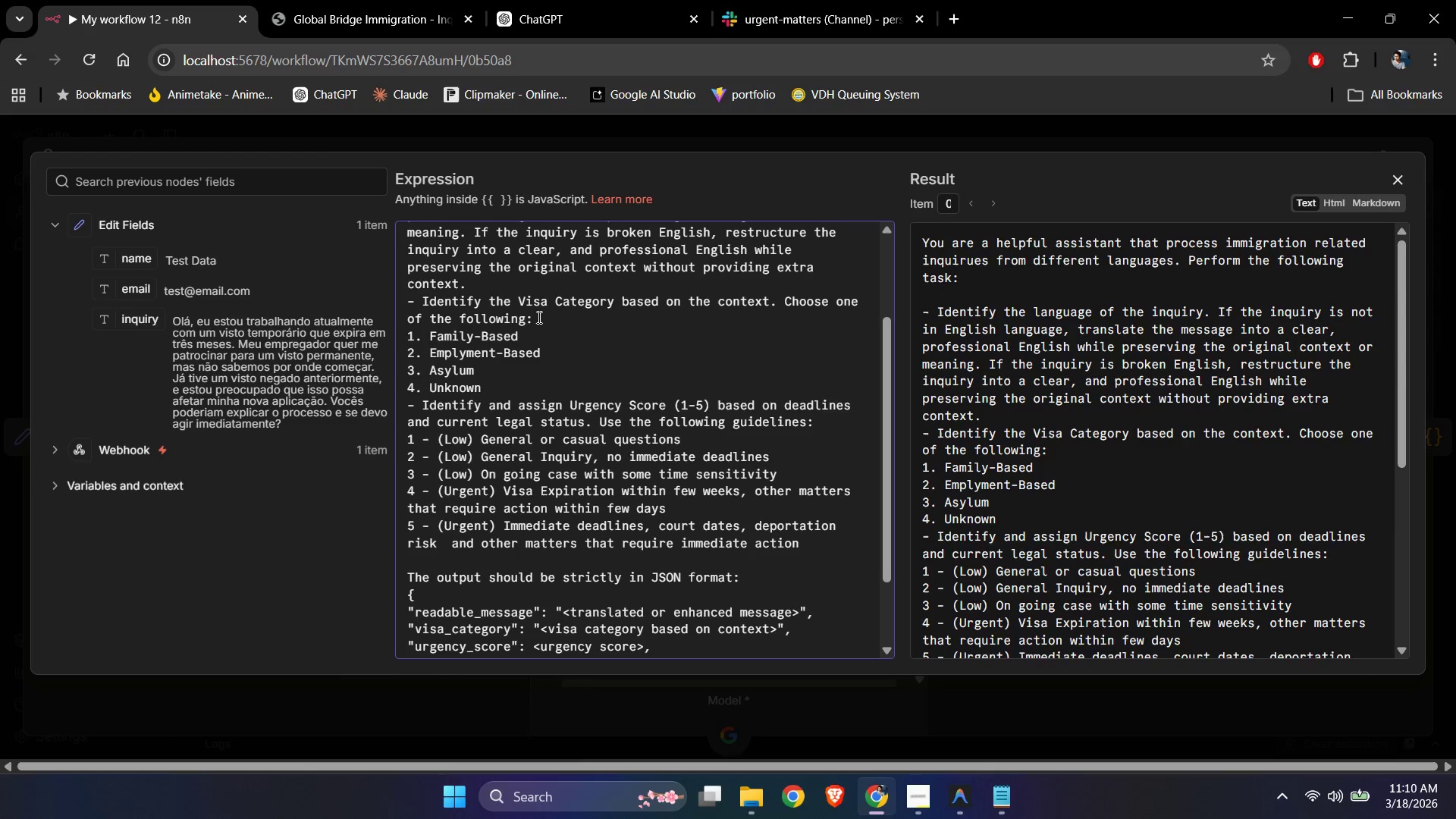 
scroll: coordinate [655, 431], scroll_direction: down, amount: 2.0
 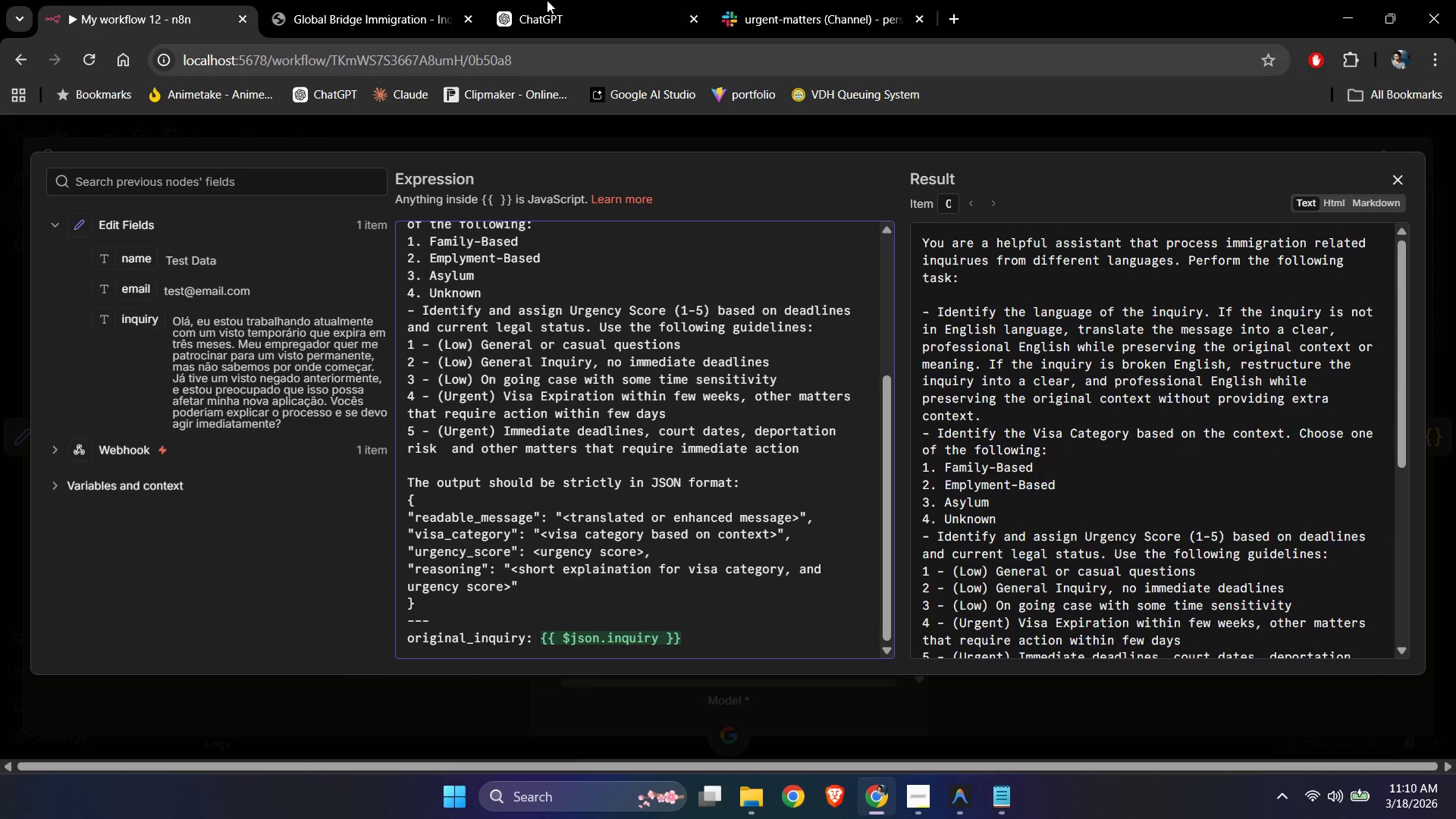 
left_click([785, 0])
 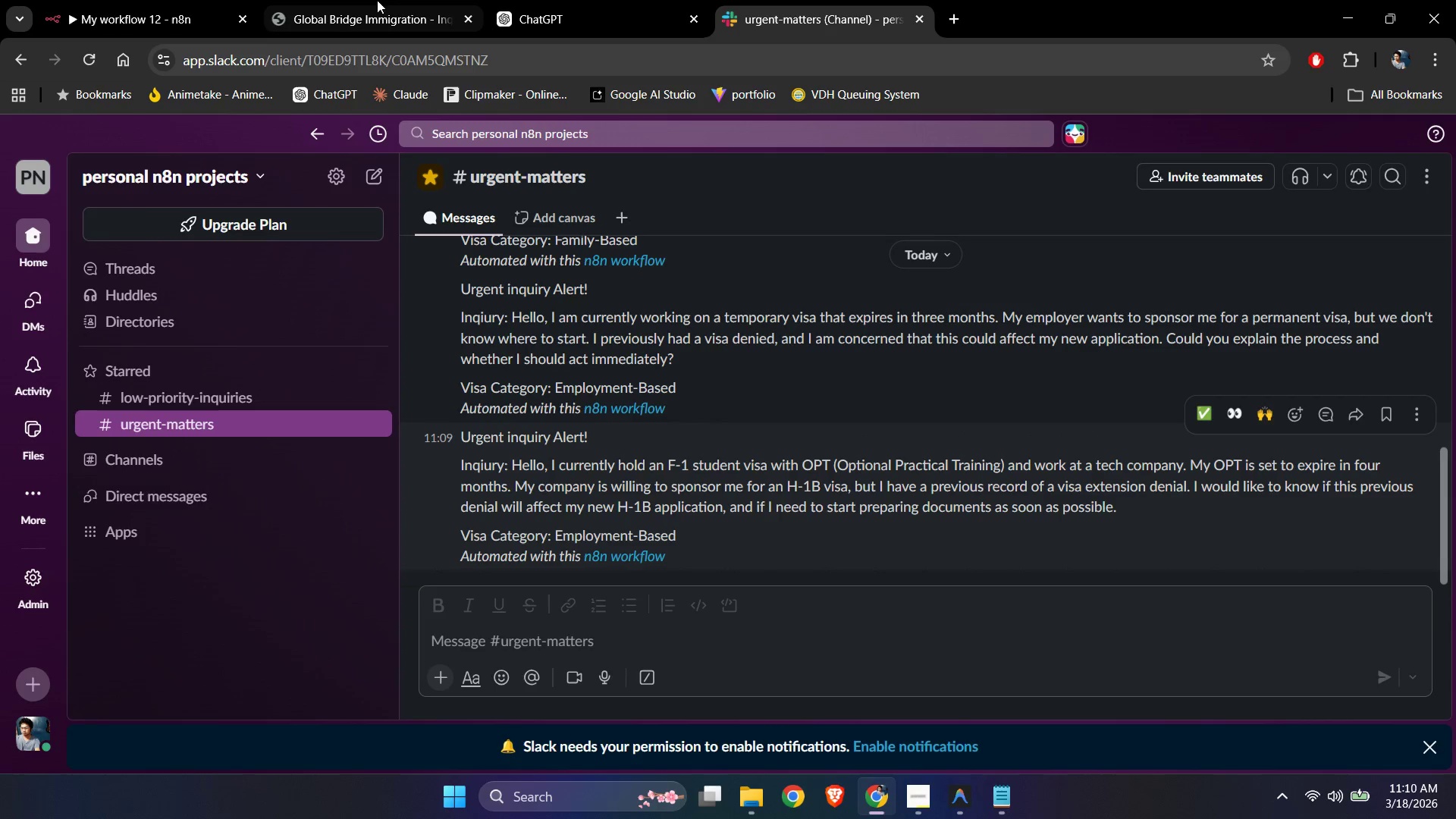 
left_click([184, 0])
 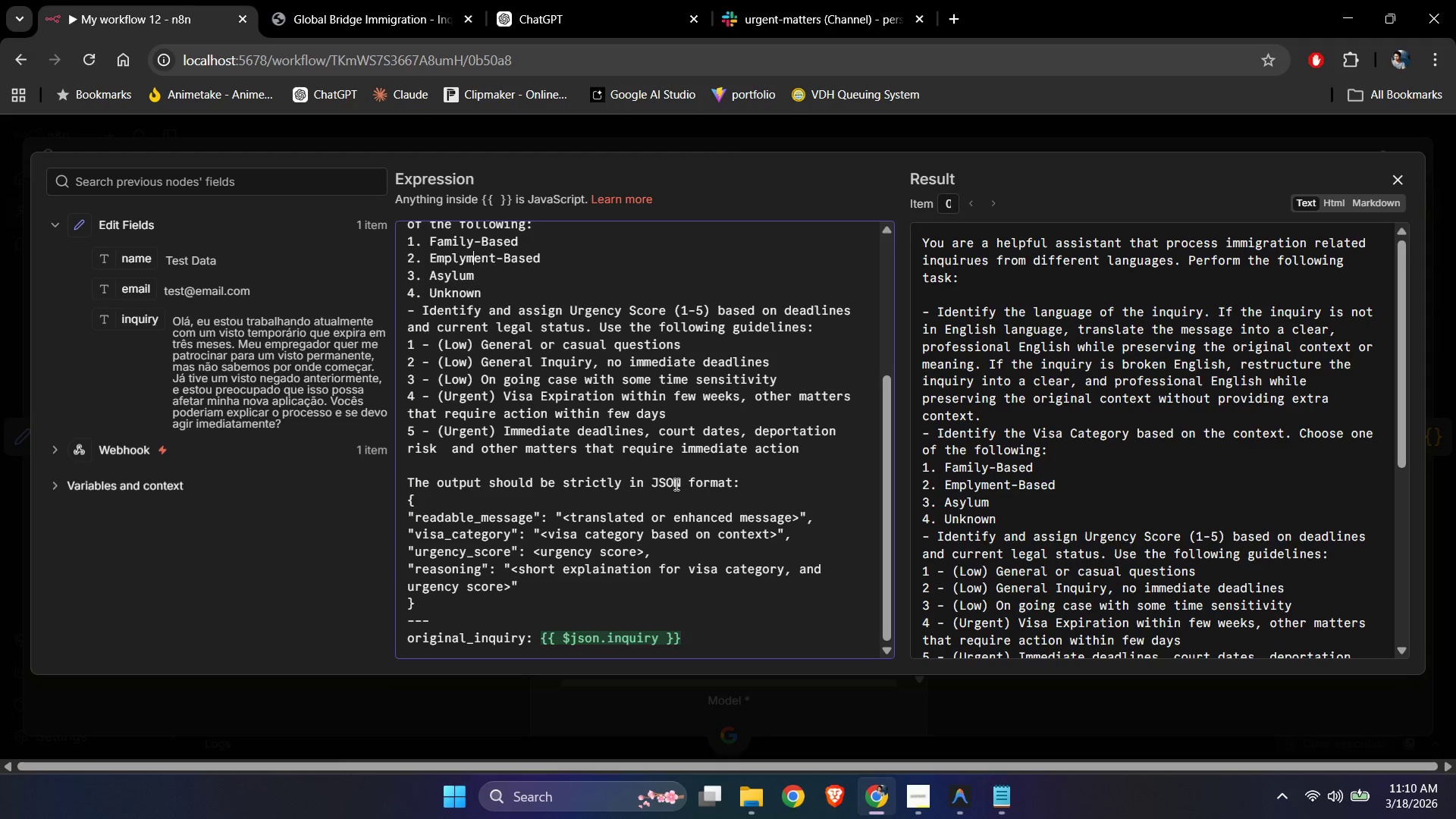 
left_click([676, 485])
 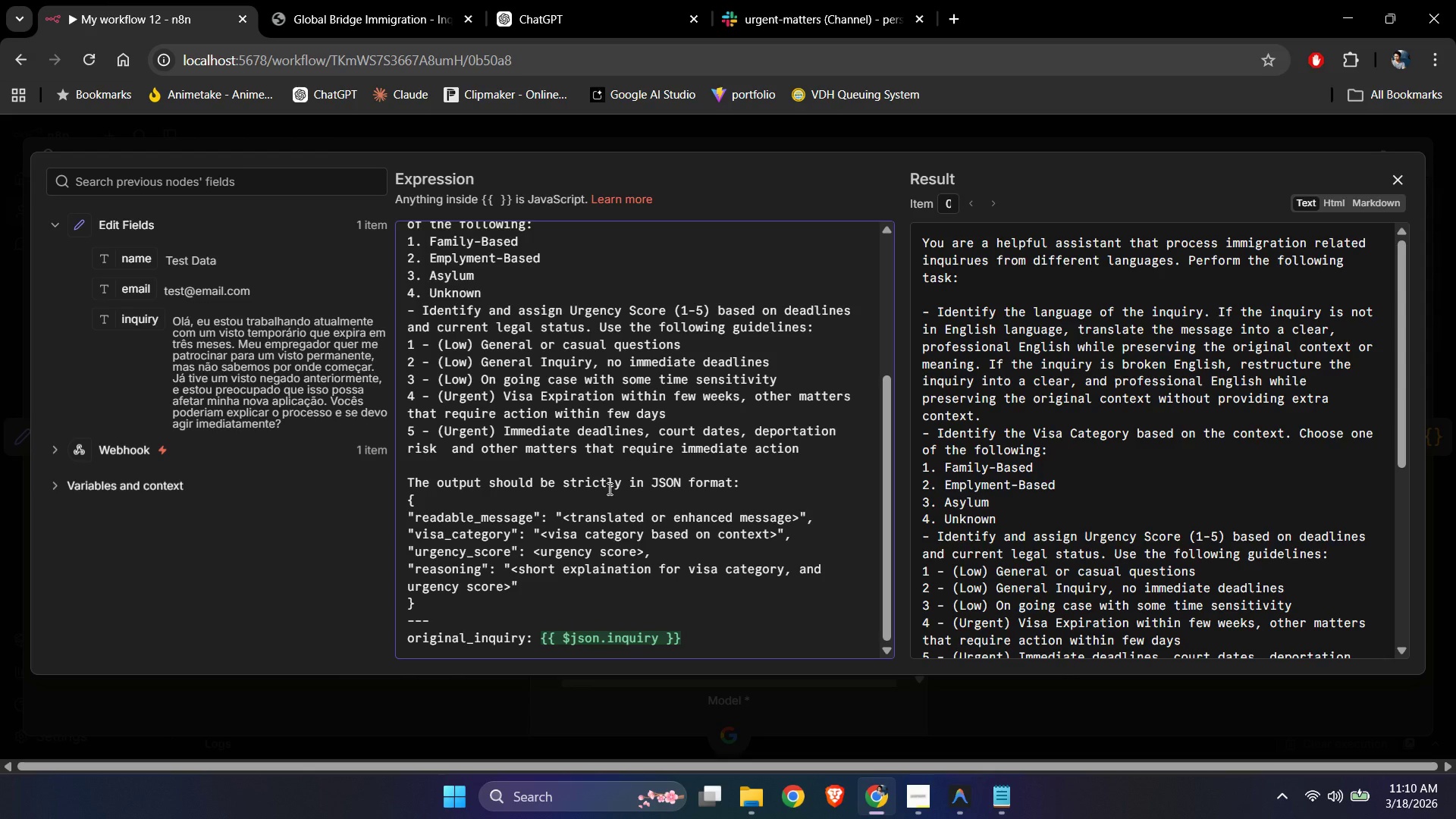 
scroll: coordinate [608, 488], scroll_direction: down, amount: 1.0
 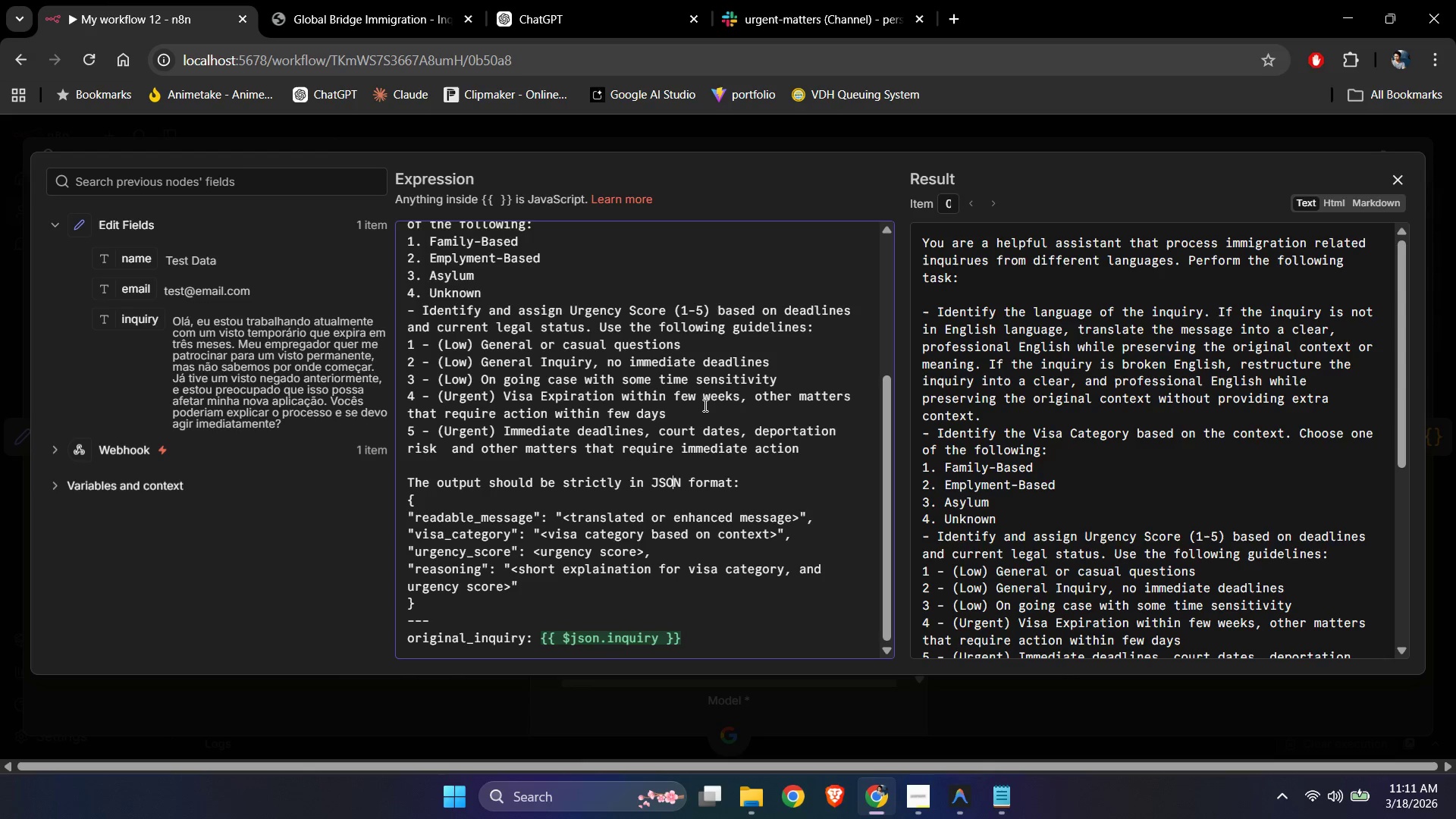 
wait(16.83)
 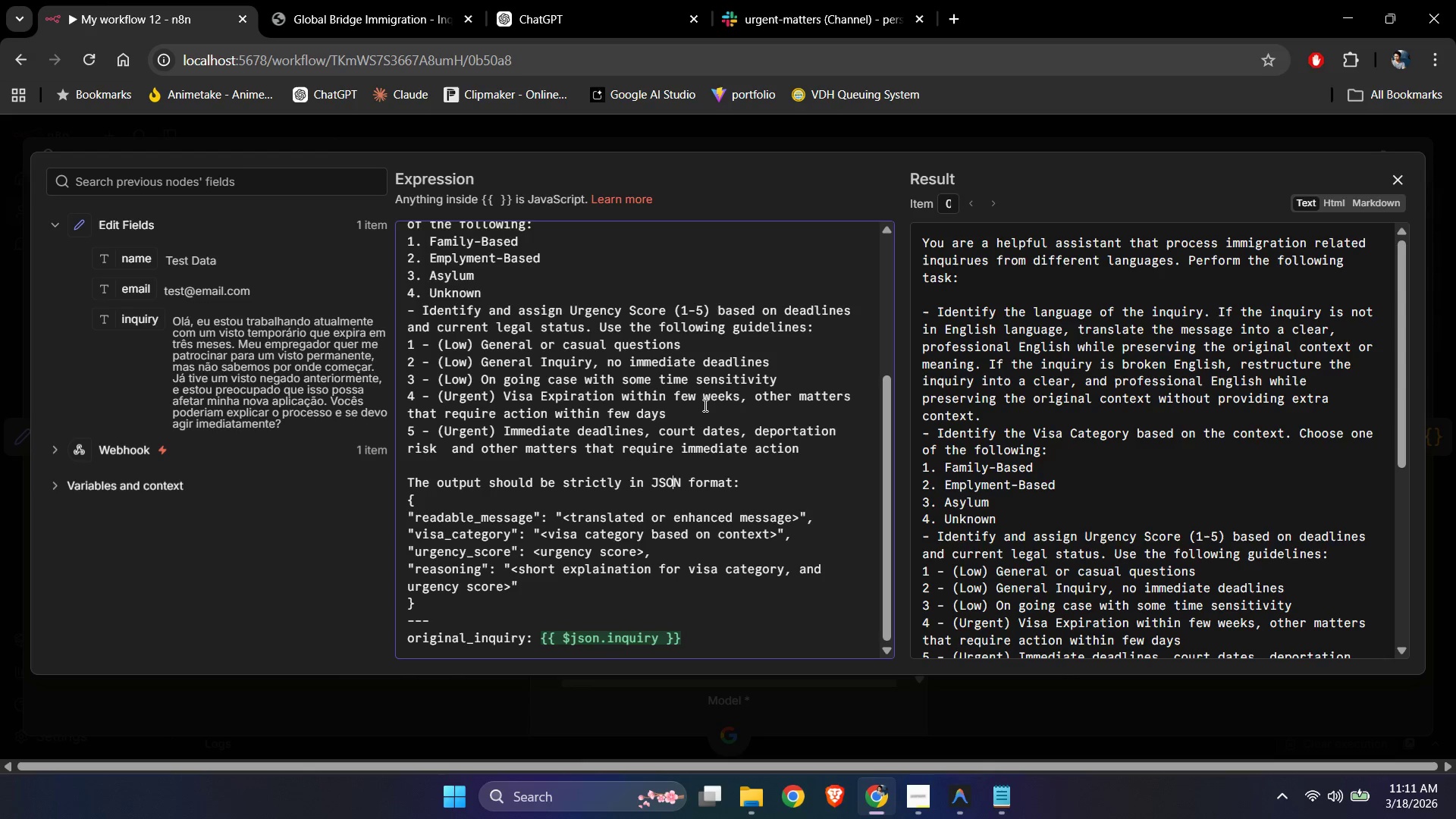 
left_click([704, 405])
 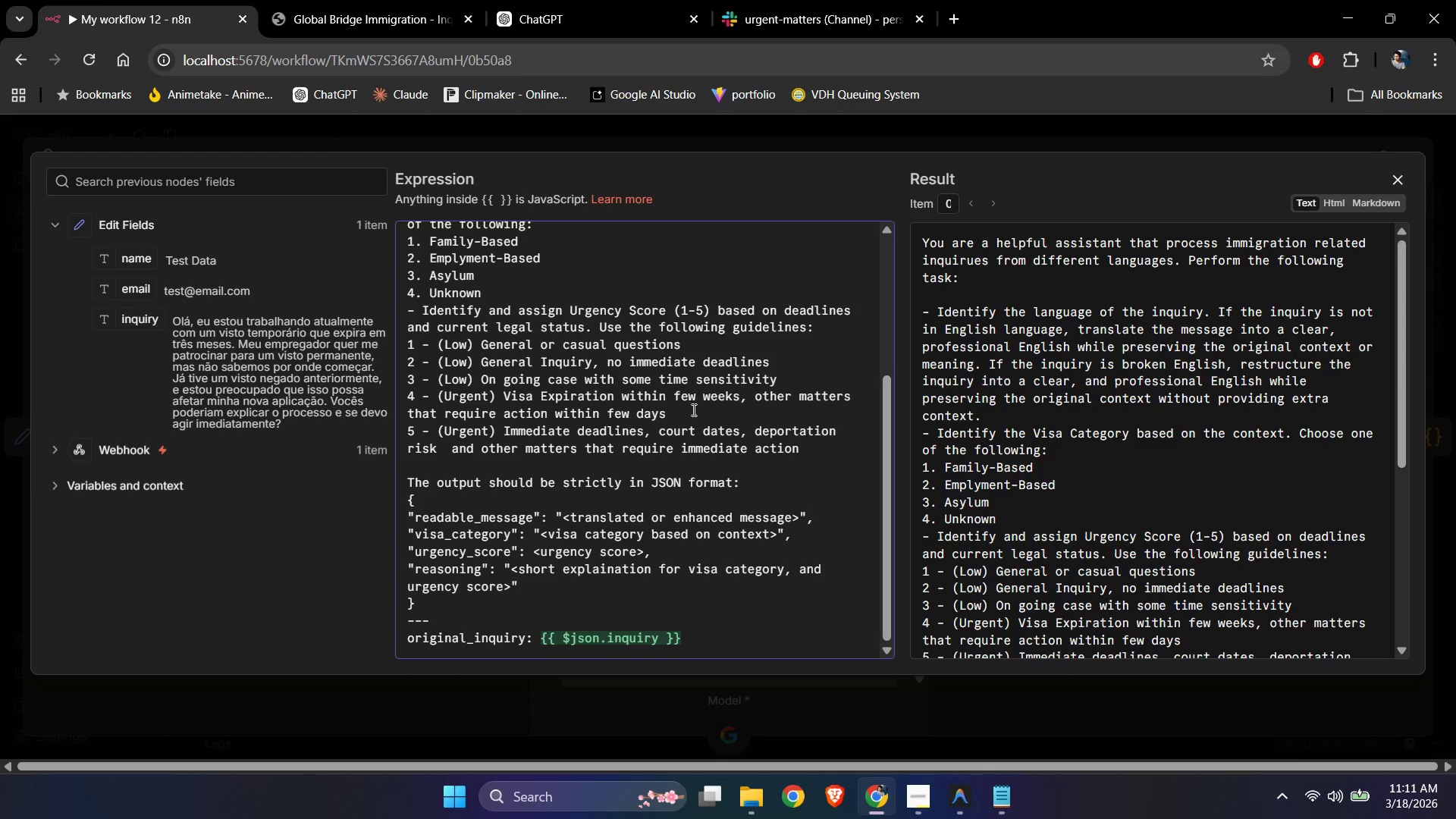 
left_click([692, 410])
 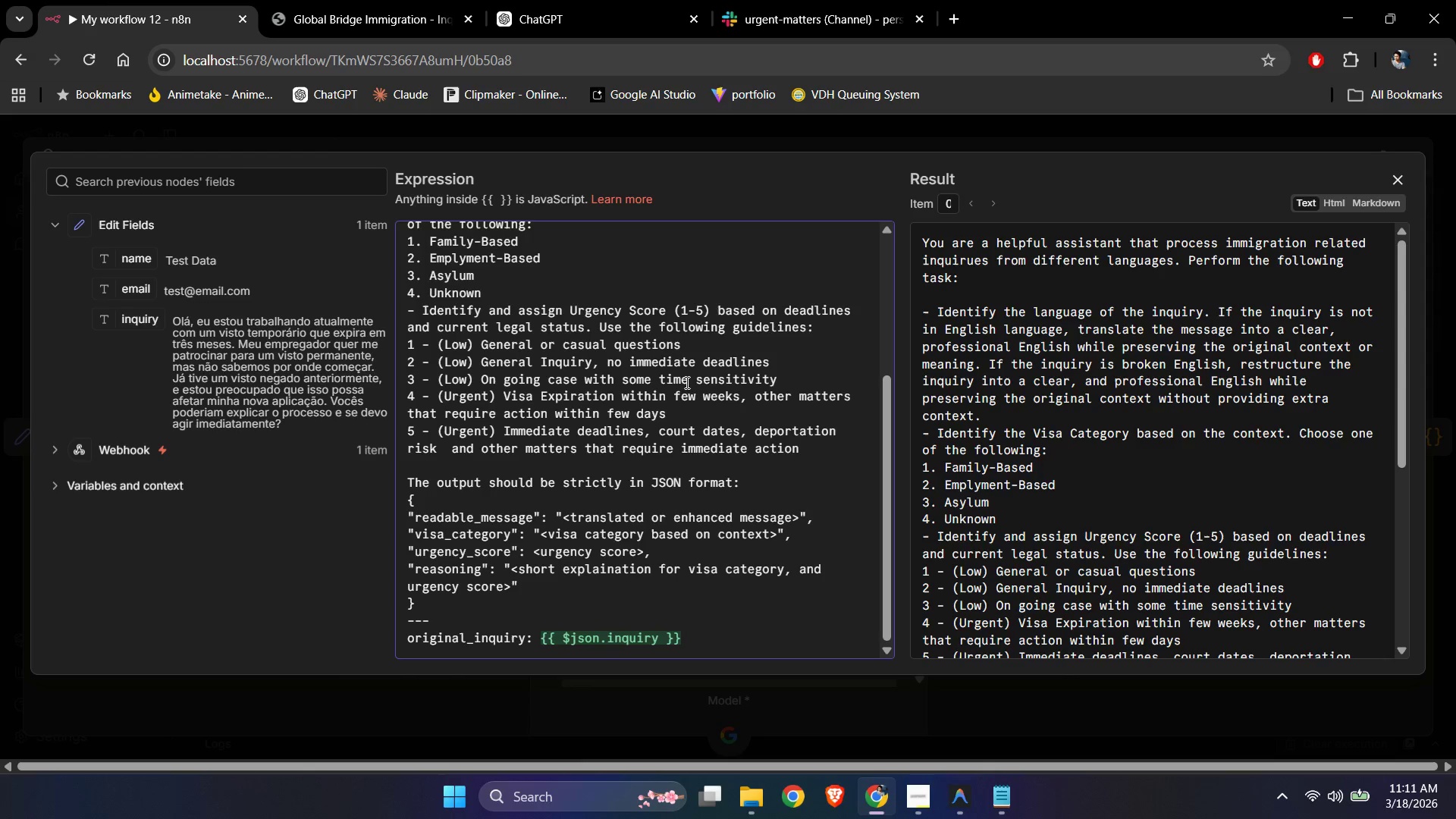 
left_click([758, 381])
 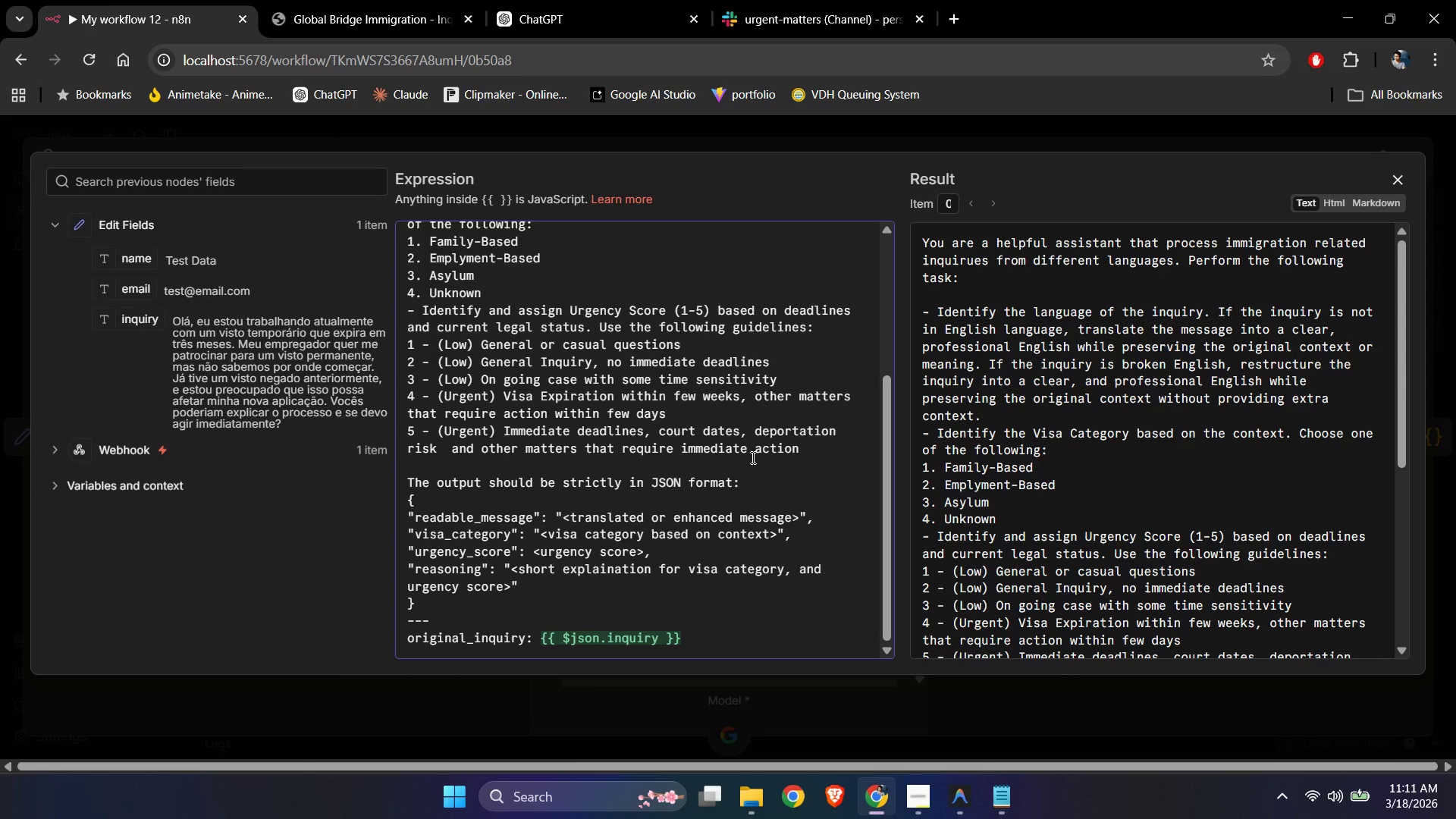 
key(ArrowRight)
 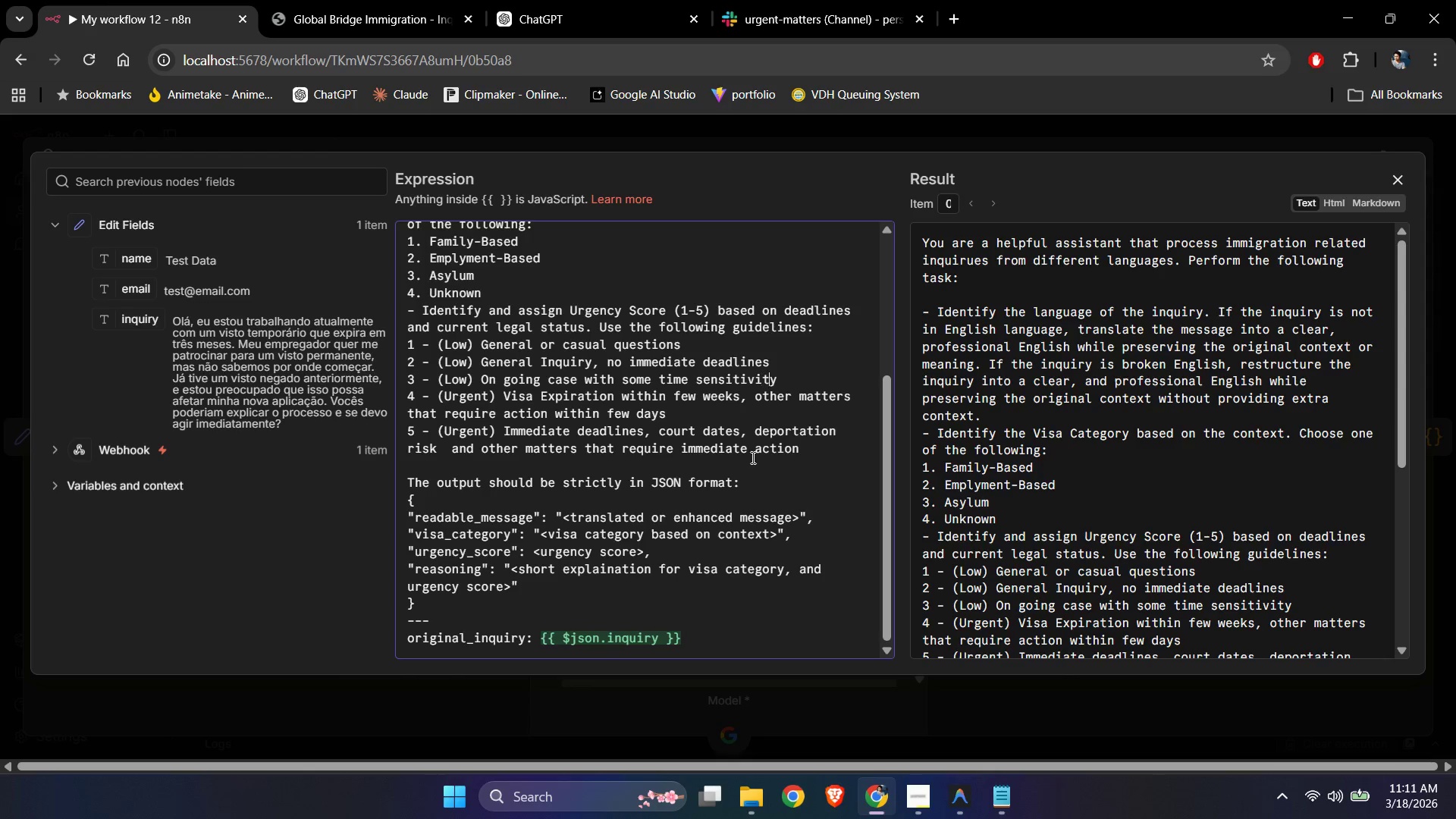 
key(ArrowRight)
 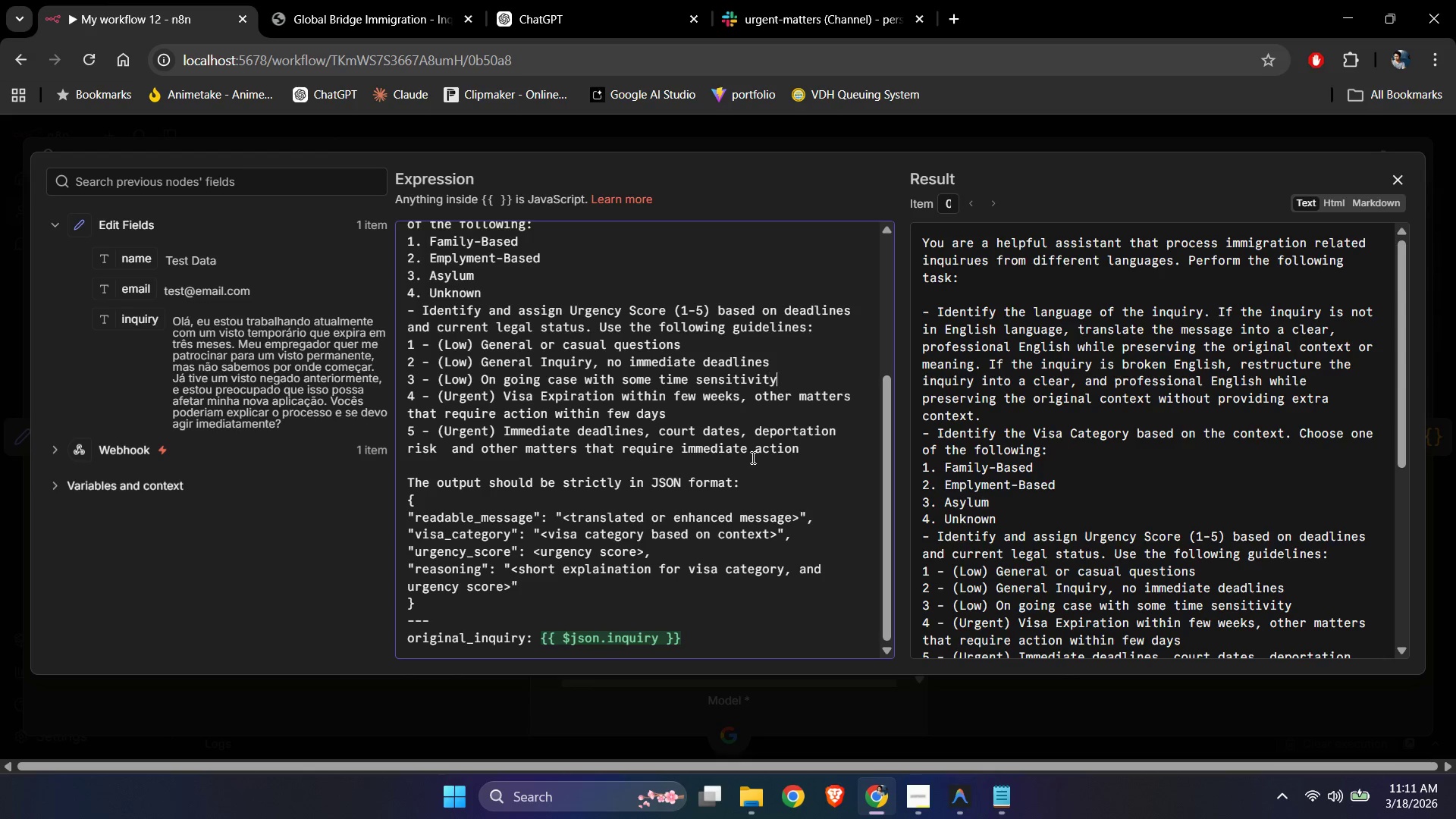 
key(ArrowRight)
 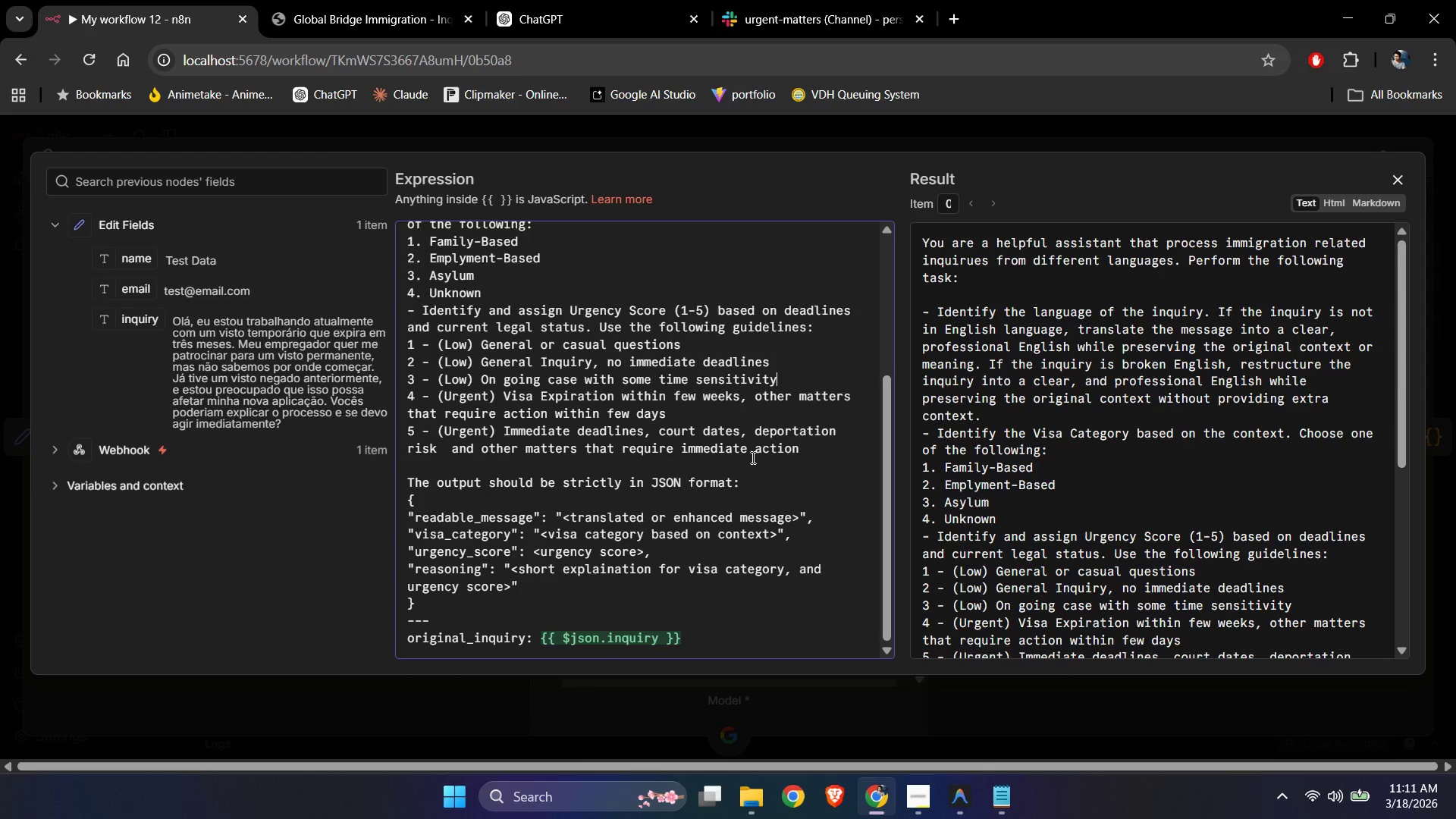 
type(.)
key(Backspace)
type(. For example 3-5 months timeliune)
key(Backspace)
key(Backspace)
key(Backspace)
key(Backspace)
type(ine.)
 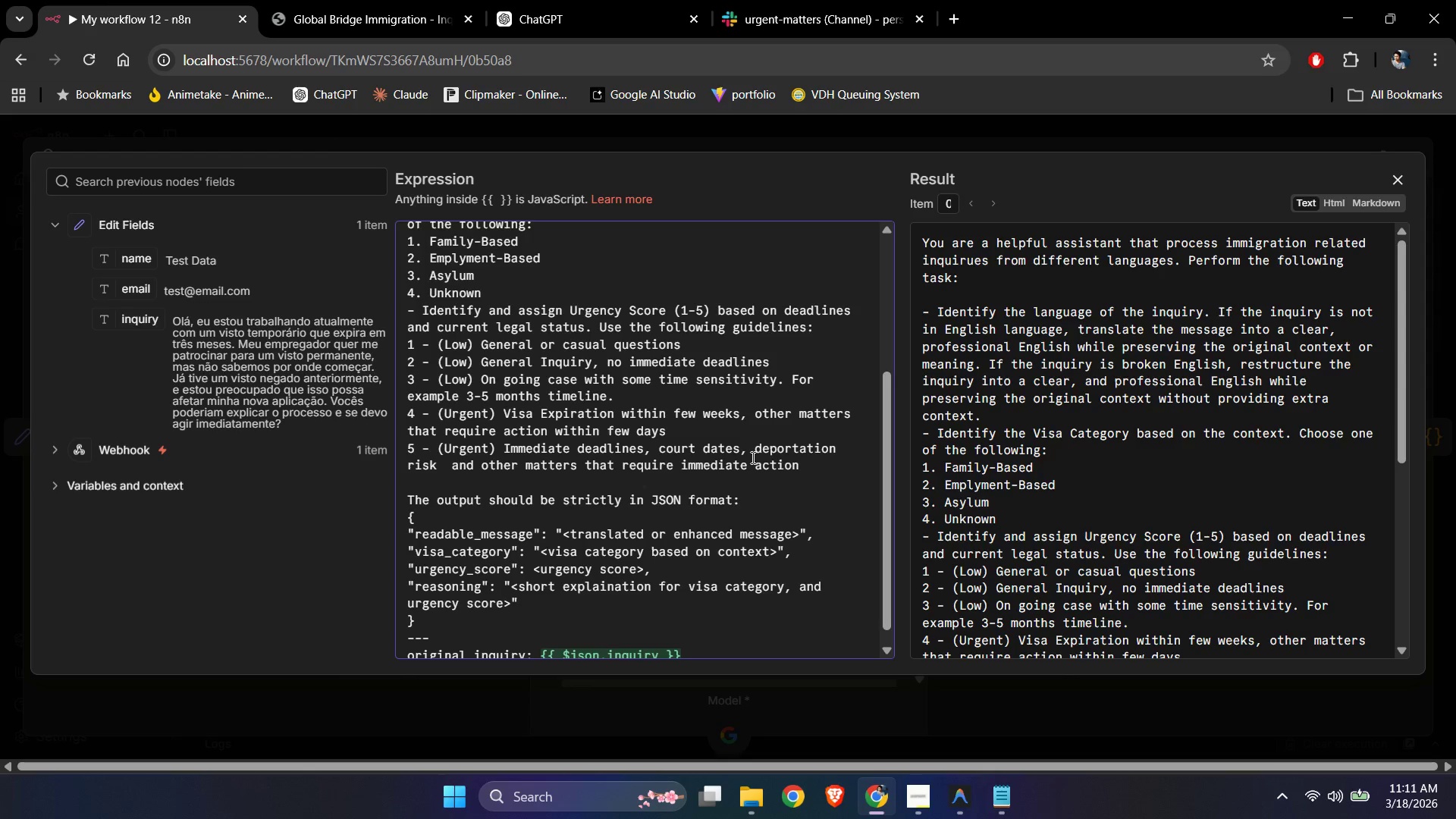 
left_click([752, 457])
 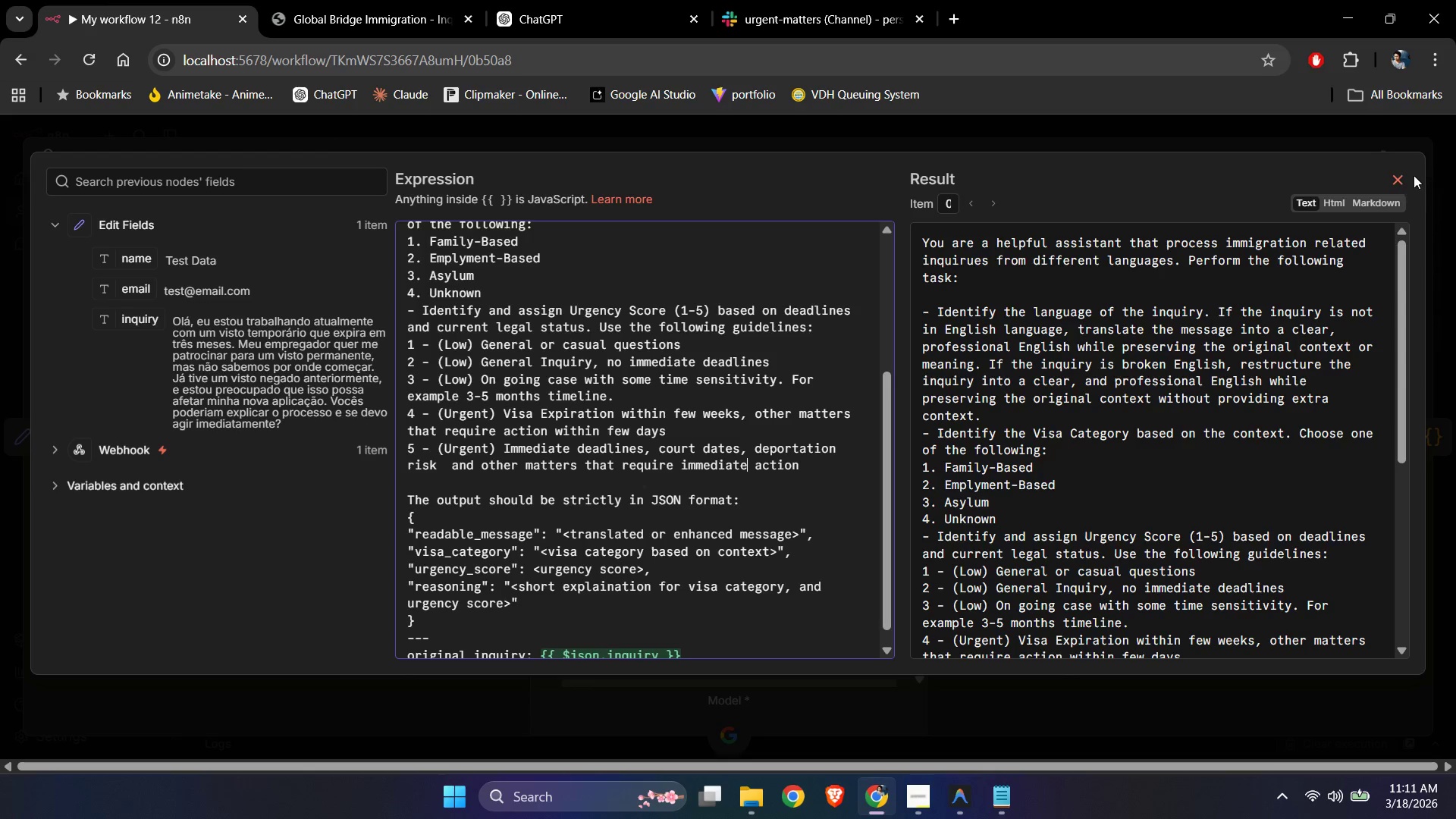 
left_click([1403, 176])
 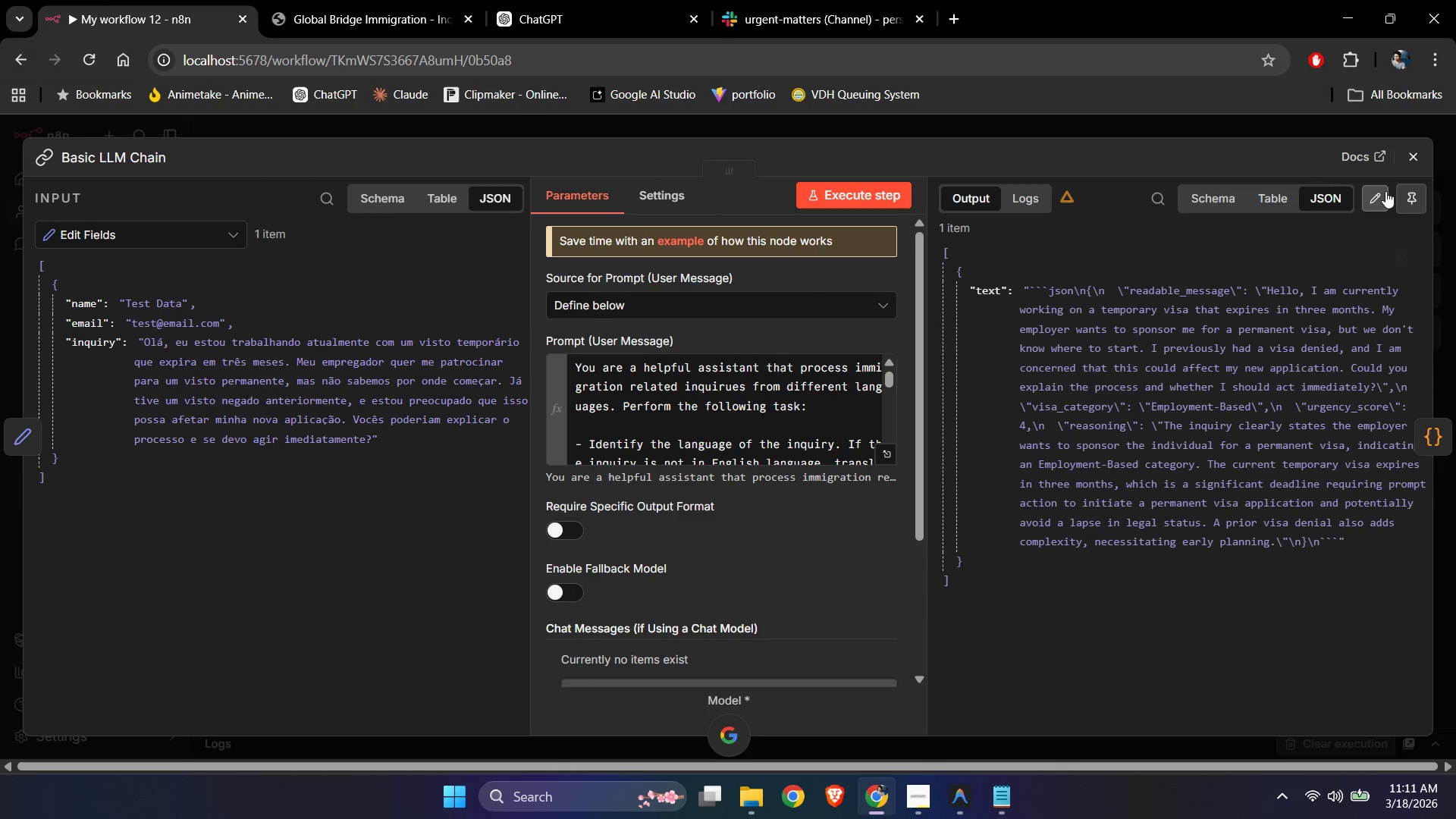 
left_click([1417, 152])
 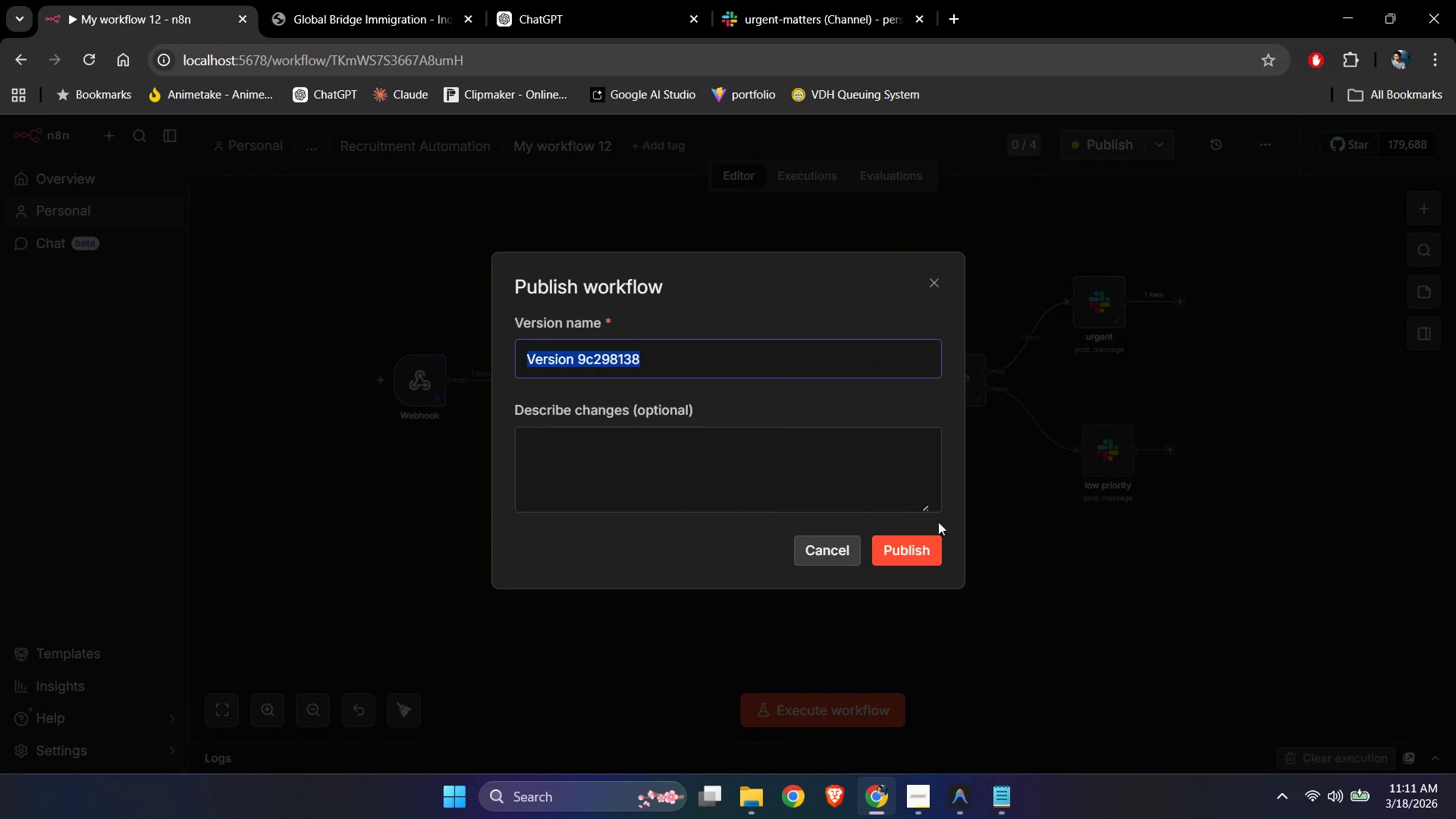 
left_click([915, 551])
 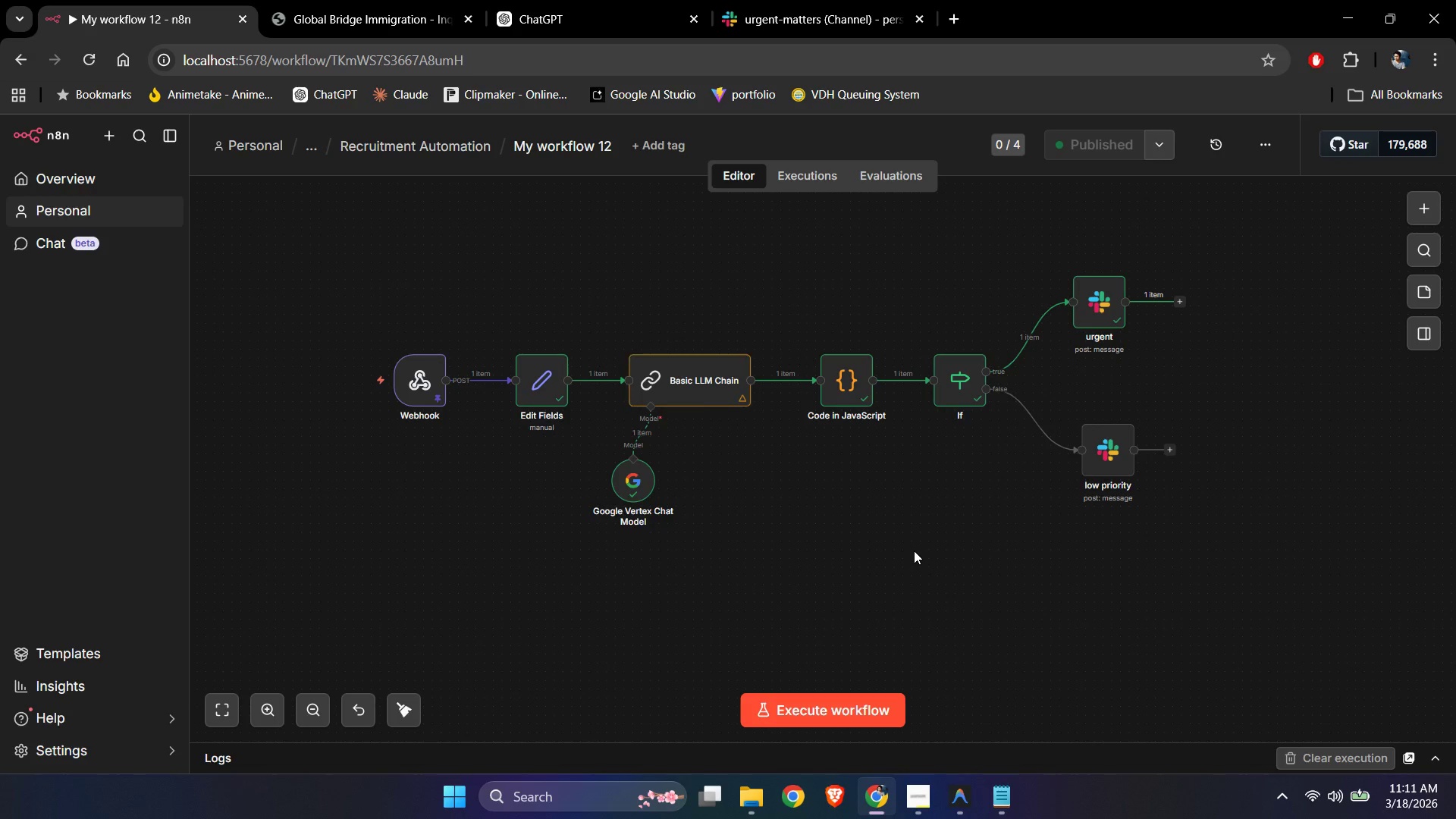 
left_click([914, 551])
 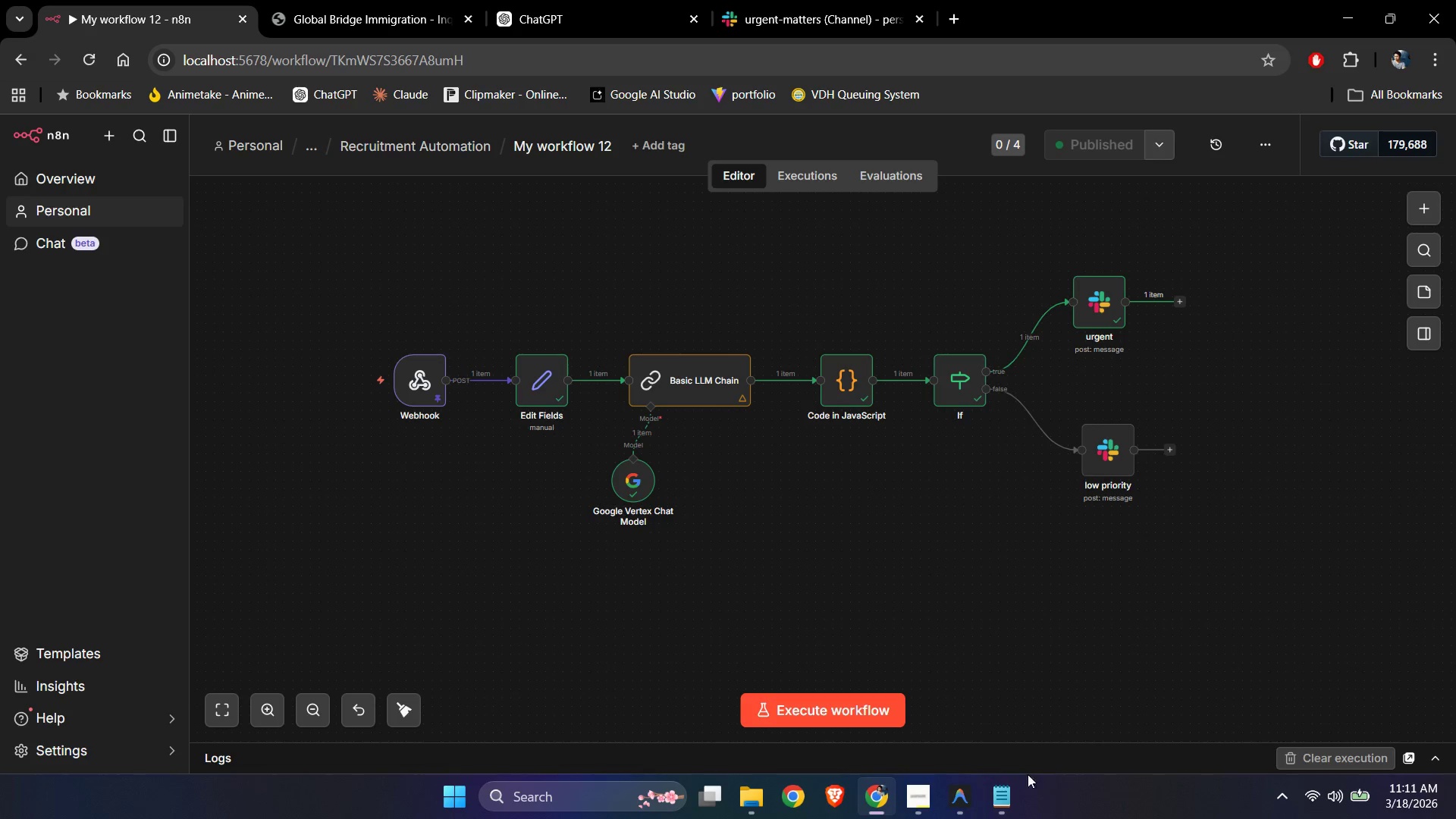 
left_click([1009, 792])
 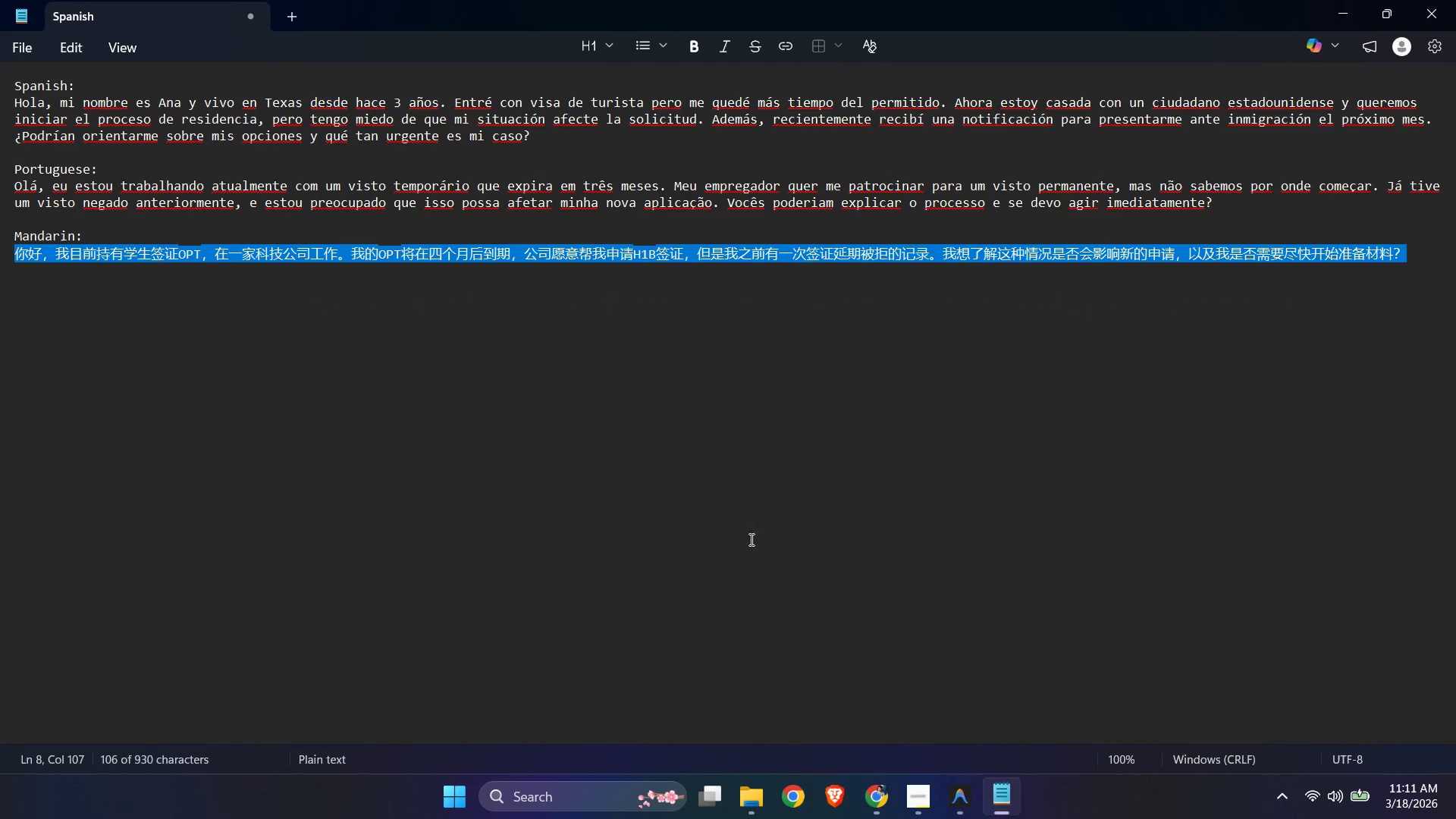 
left_click([731, 483])
 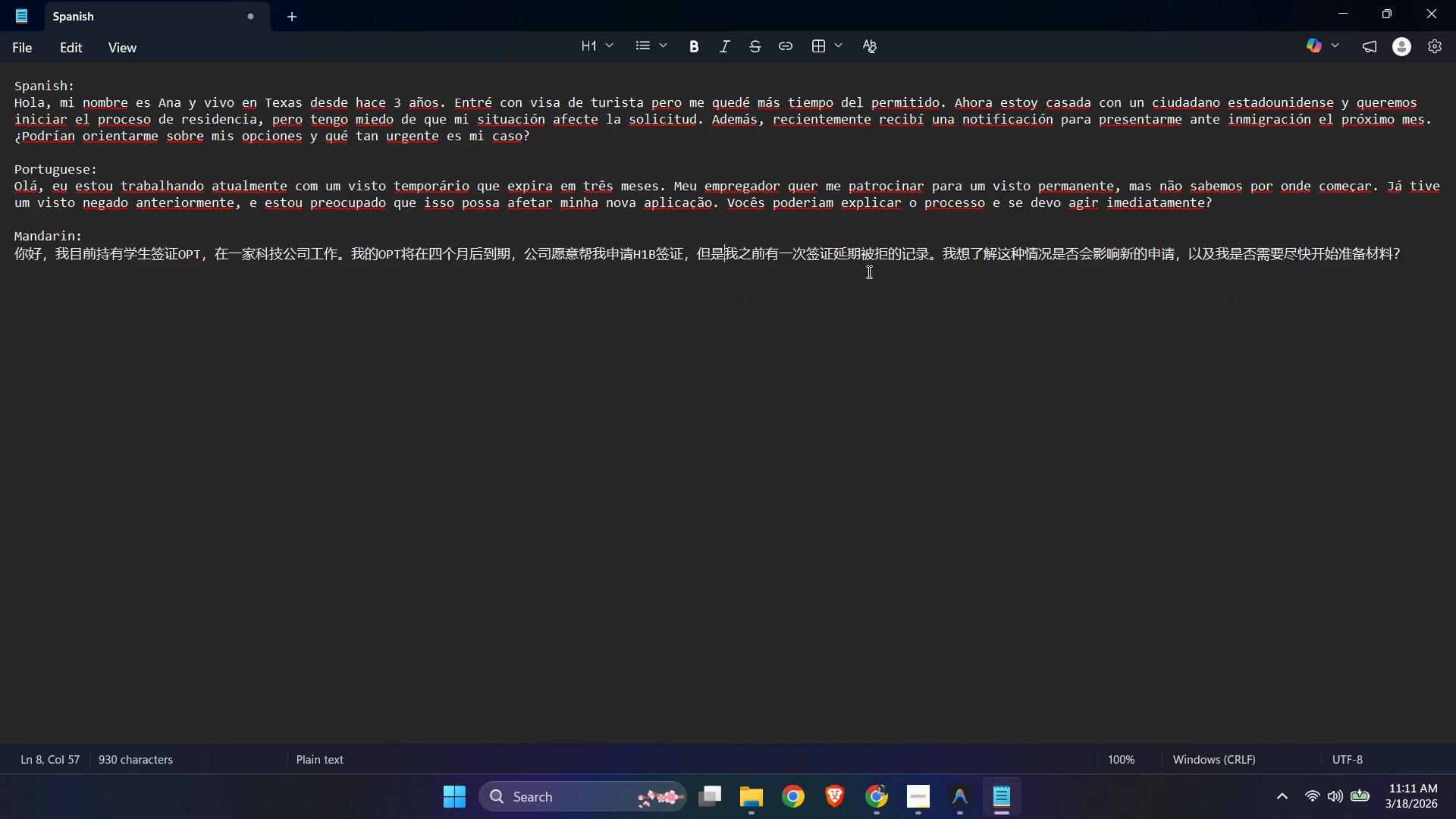 
left_click([868, 262])
 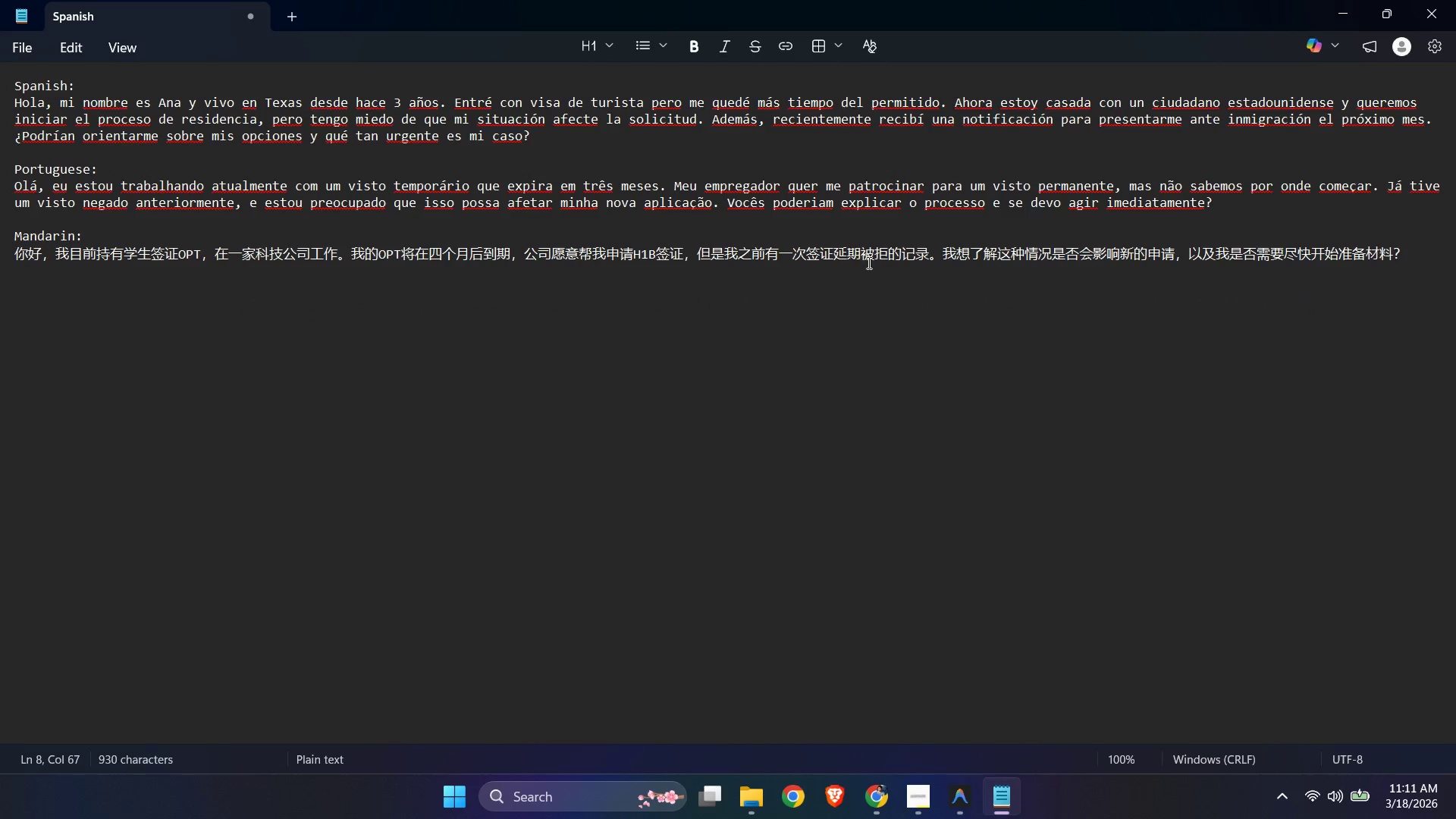 
key(End)
 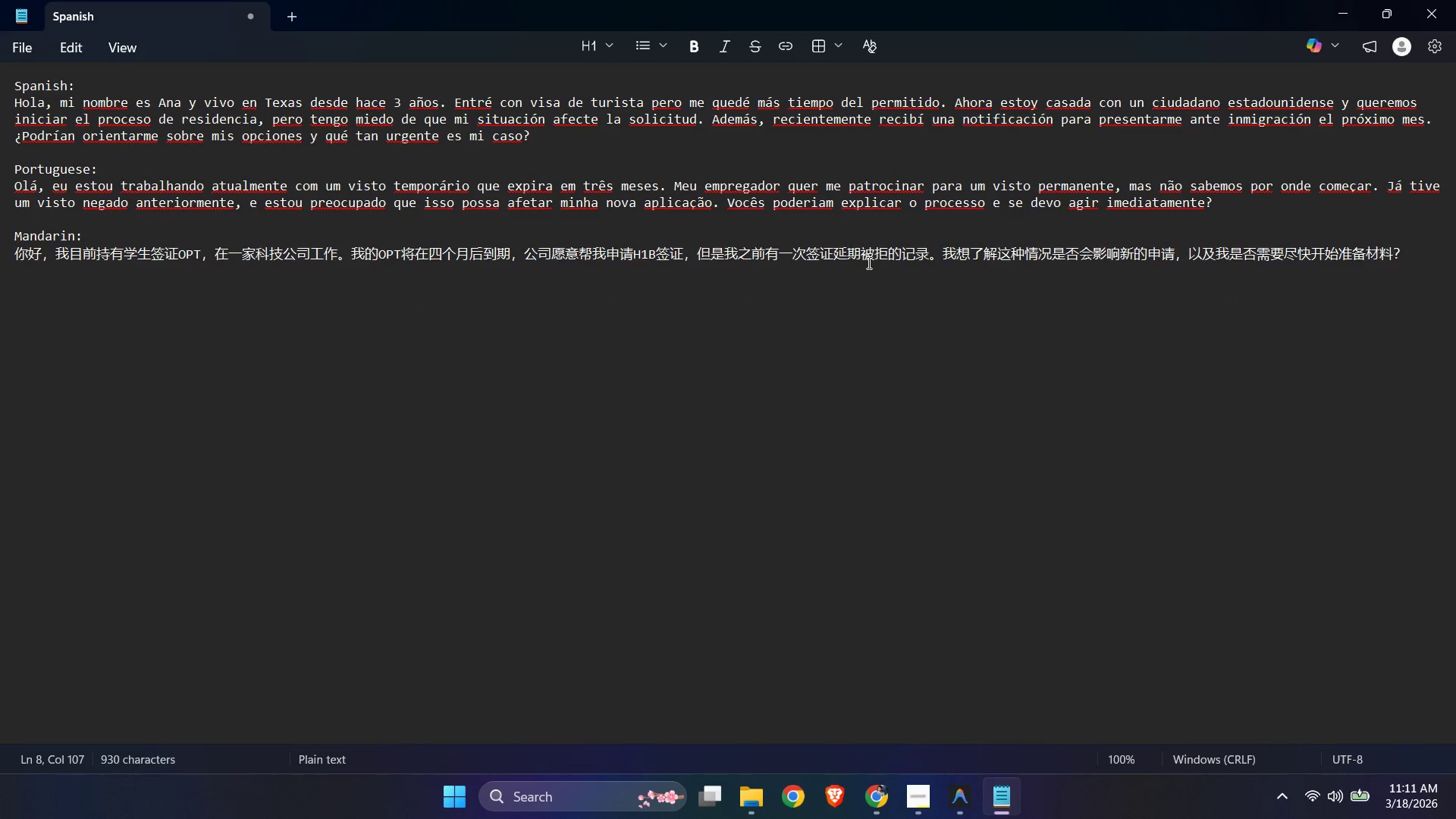 
key(Shift+ShiftLeft)
 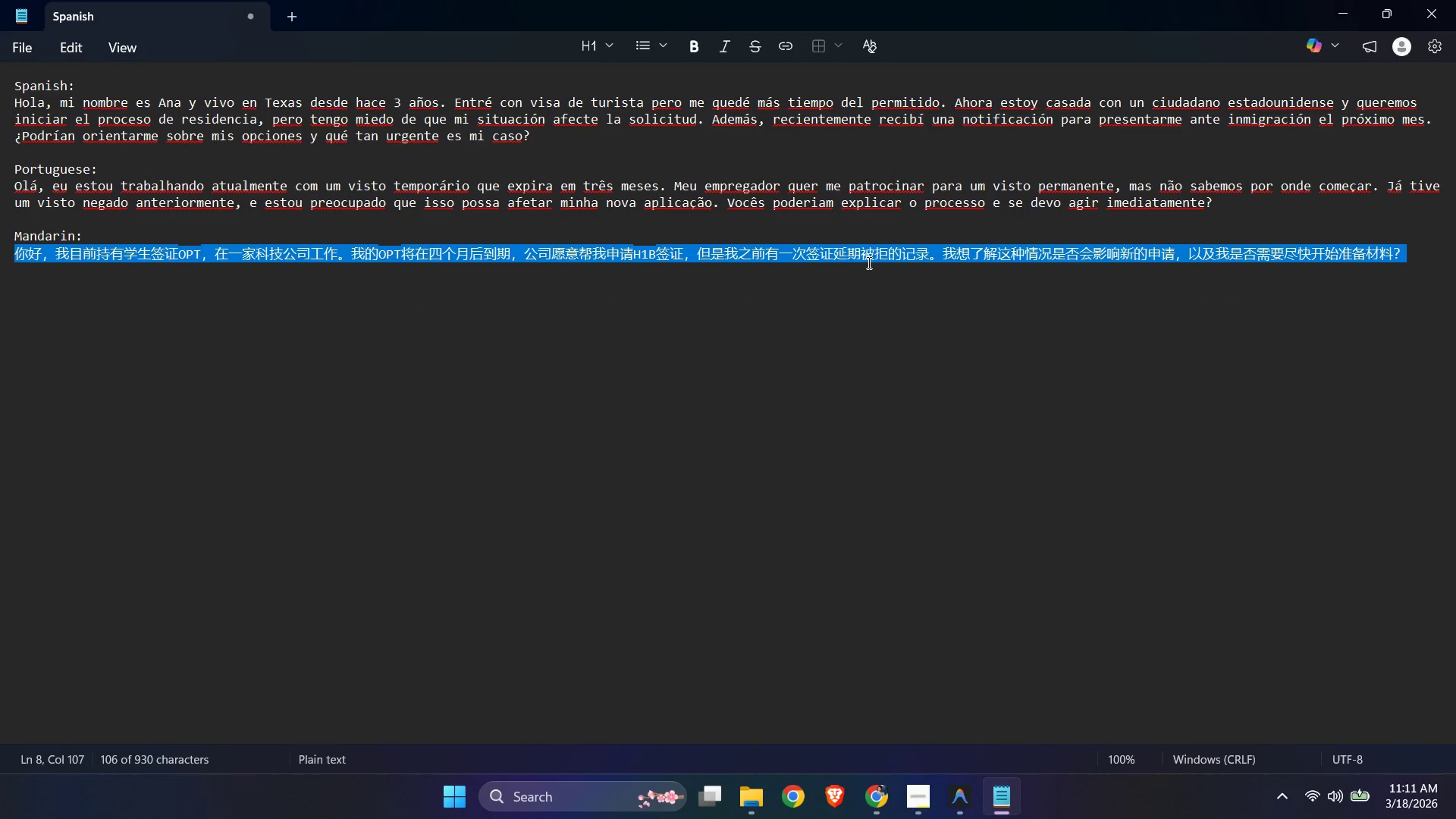 
key(Shift+Home)
 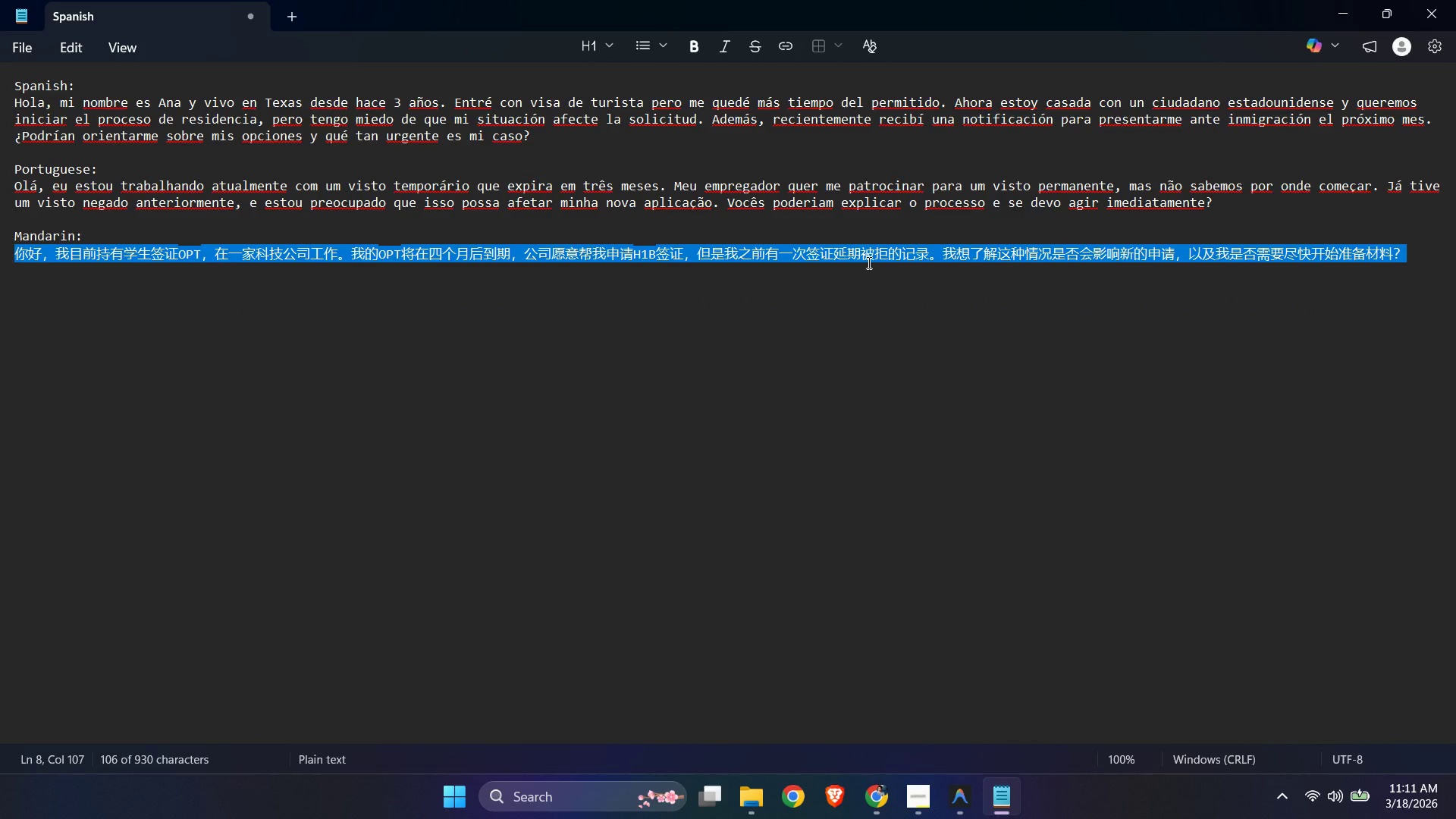 
key(Control+C)
 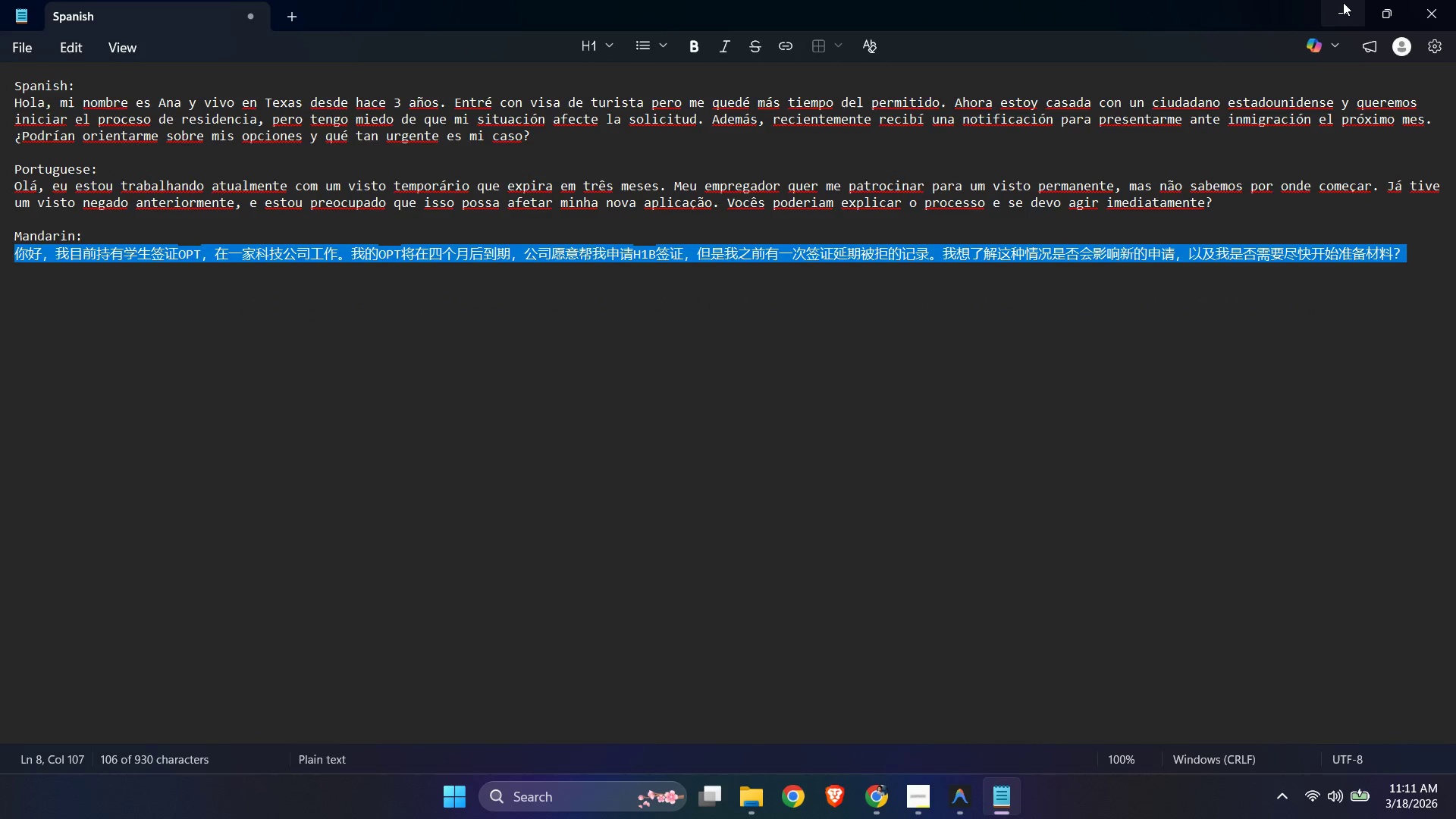 
left_click([1343, 2])
 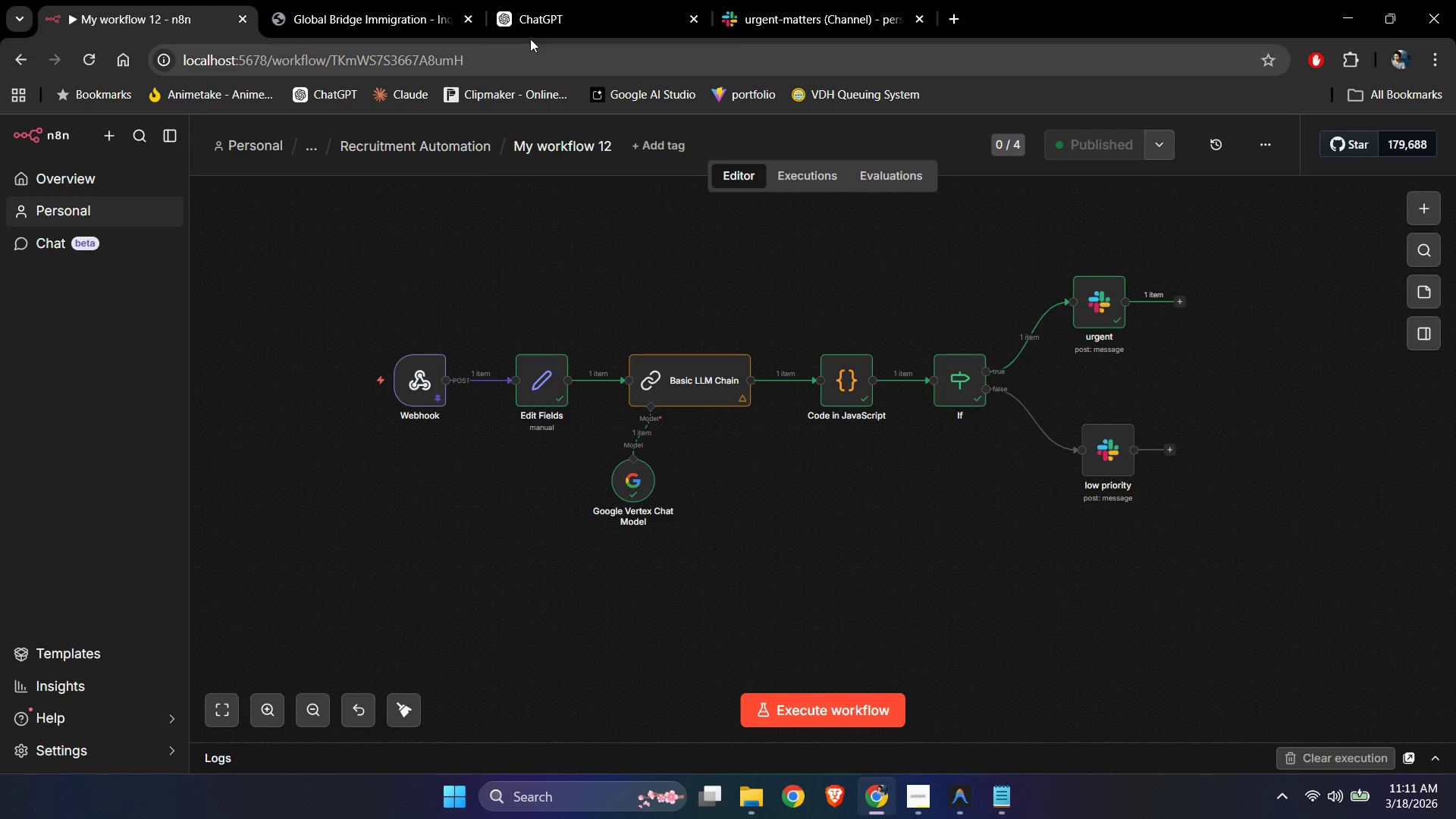 
left_click([375, 0])
 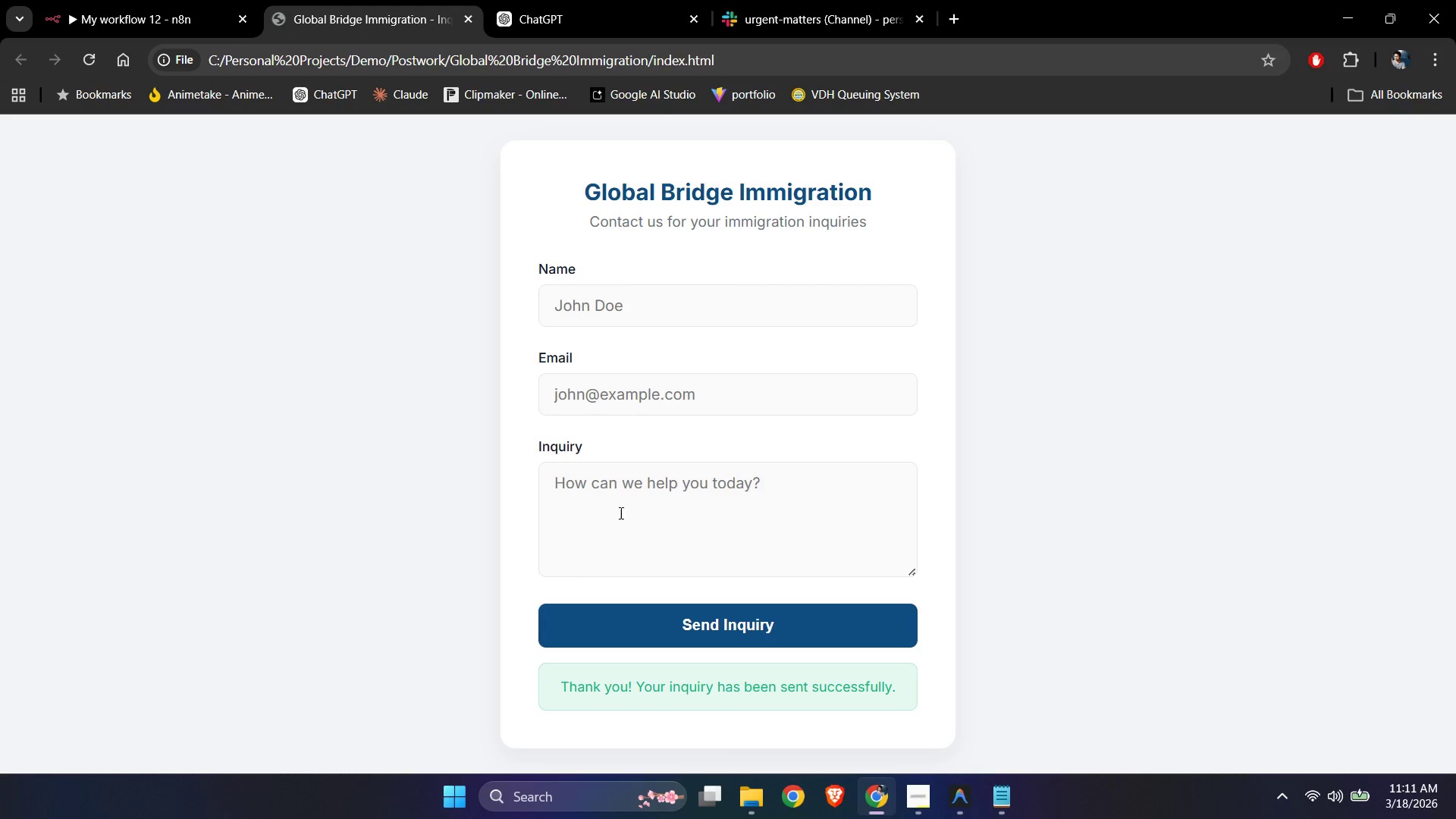 
left_click([624, 516])
 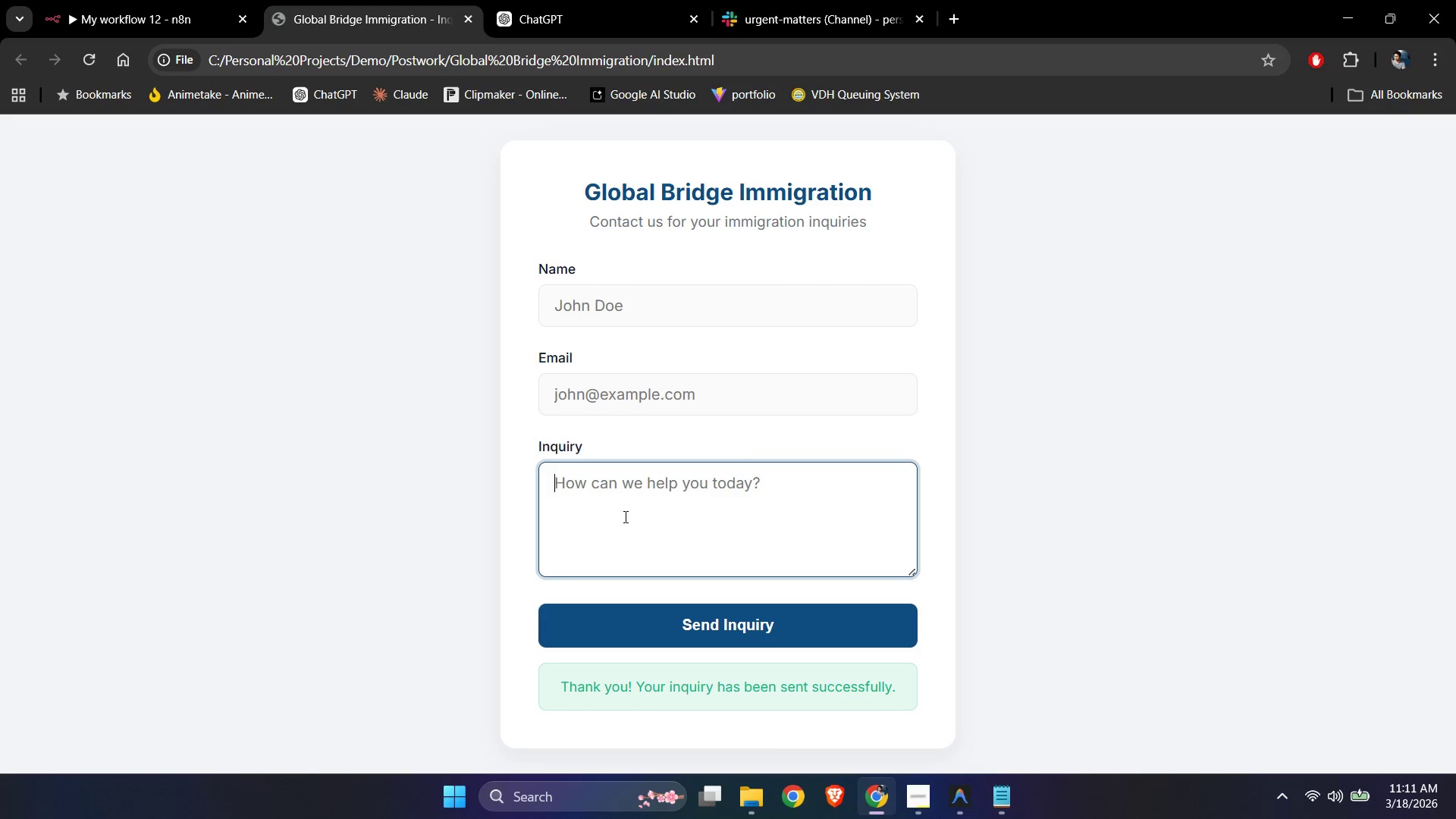 
key(Control+ControlLeft)
 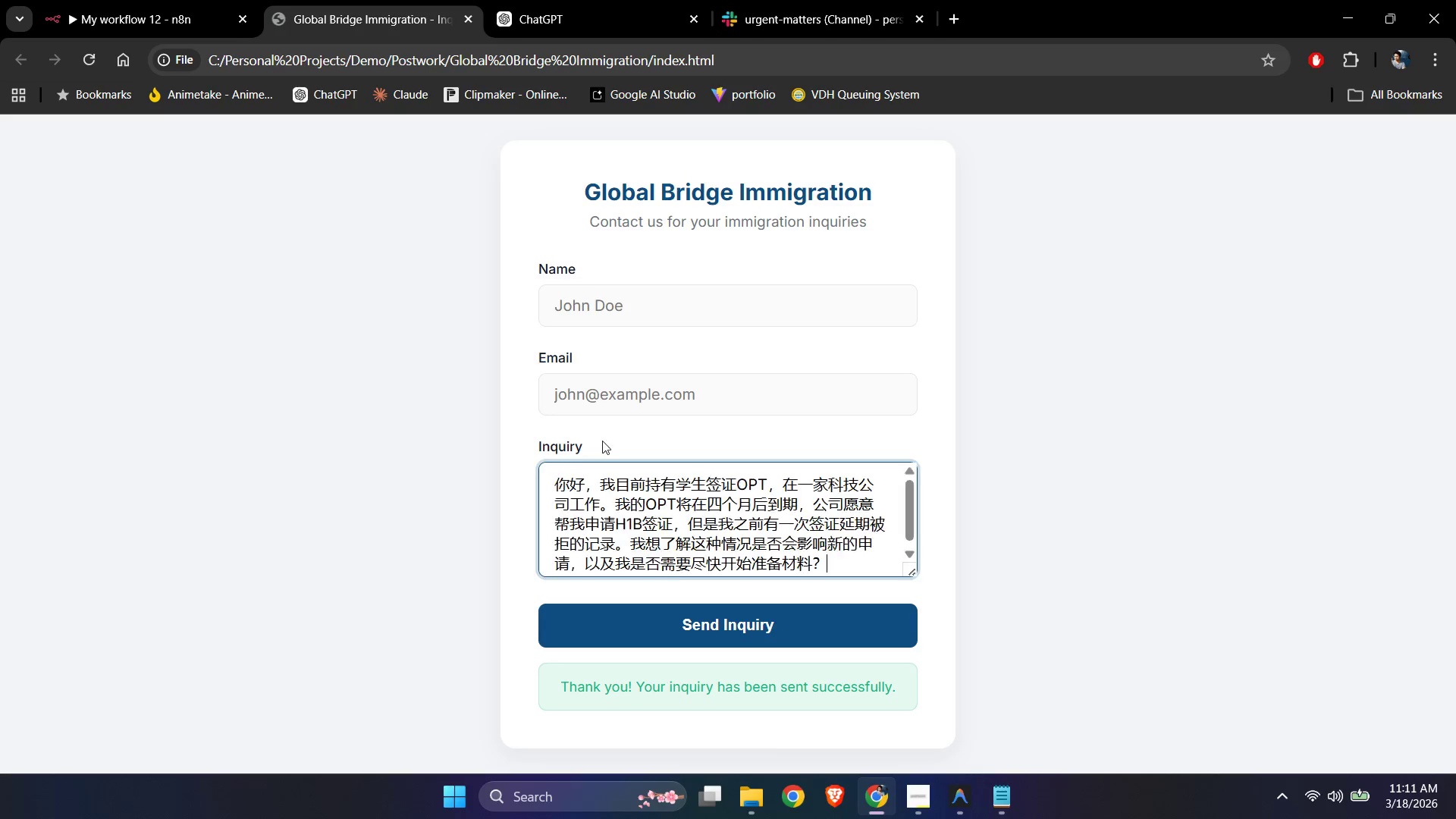 
key(Control+V)
 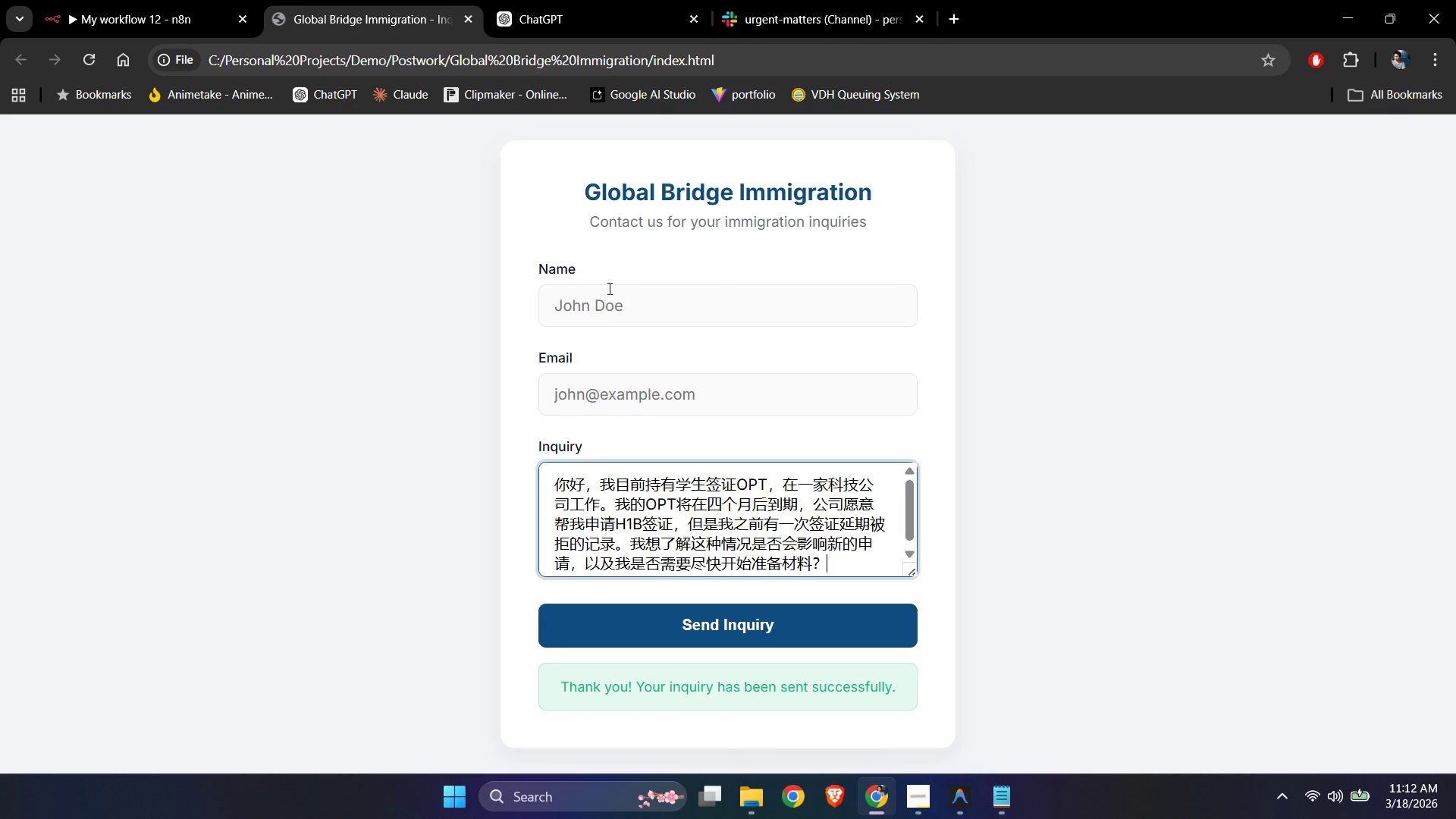 
left_click([608, 288])
 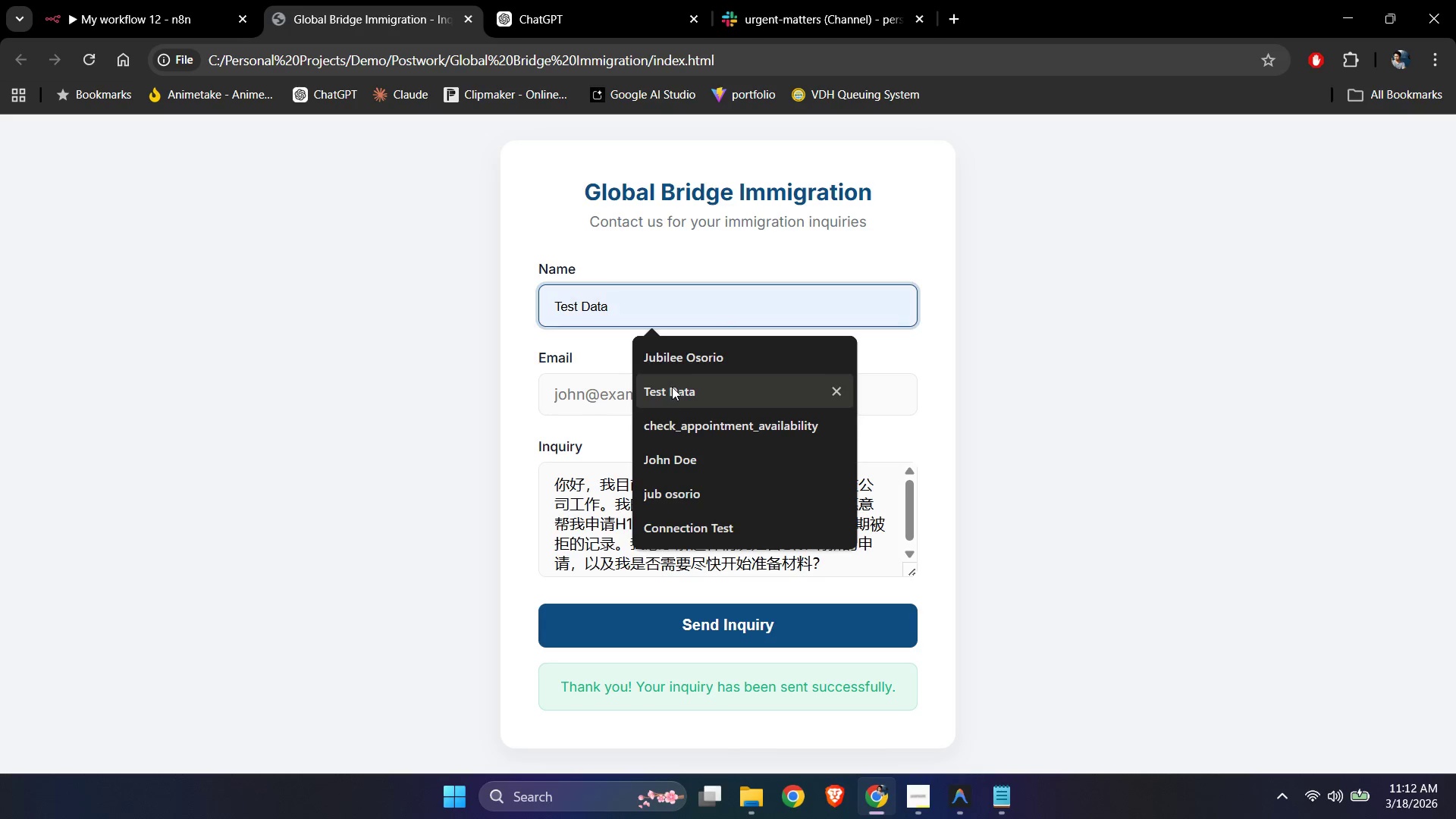 
left_click([670, 389])
 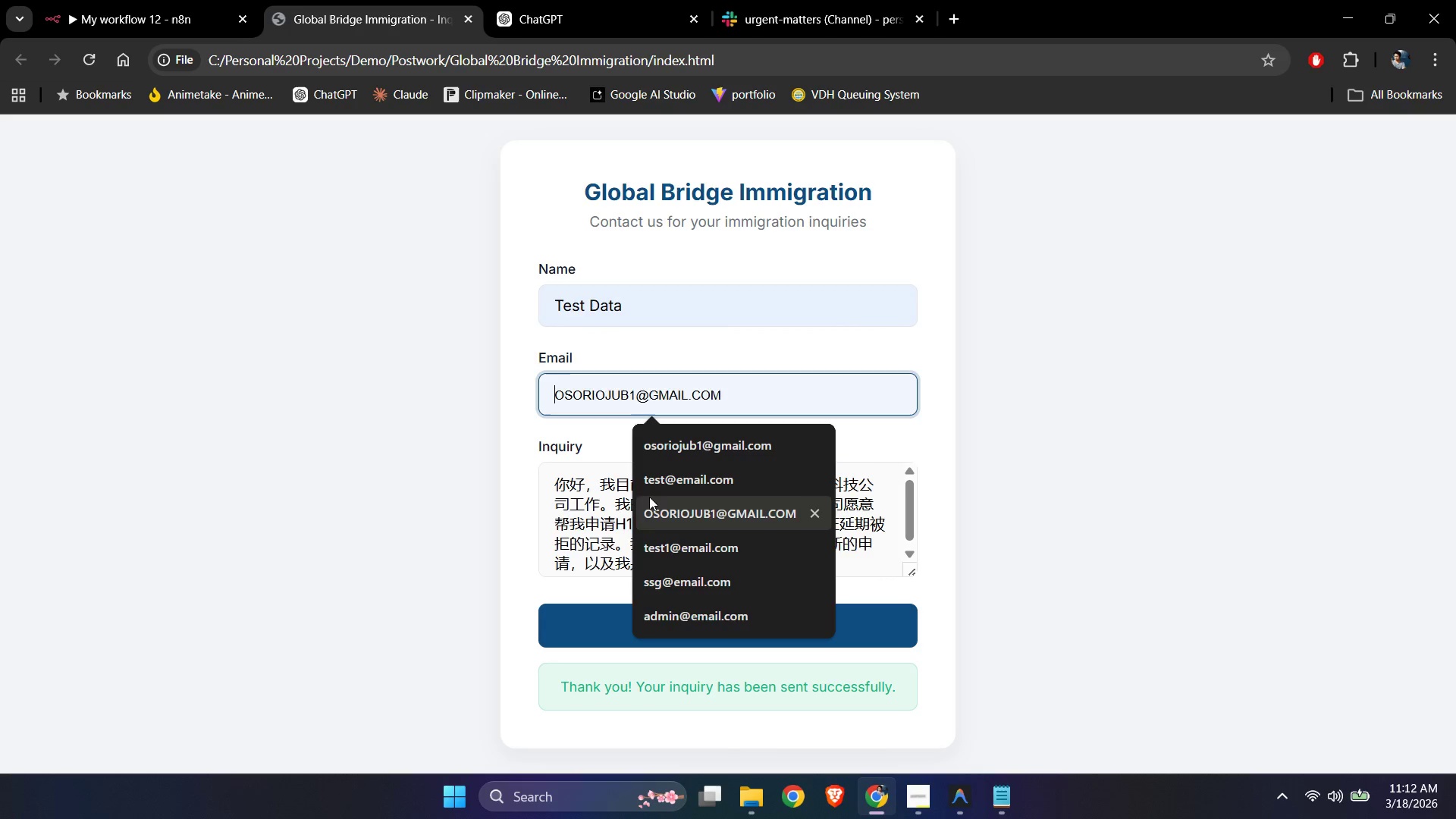 
left_click([655, 483])
 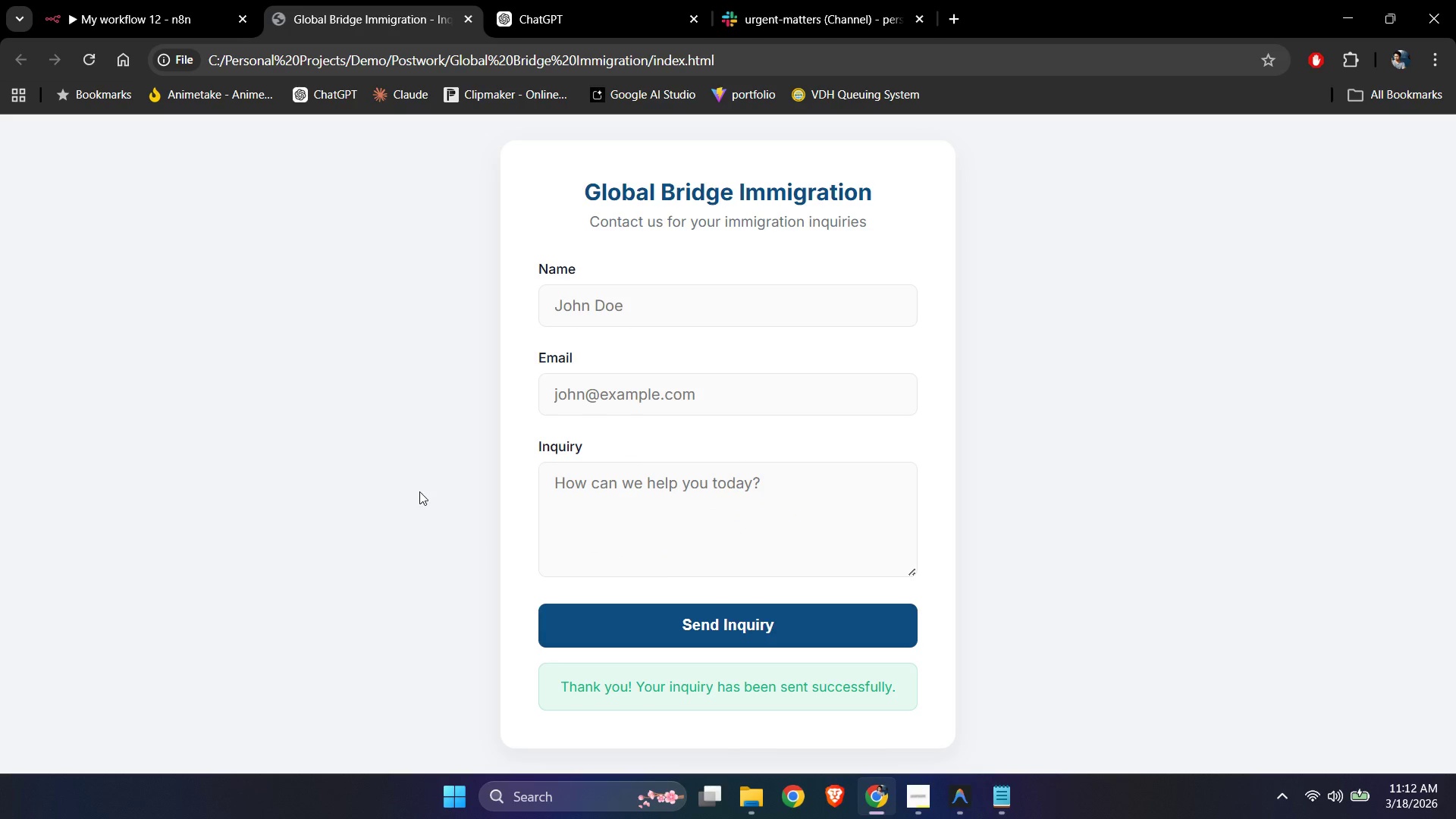 
left_click([144, 0])
 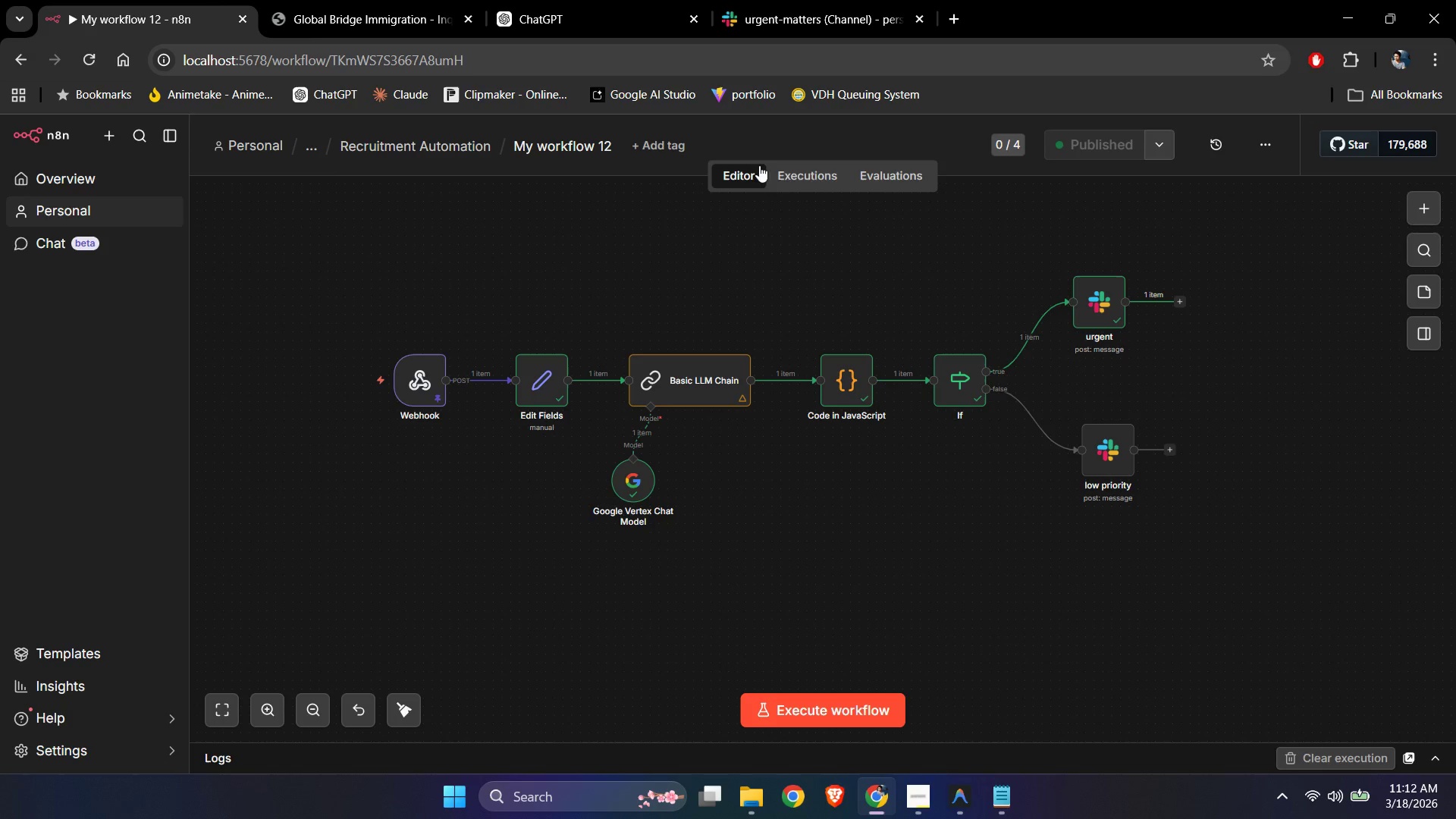 
left_click([802, 178])
 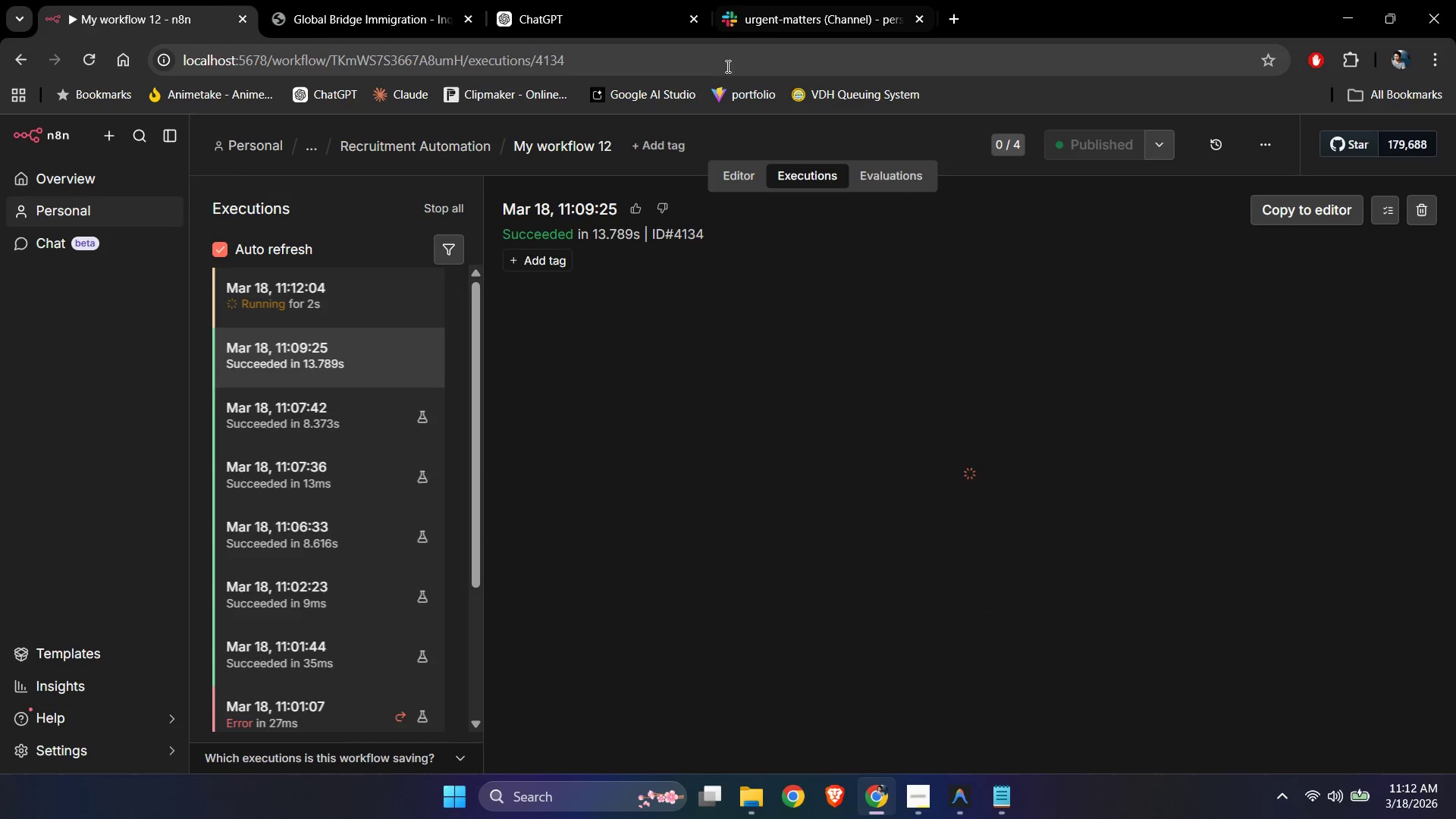 
left_click([269, 276])
 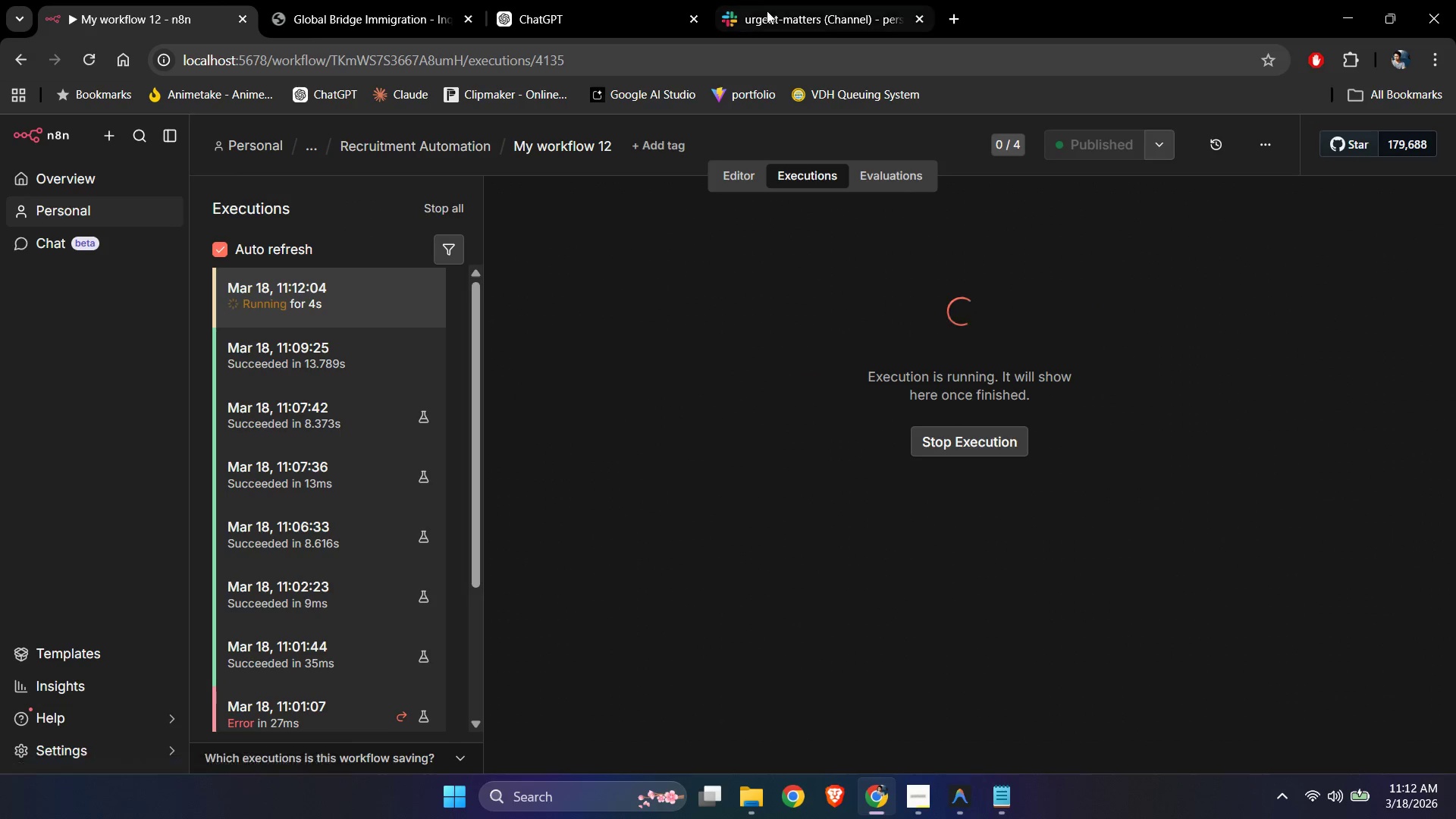 
left_click([767, 11])
 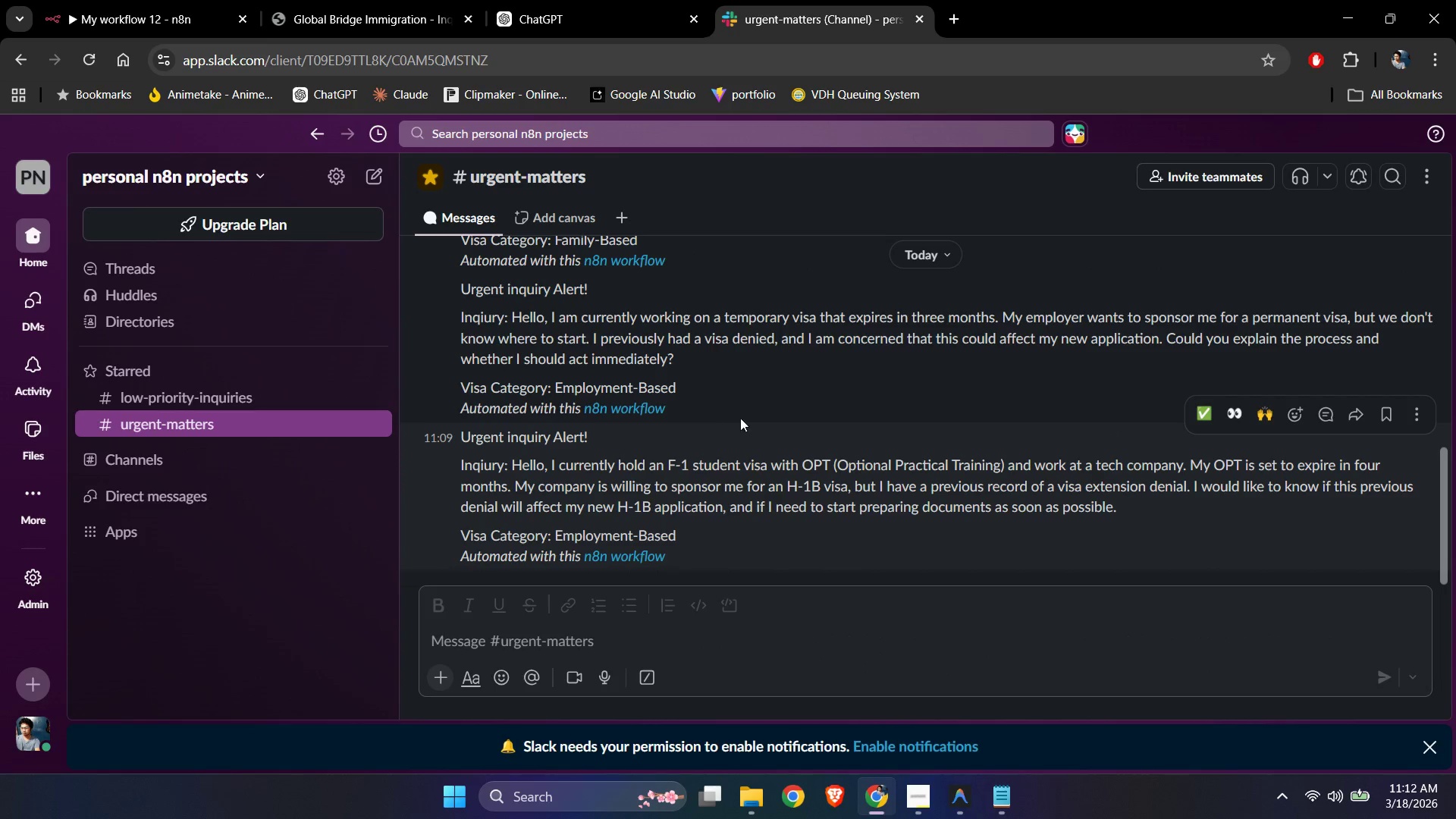 
scroll: coordinate [740, 418], scroll_direction: down, amount: 2.0
 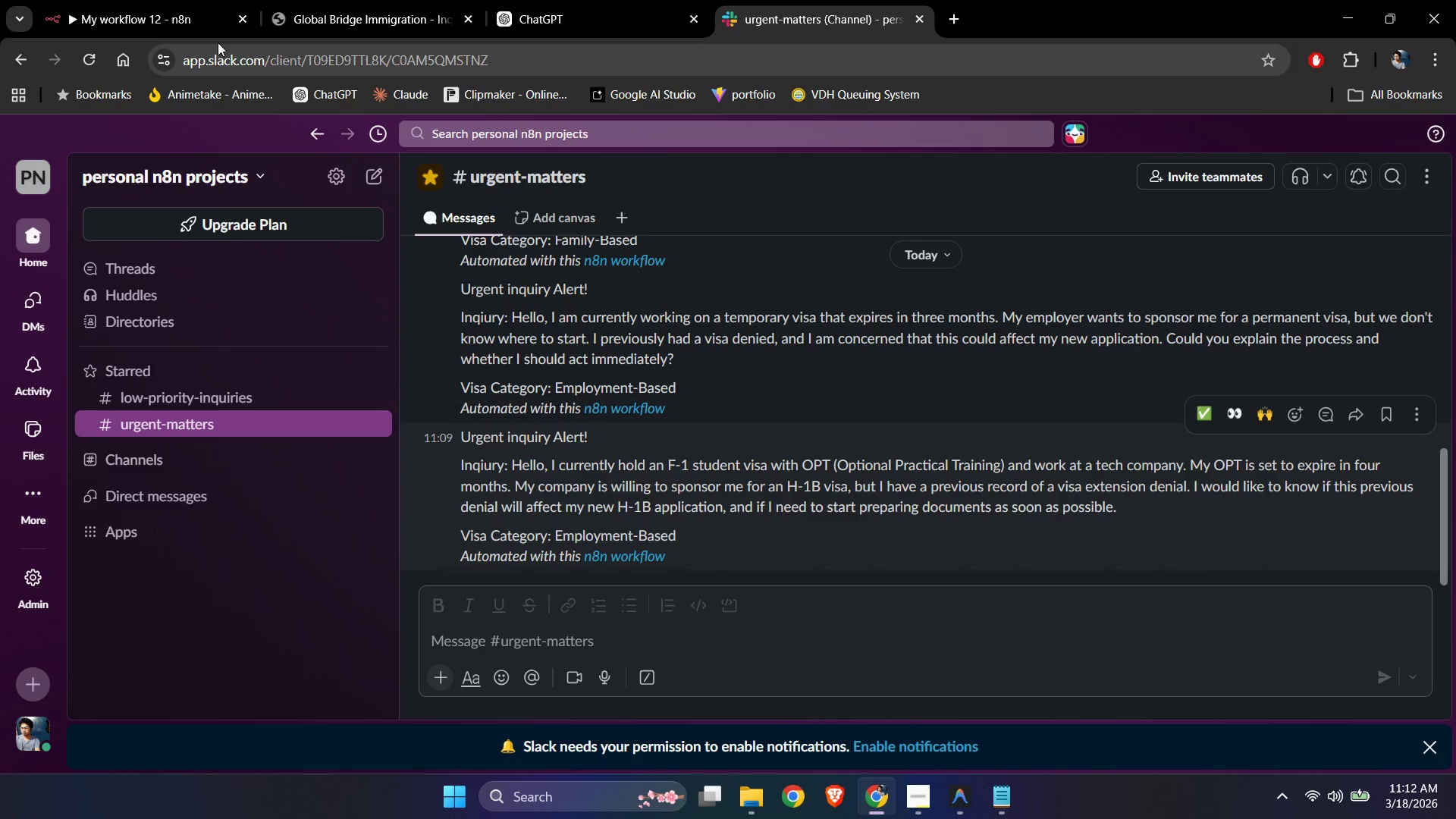 
left_click([124, 5])
 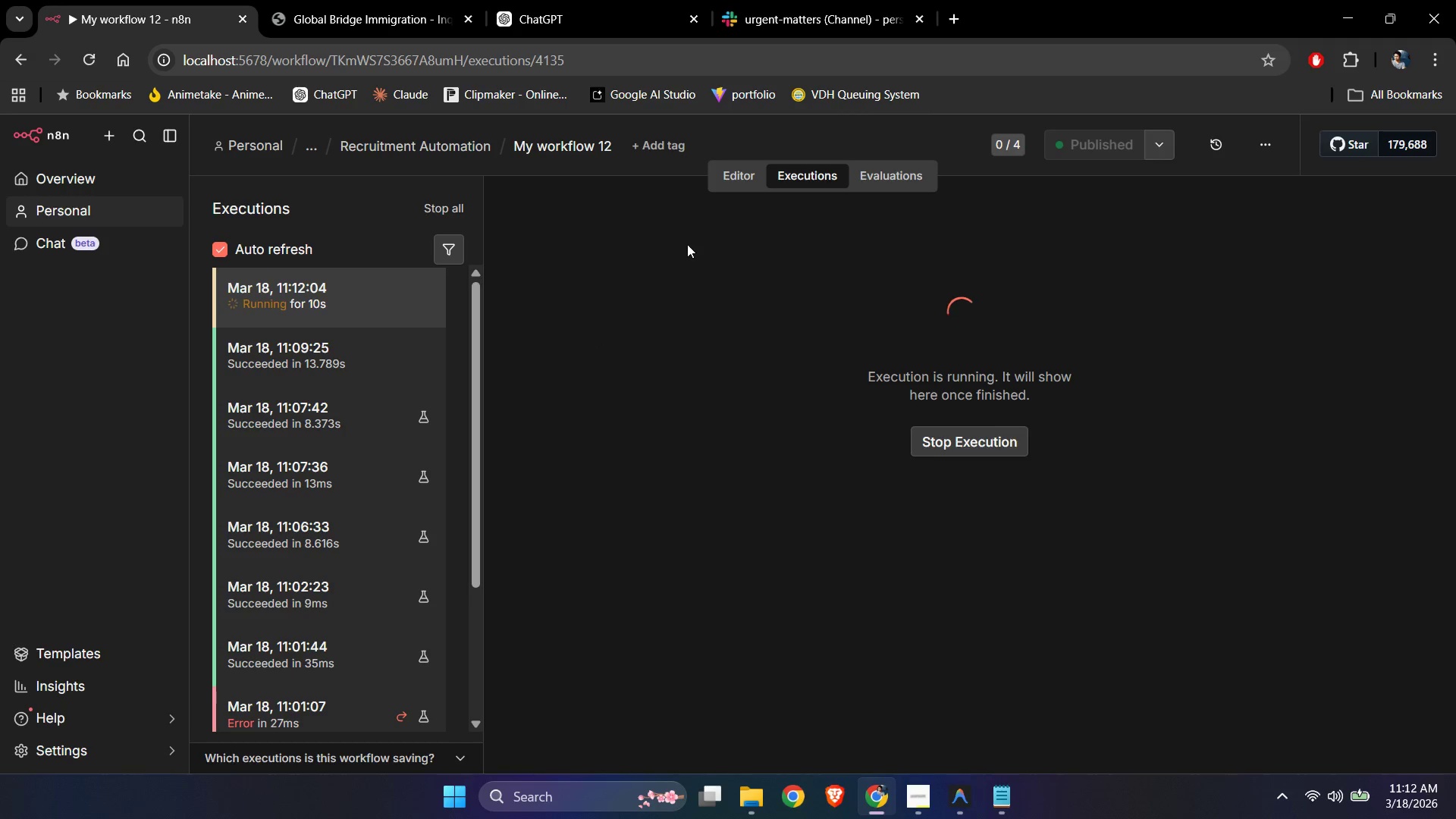 
left_click([781, 17])
 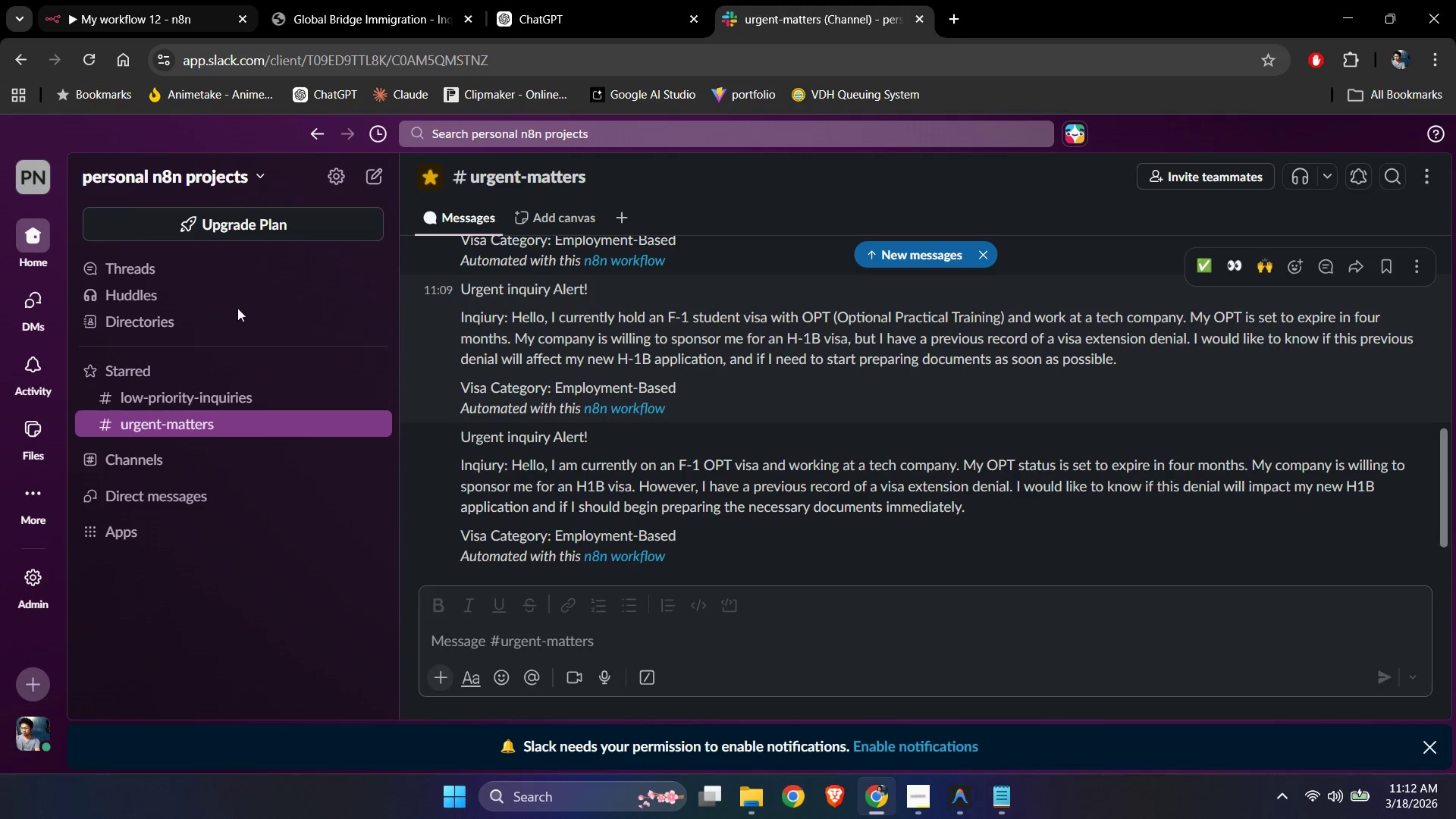 
scroll: coordinate [755, 482], scroll_direction: down, amount: 1.0
 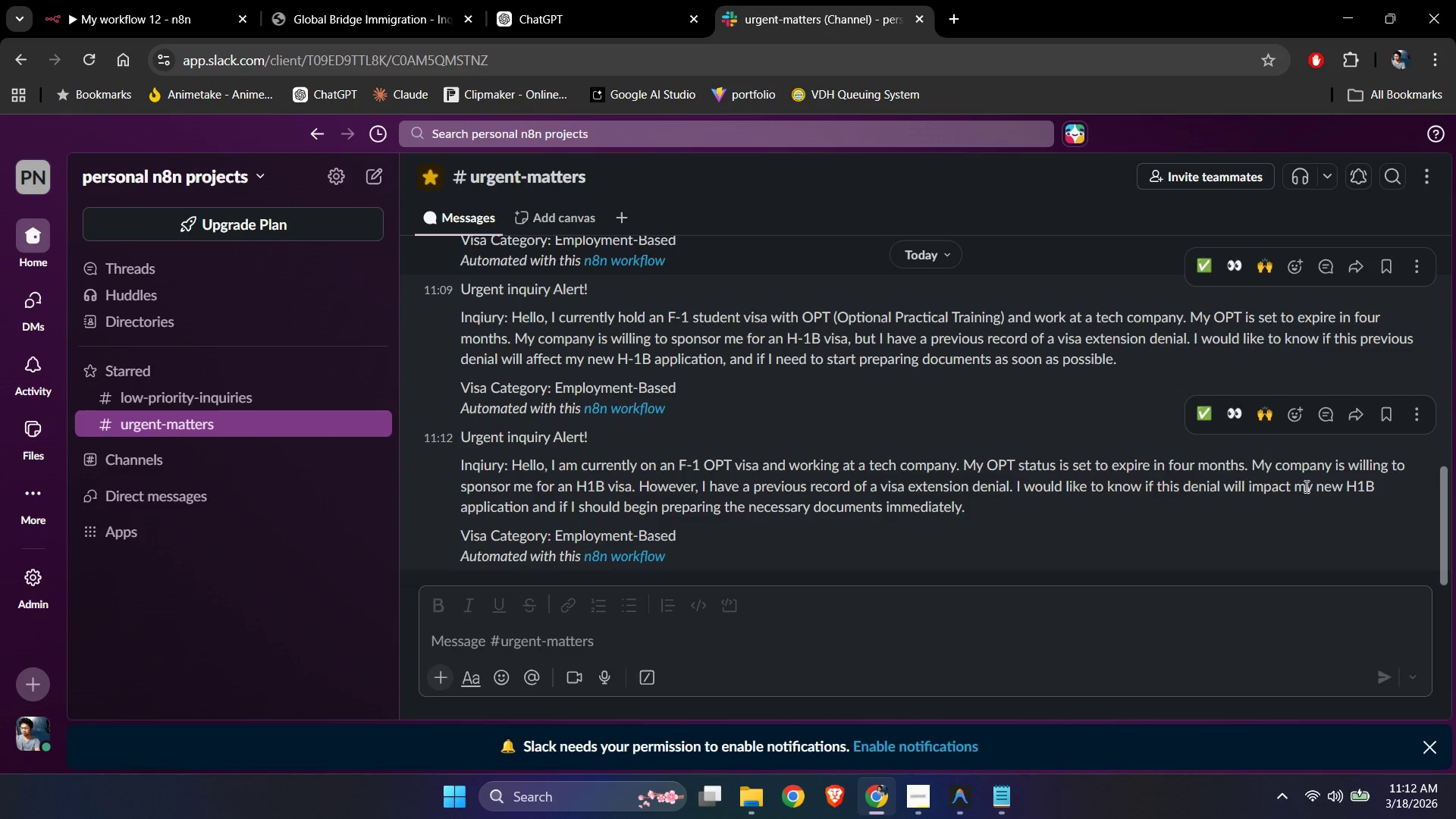 
wait(19.62)
 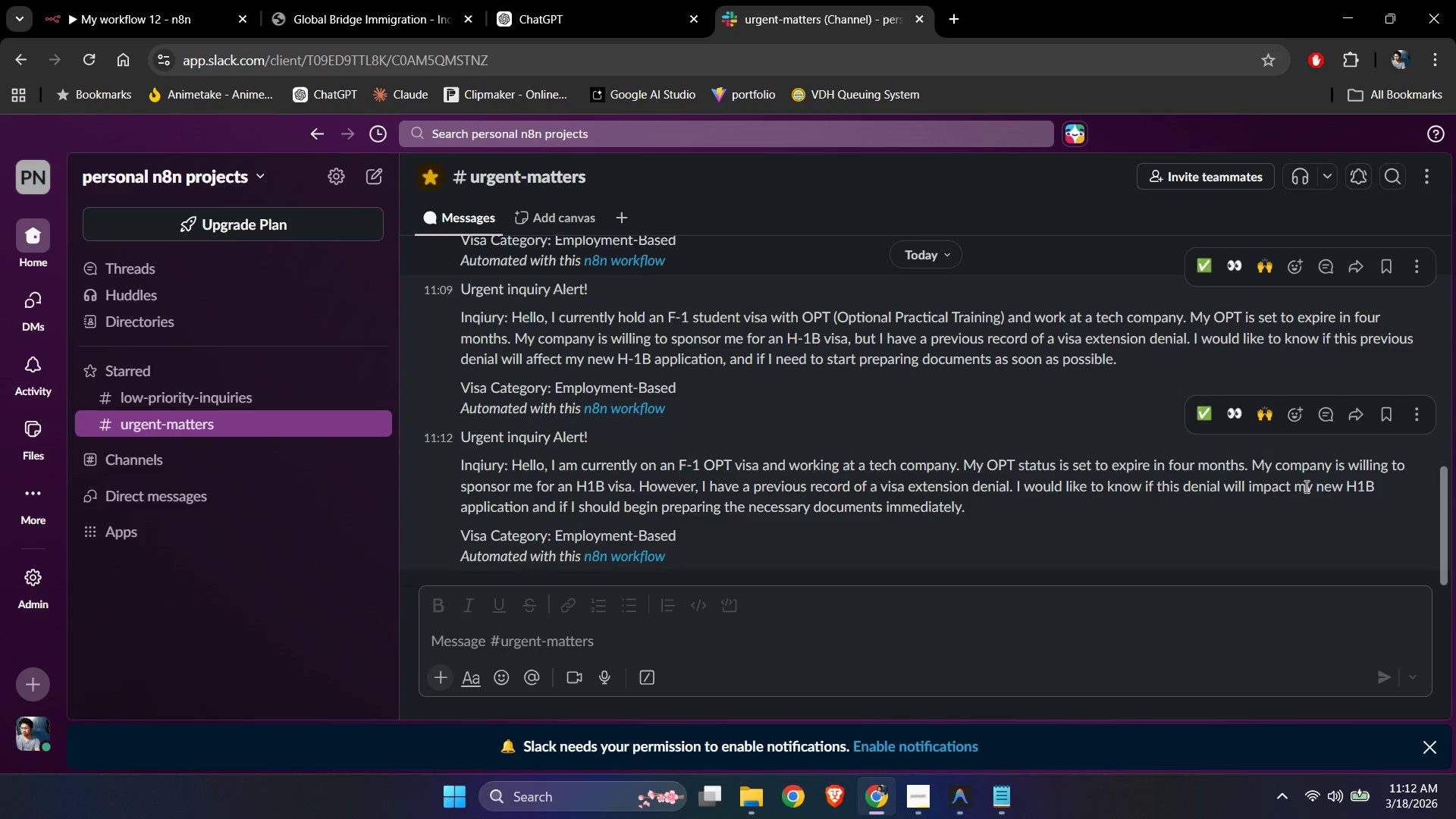 
left_click([138, 0])
 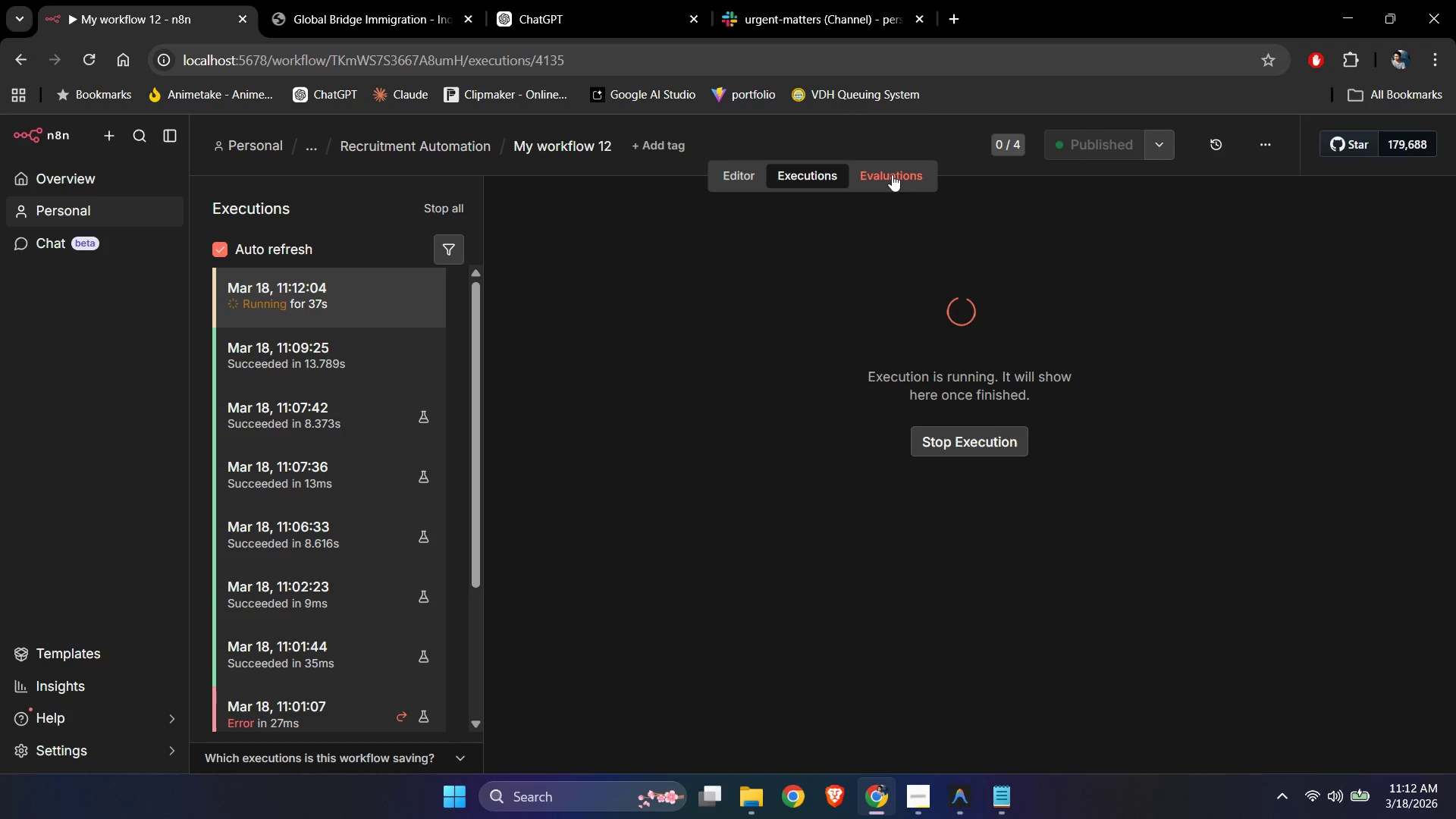 
double_click([709, 172])
 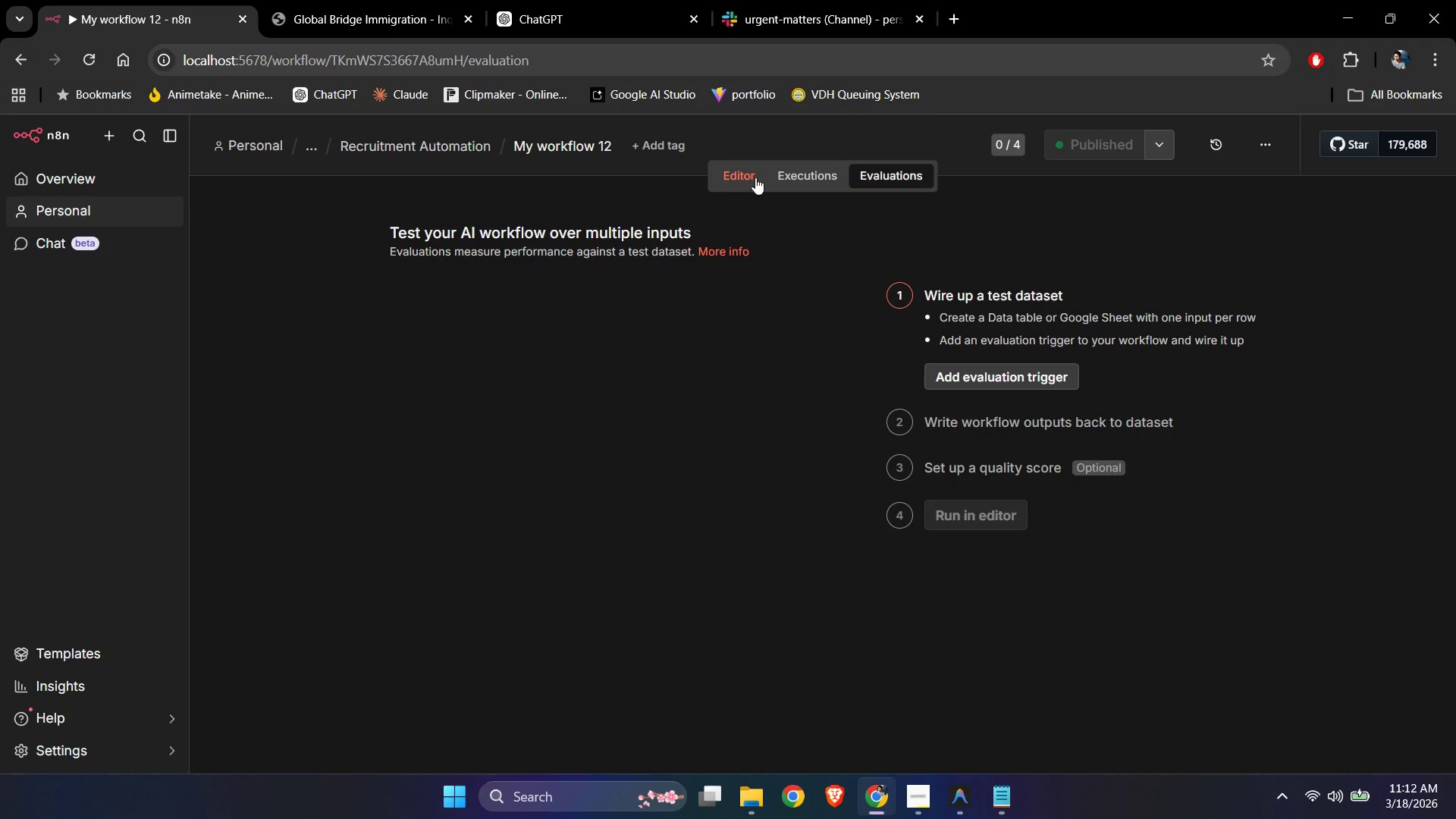 
triple_click([756, 177])
 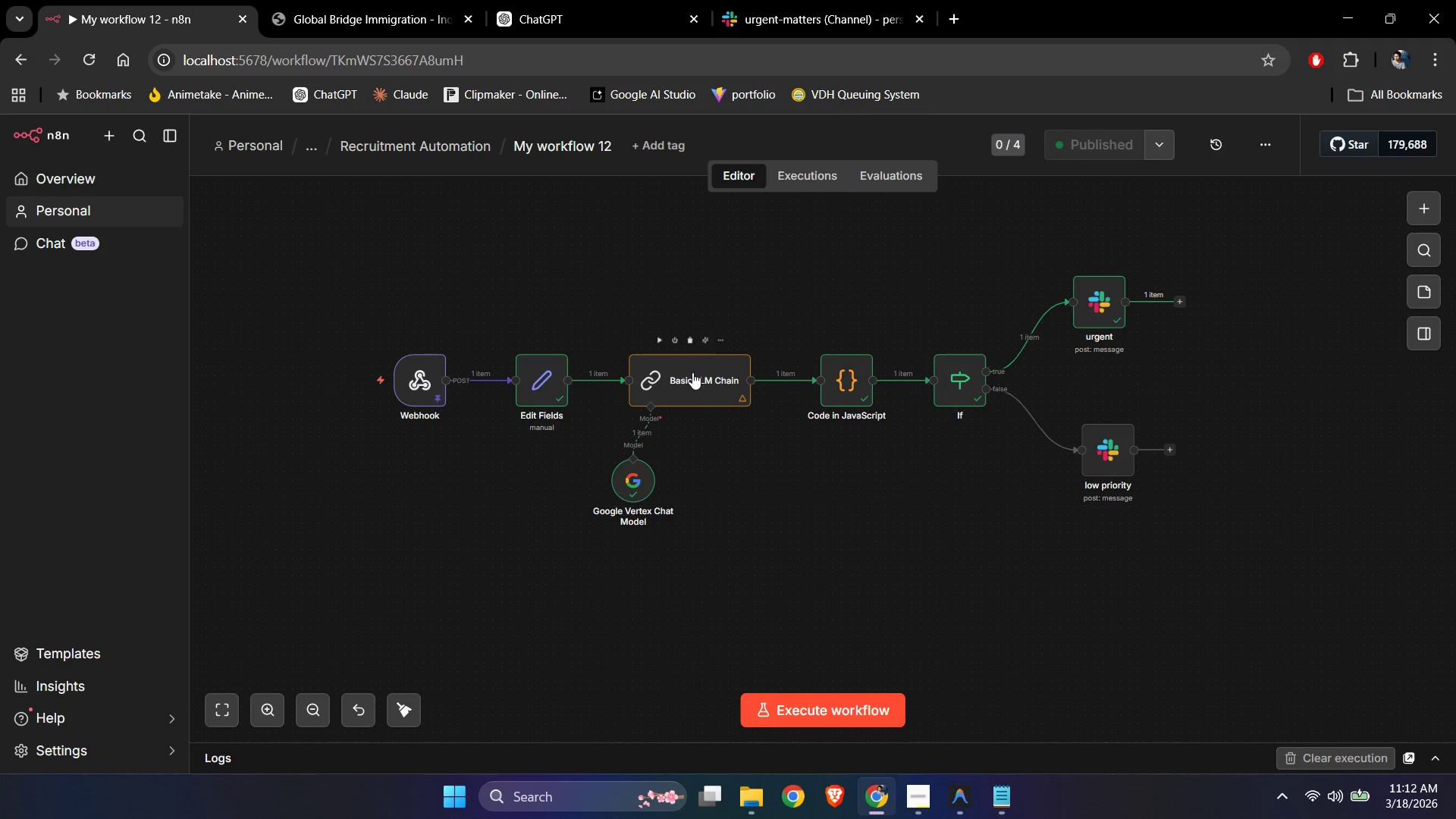 
double_click([692, 374])
 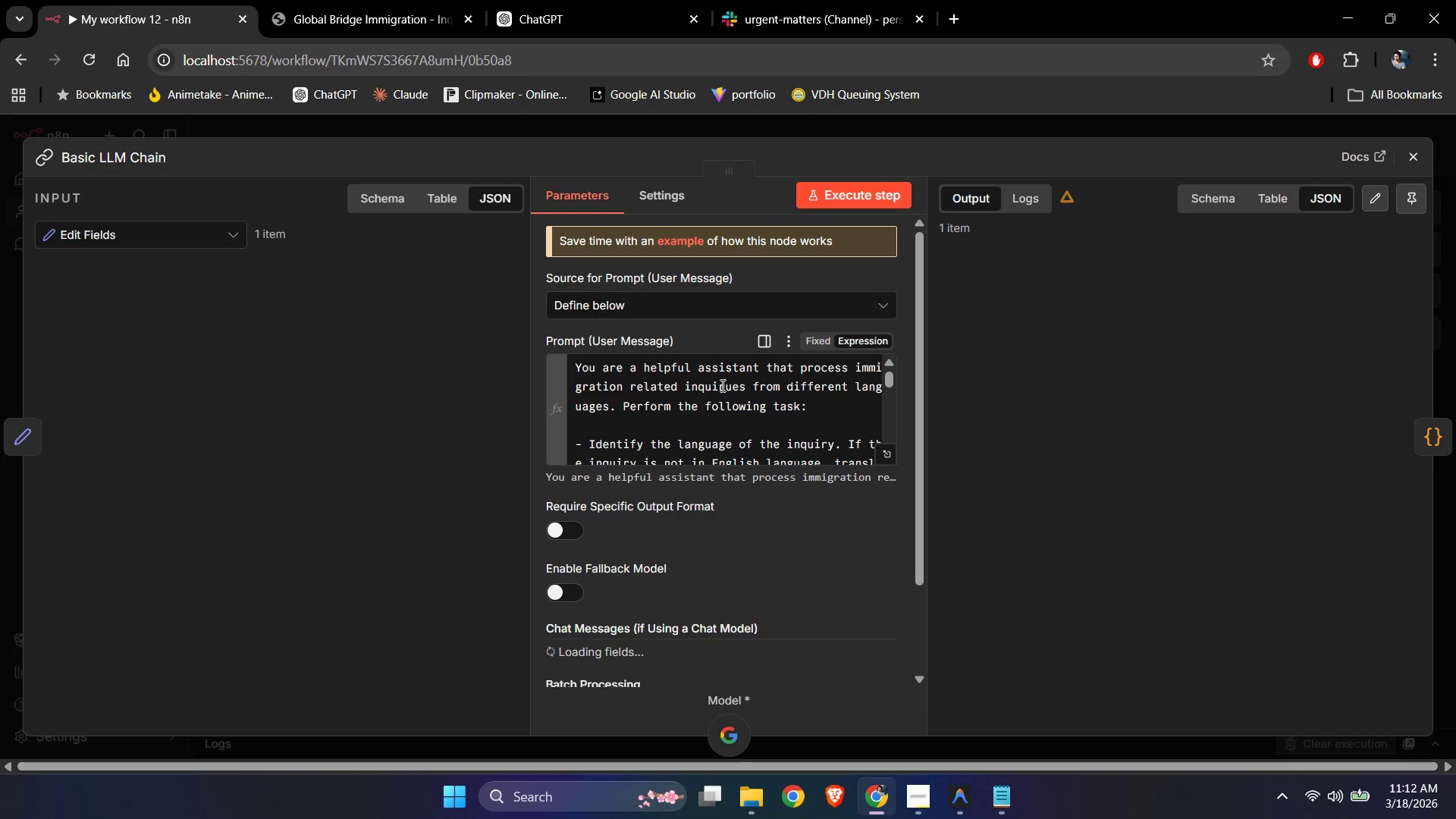 
scroll: coordinate [730, 429], scroll_direction: down, amount: 4.0
 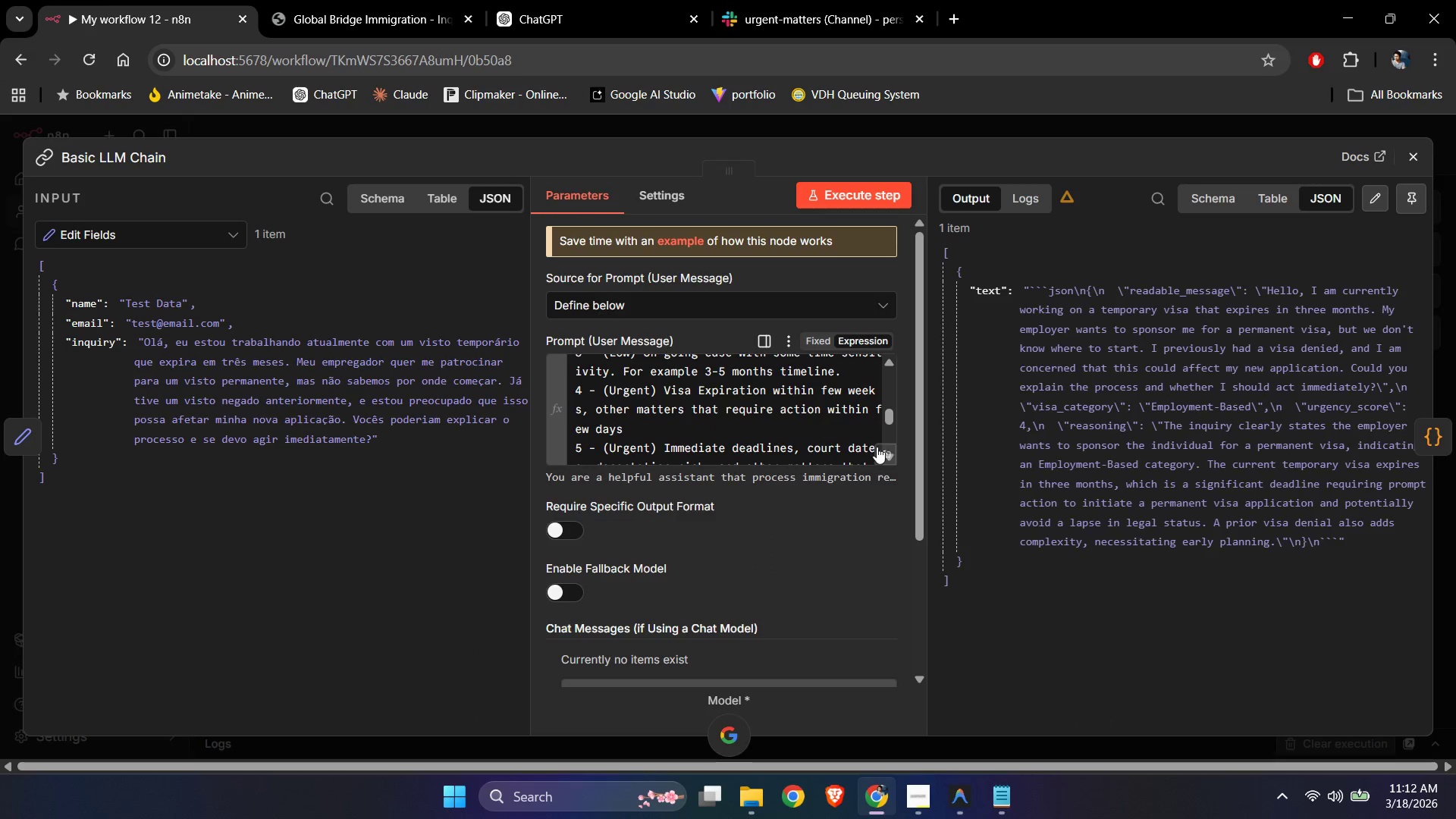 
left_click([893, 452])
 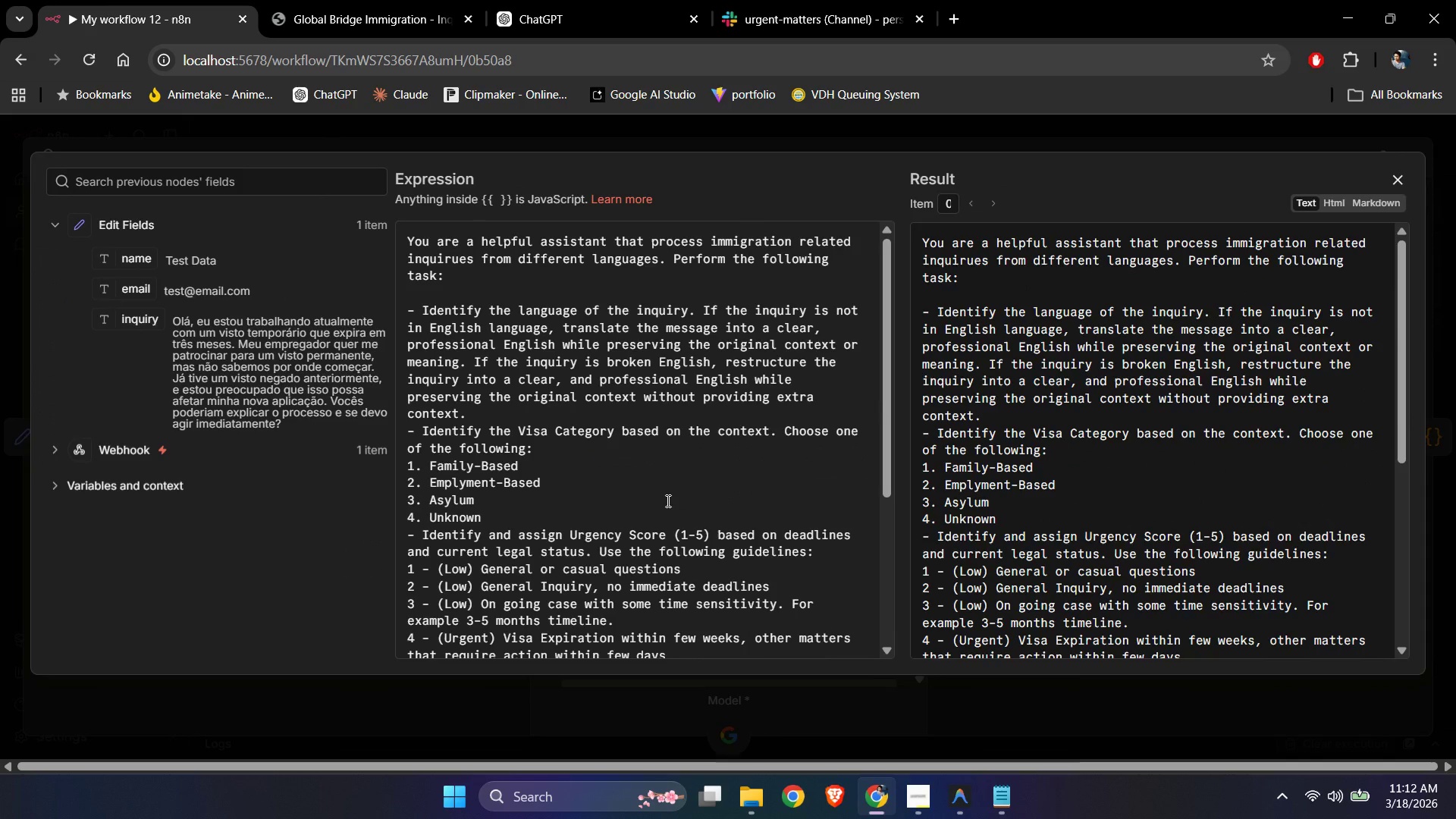 
left_click([667, 500])
 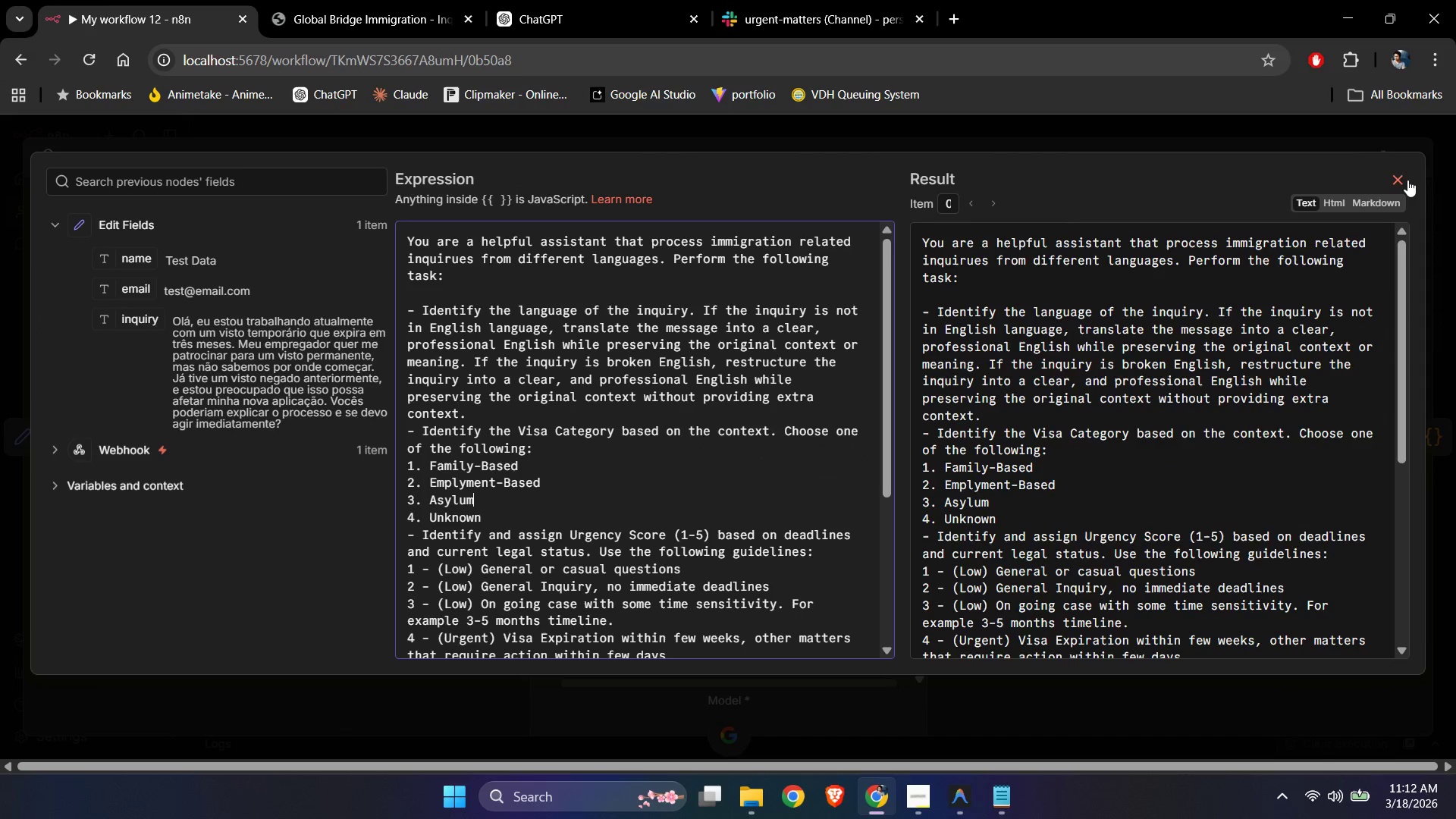 
scroll: coordinate [1183, 443], scroll_direction: down, amount: 3.0
 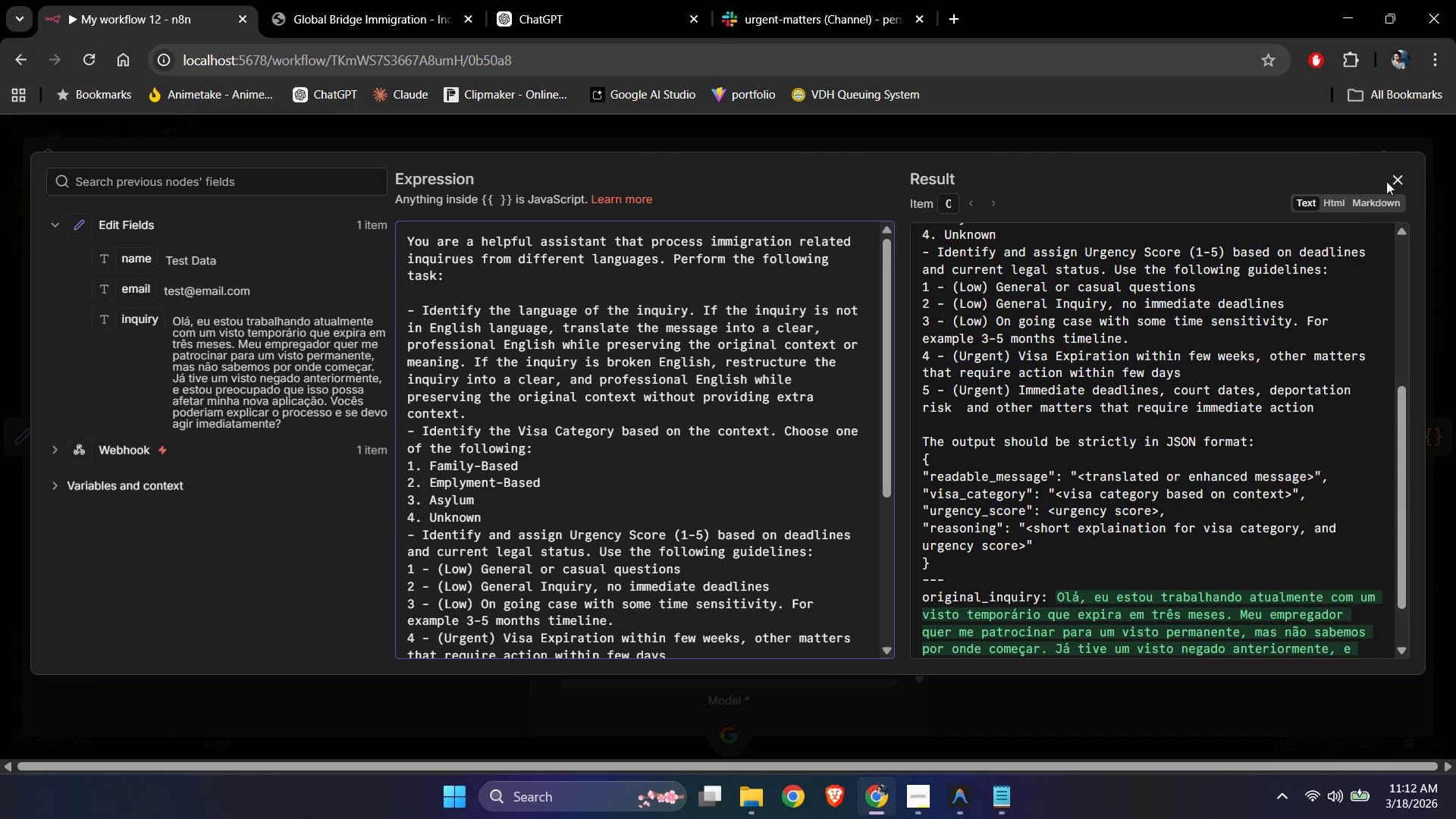 
left_click([1393, 174])
 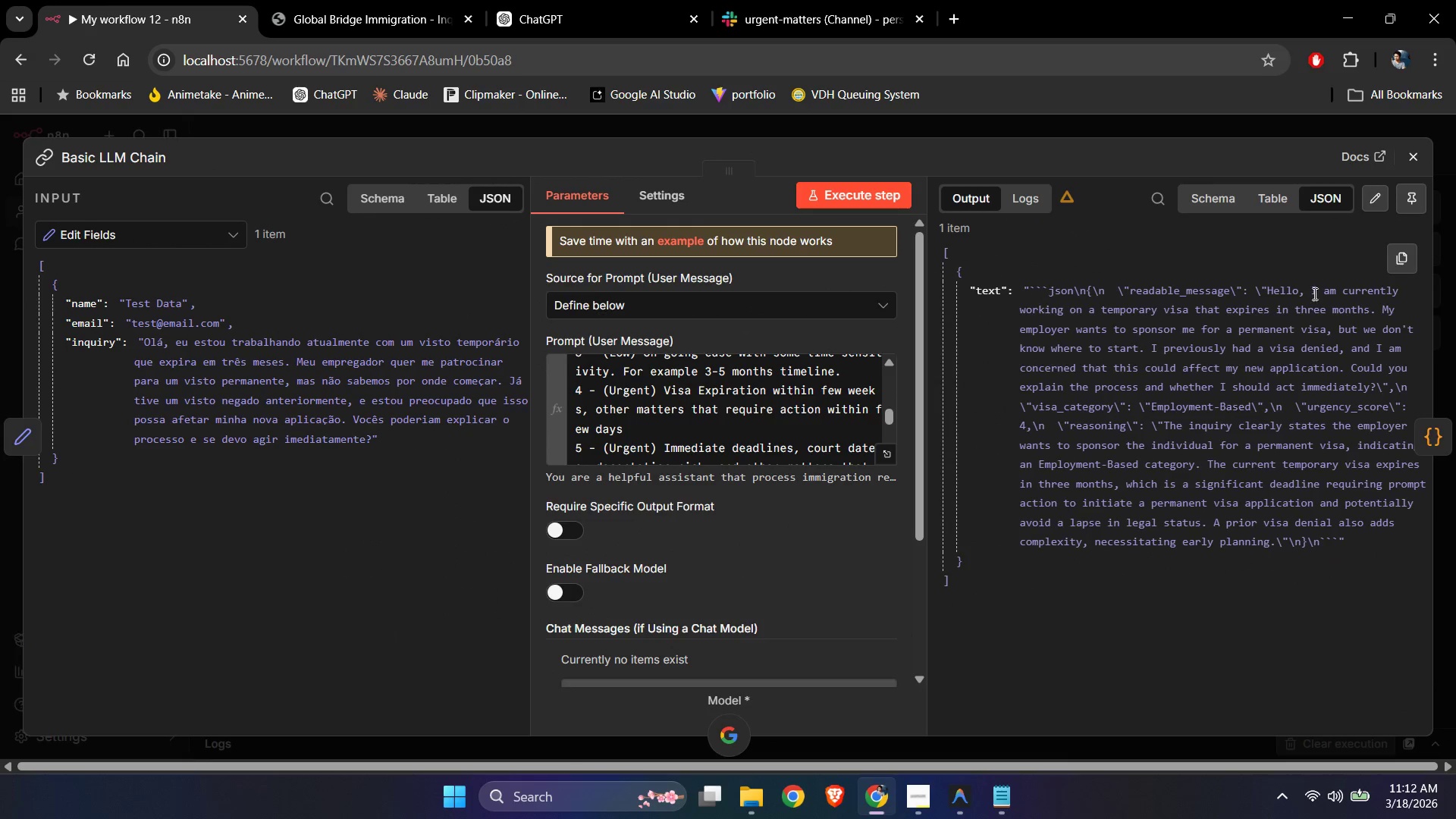 
left_click([1416, 162])
 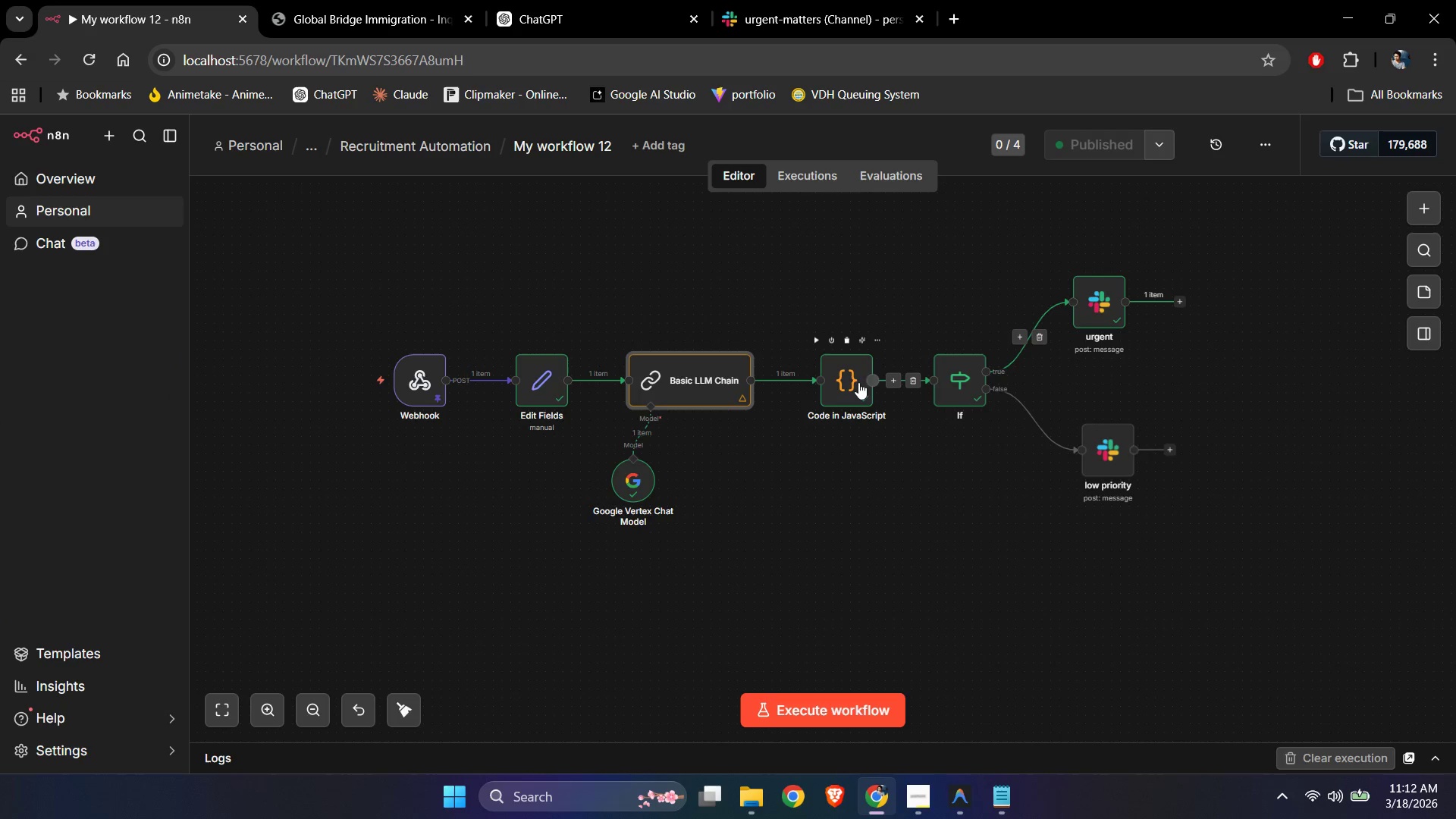 
double_click([849, 382])
 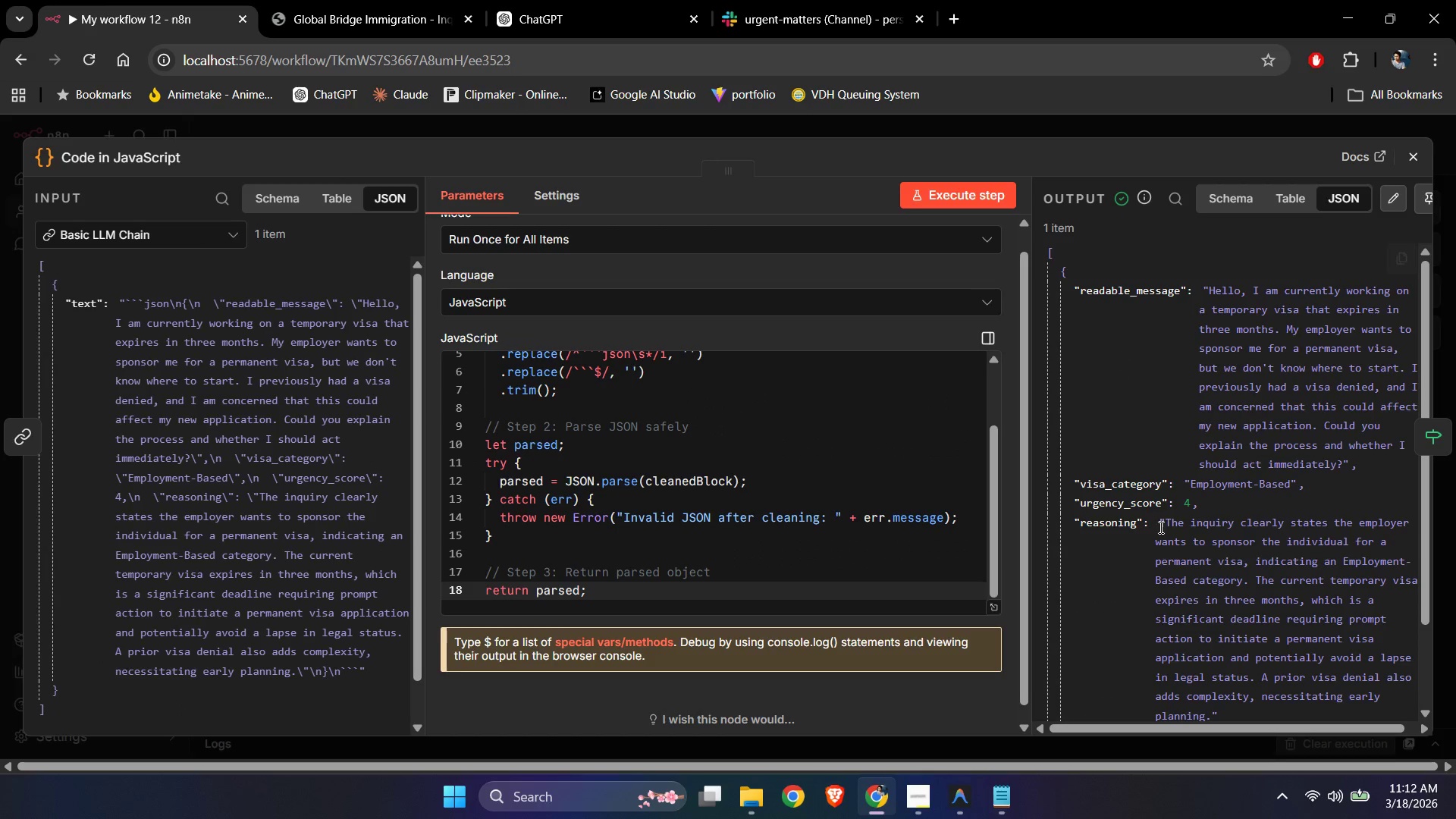 
scroll: coordinate [1160, 530], scroll_direction: down, amount: 1.0
 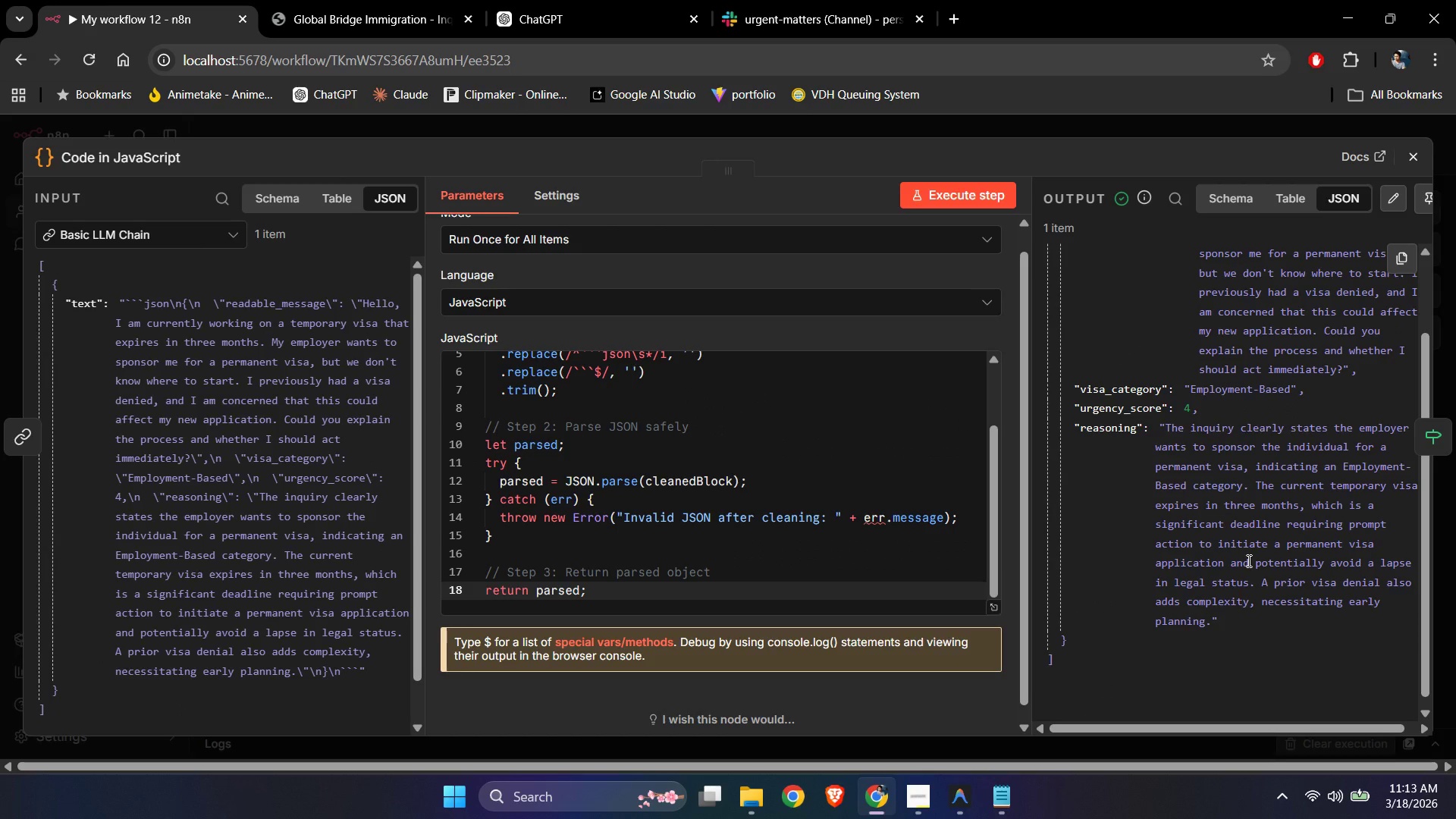 
wait(13.29)
 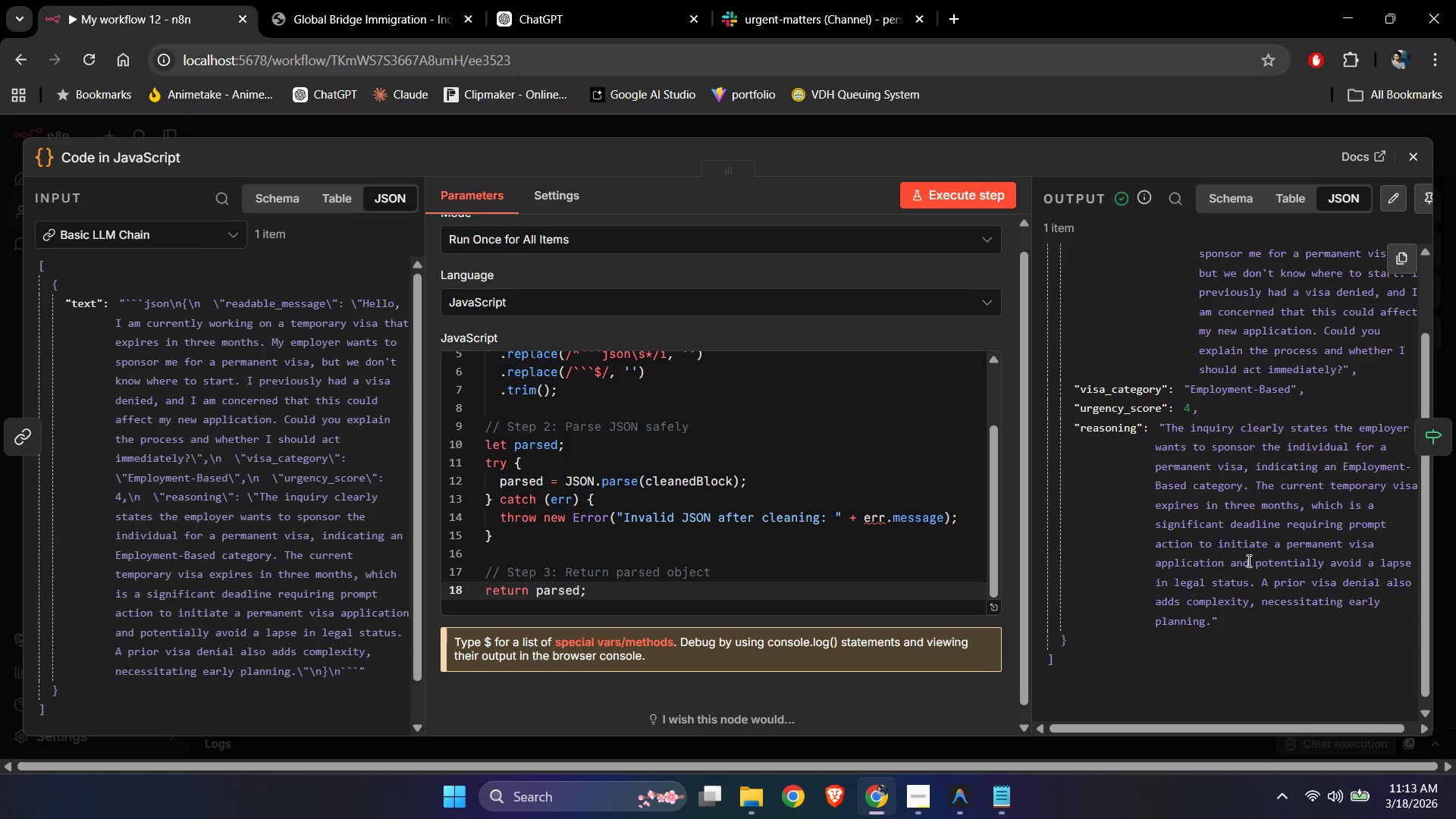 
left_click([24, 437])
 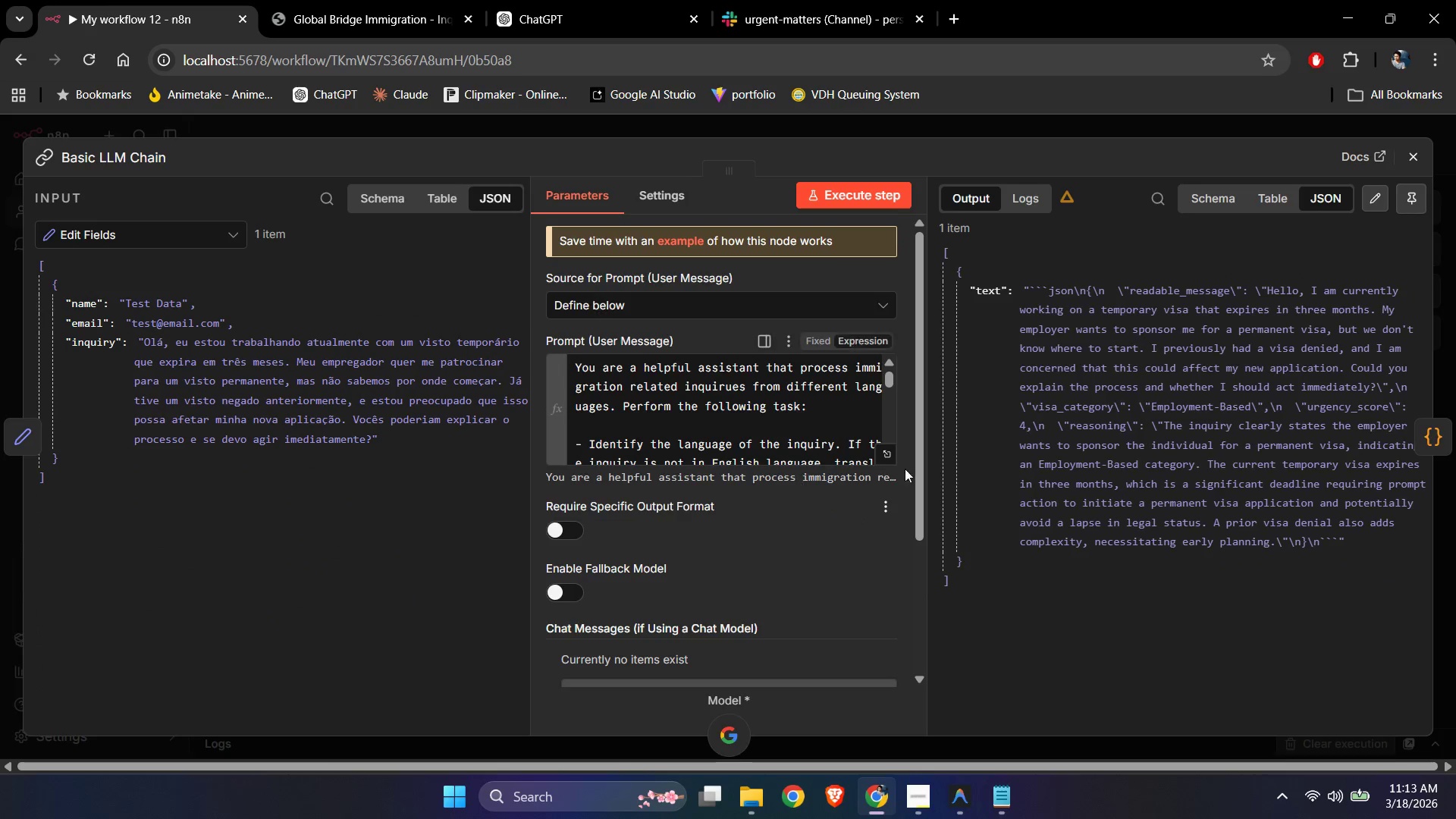 
left_click([886, 454])
 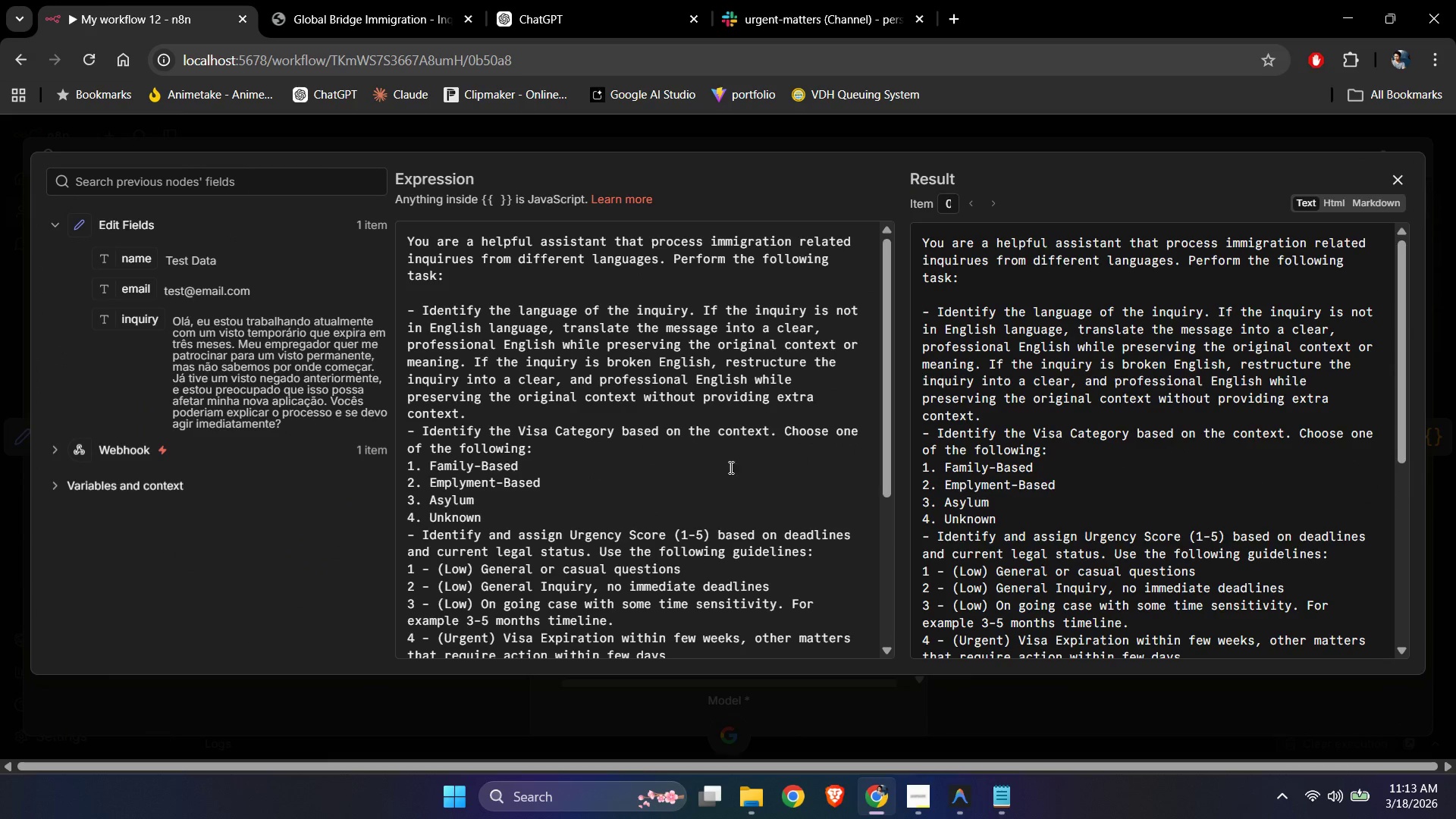 
left_click([700, 480])
 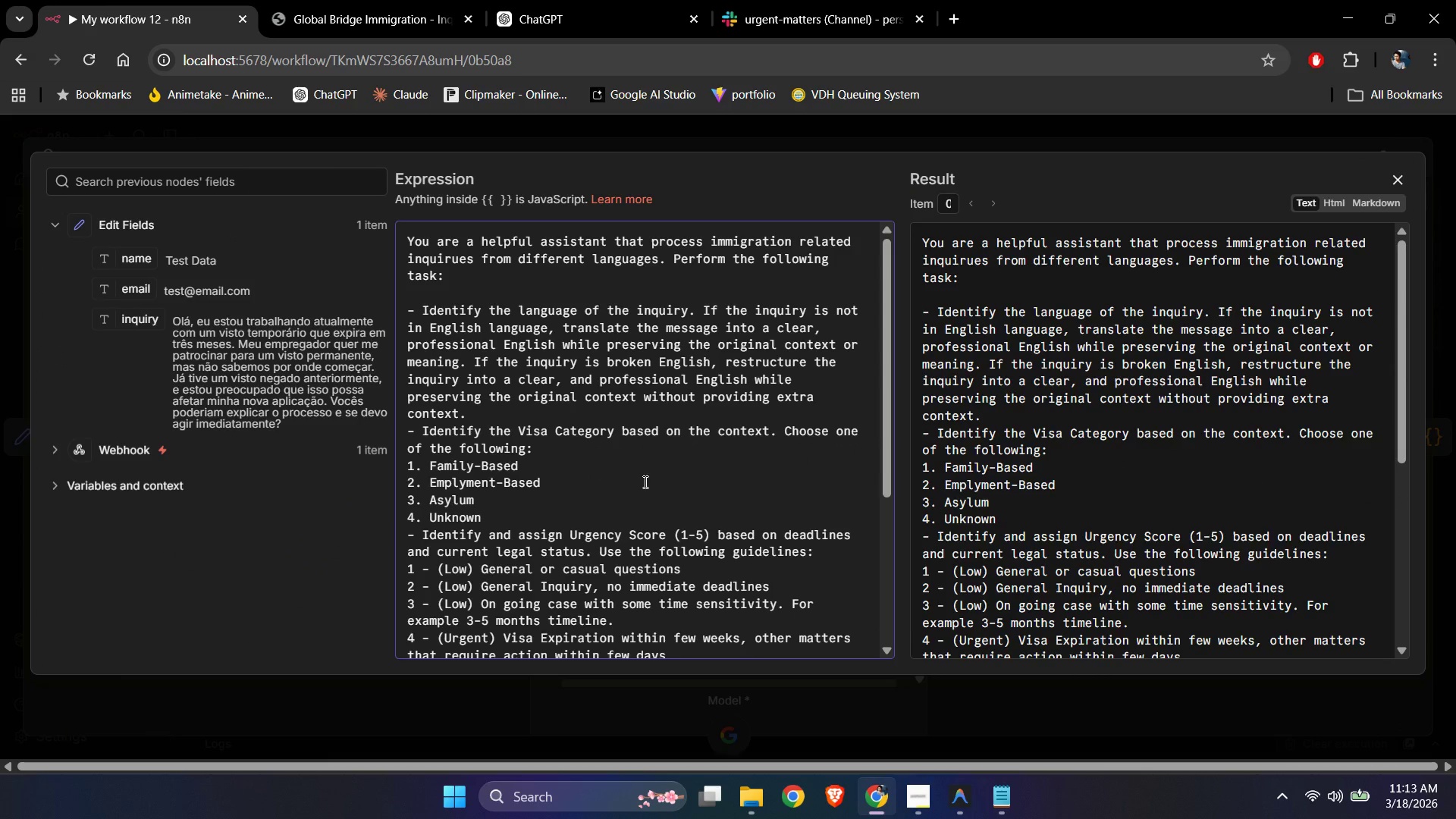 
scroll: coordinate [644, 482], scroll_direction: down, amount: 1.0
 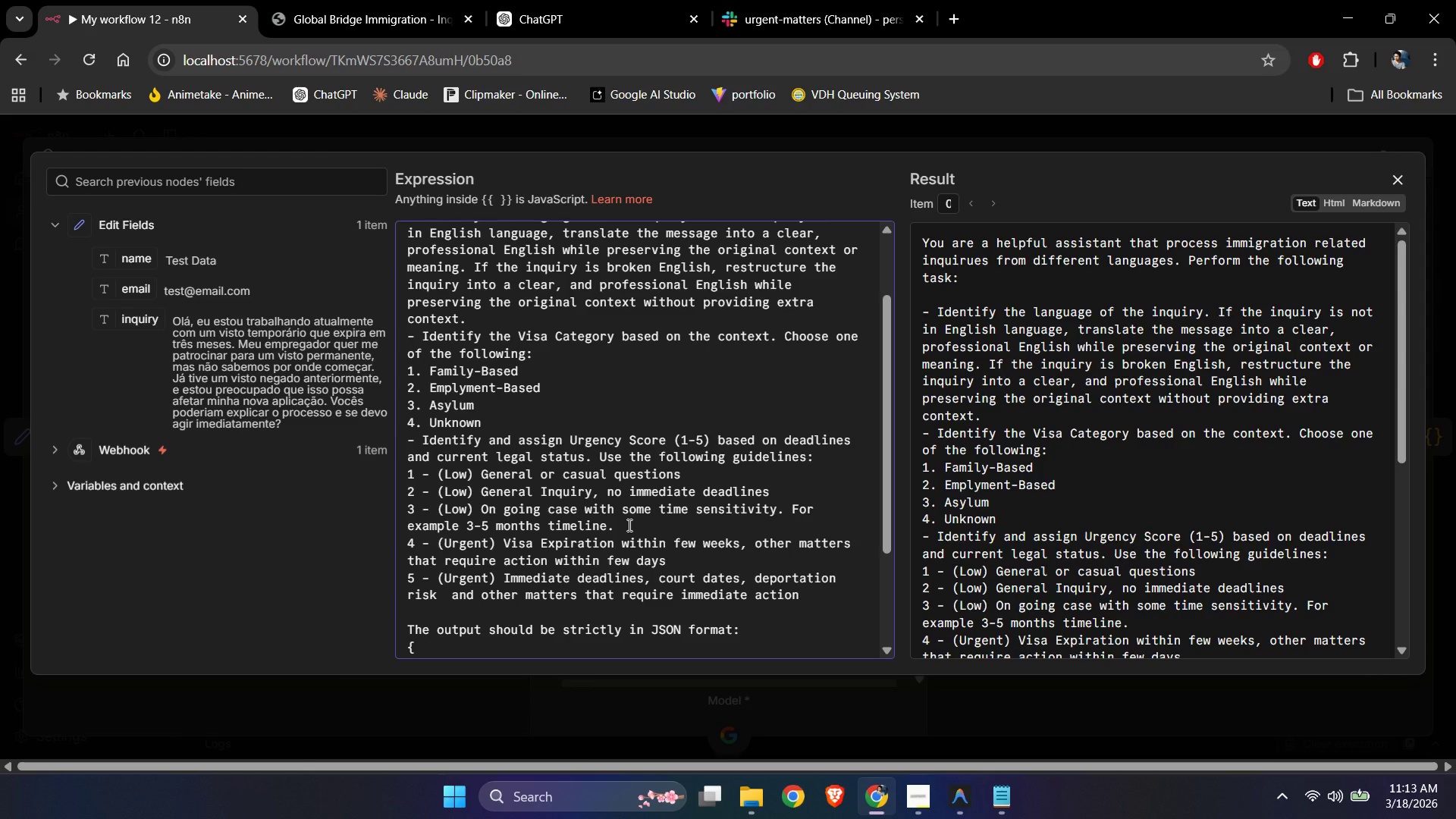 
wait(11.51)
 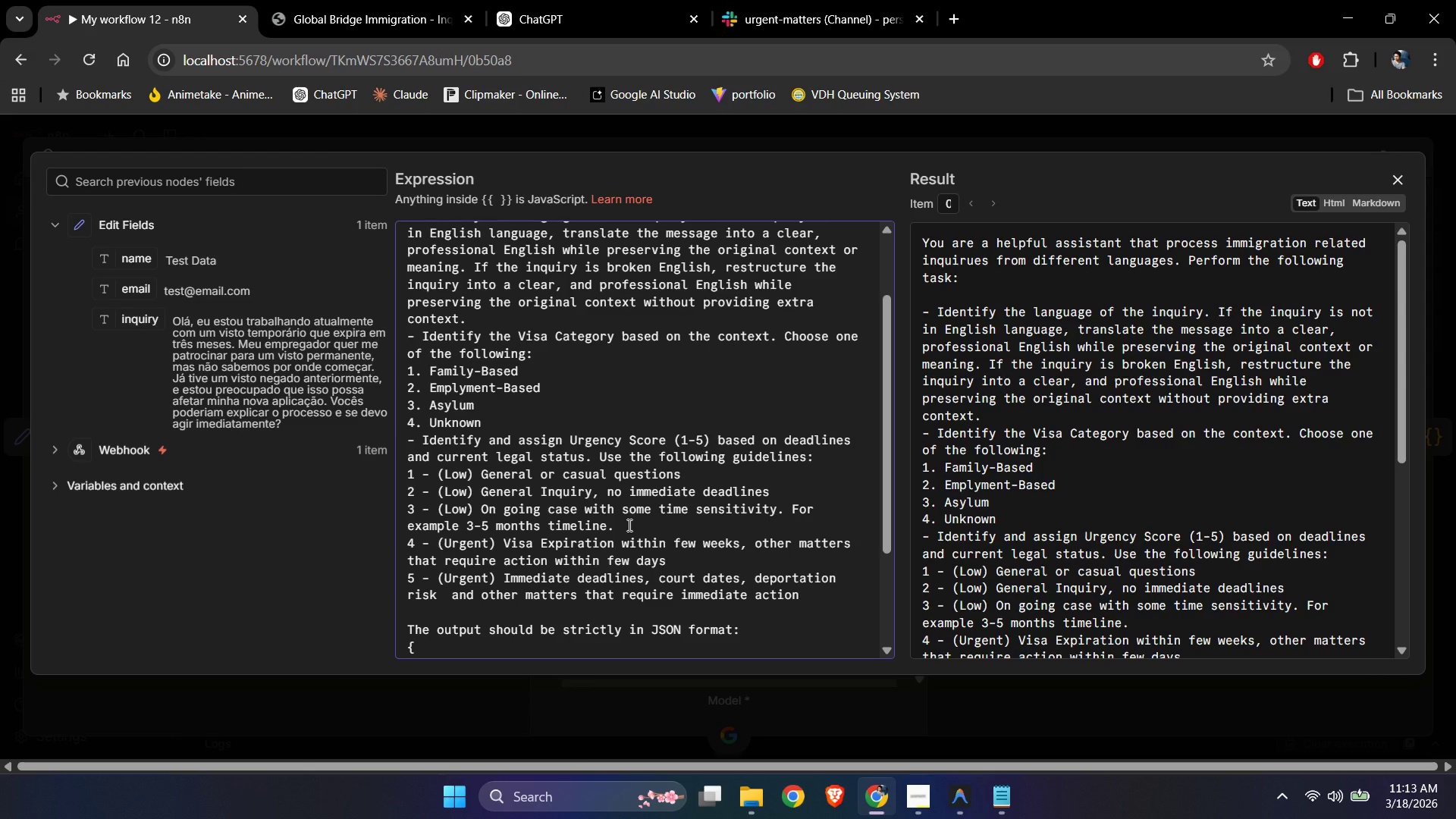 
left_click_drag(start_coordinate=[778, 510], to_coordinate=[810, 507])
 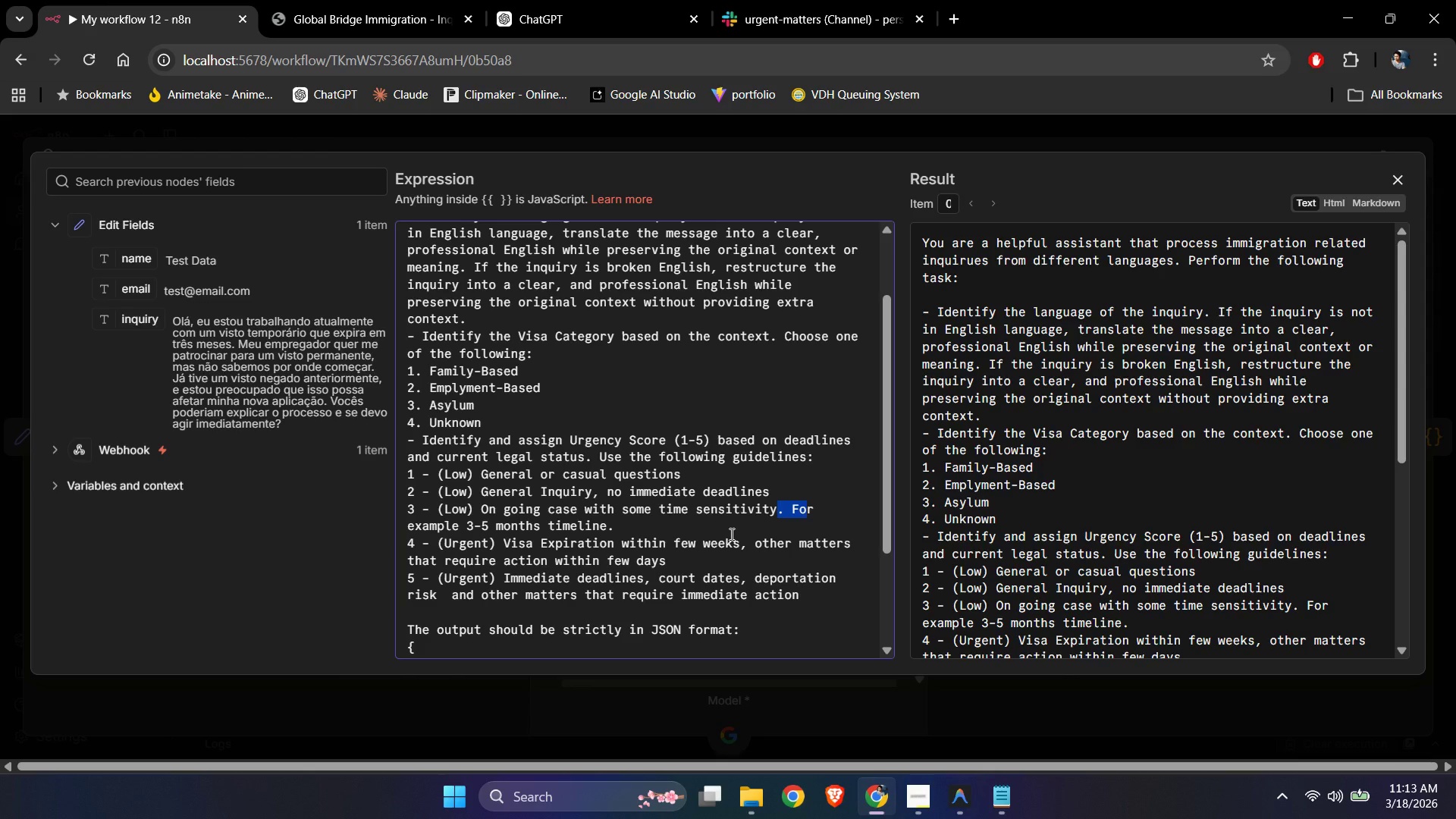 
key(Shift+ShiftLeft)
 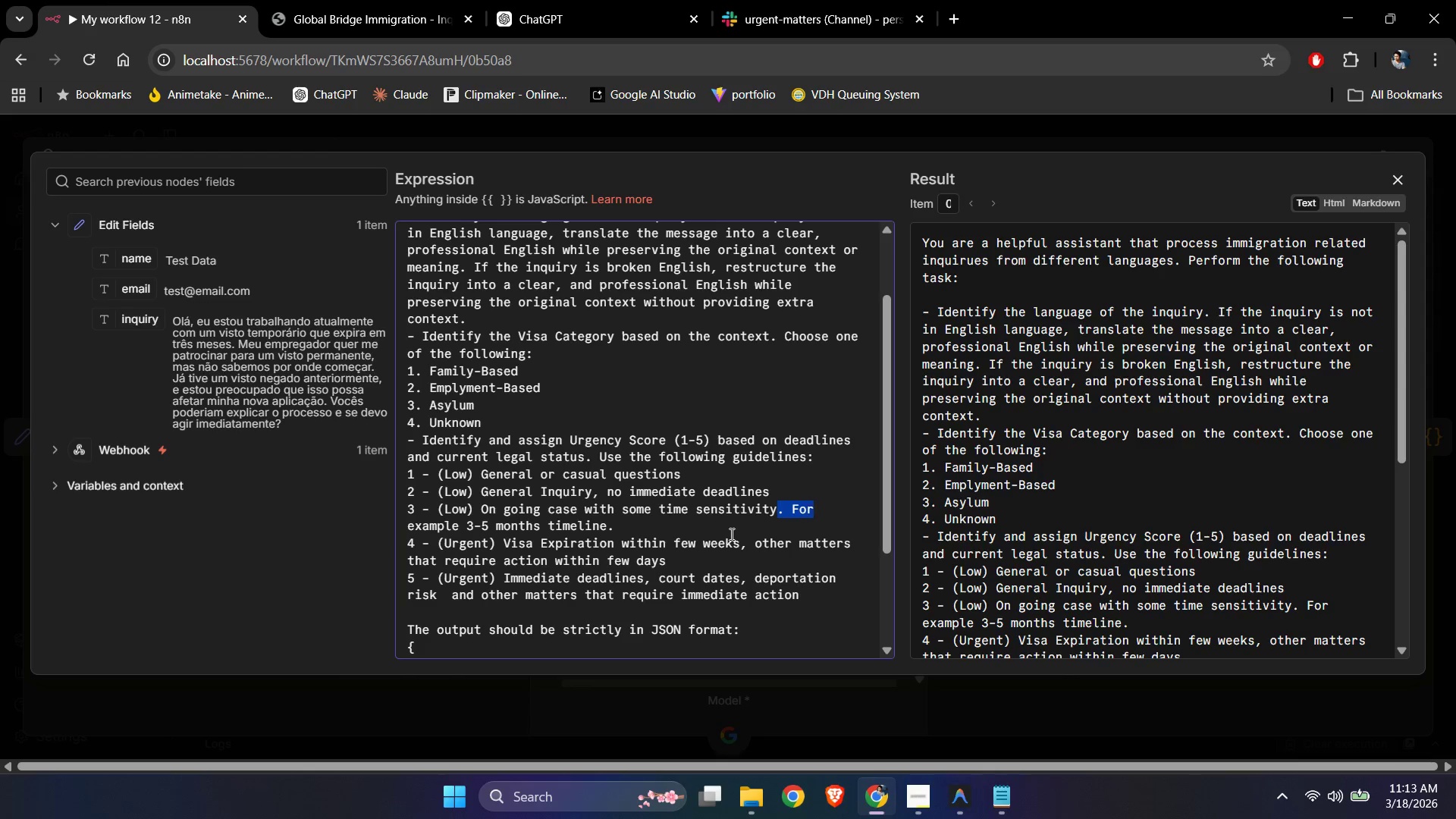 
key(Shift+ArrowRight)
 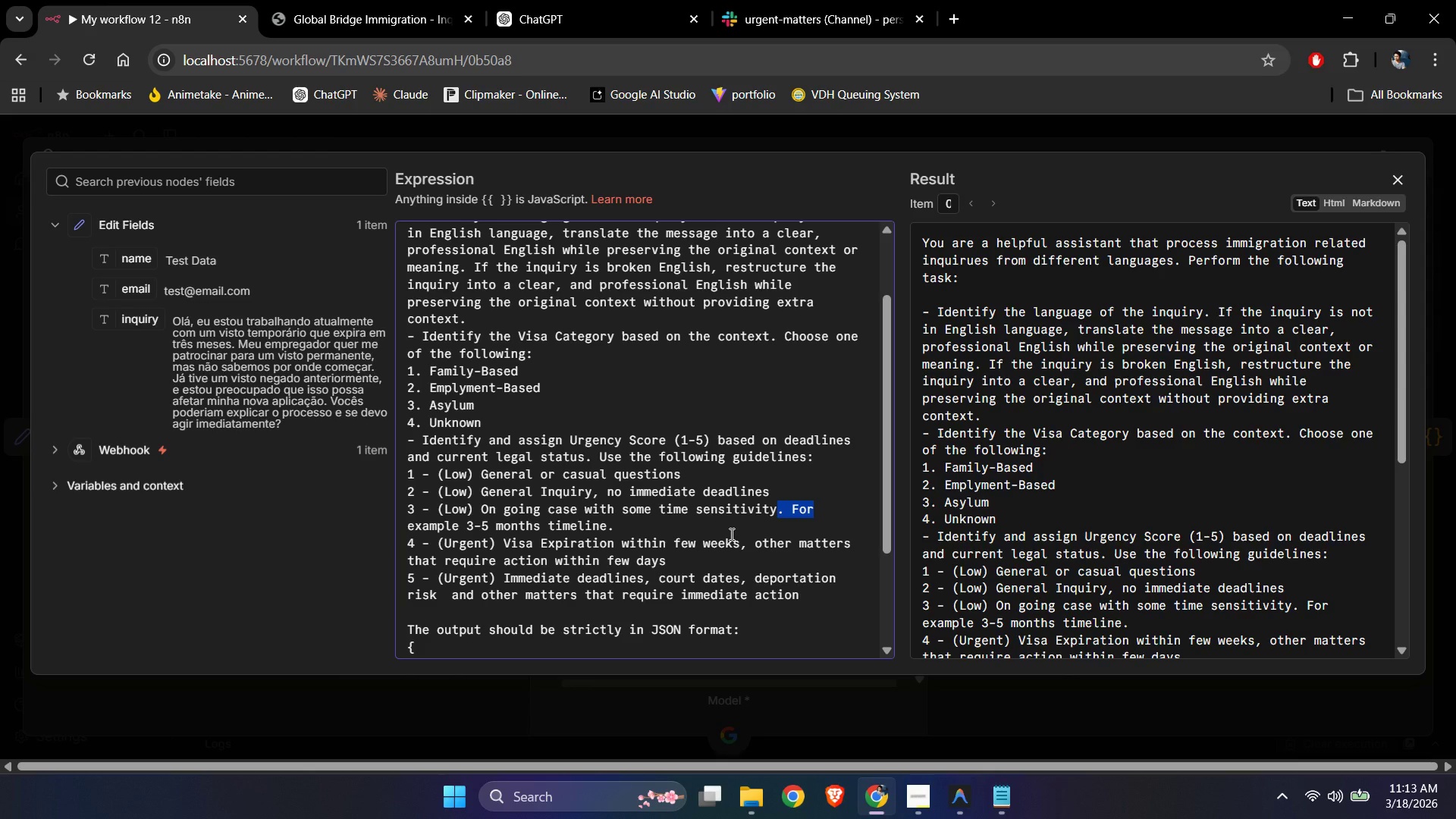 
key(Backspace)
 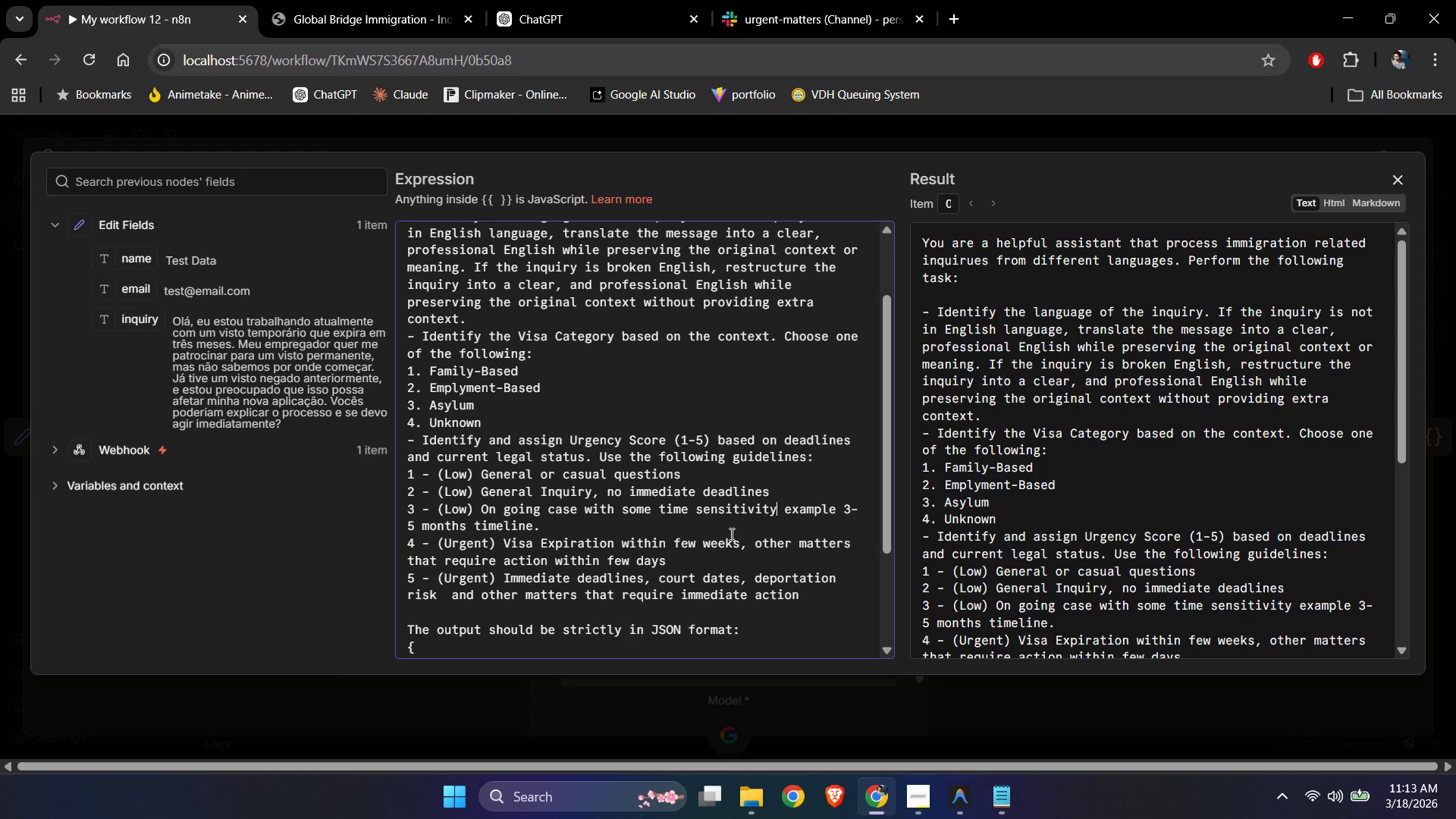 
key(ArrowRight)
 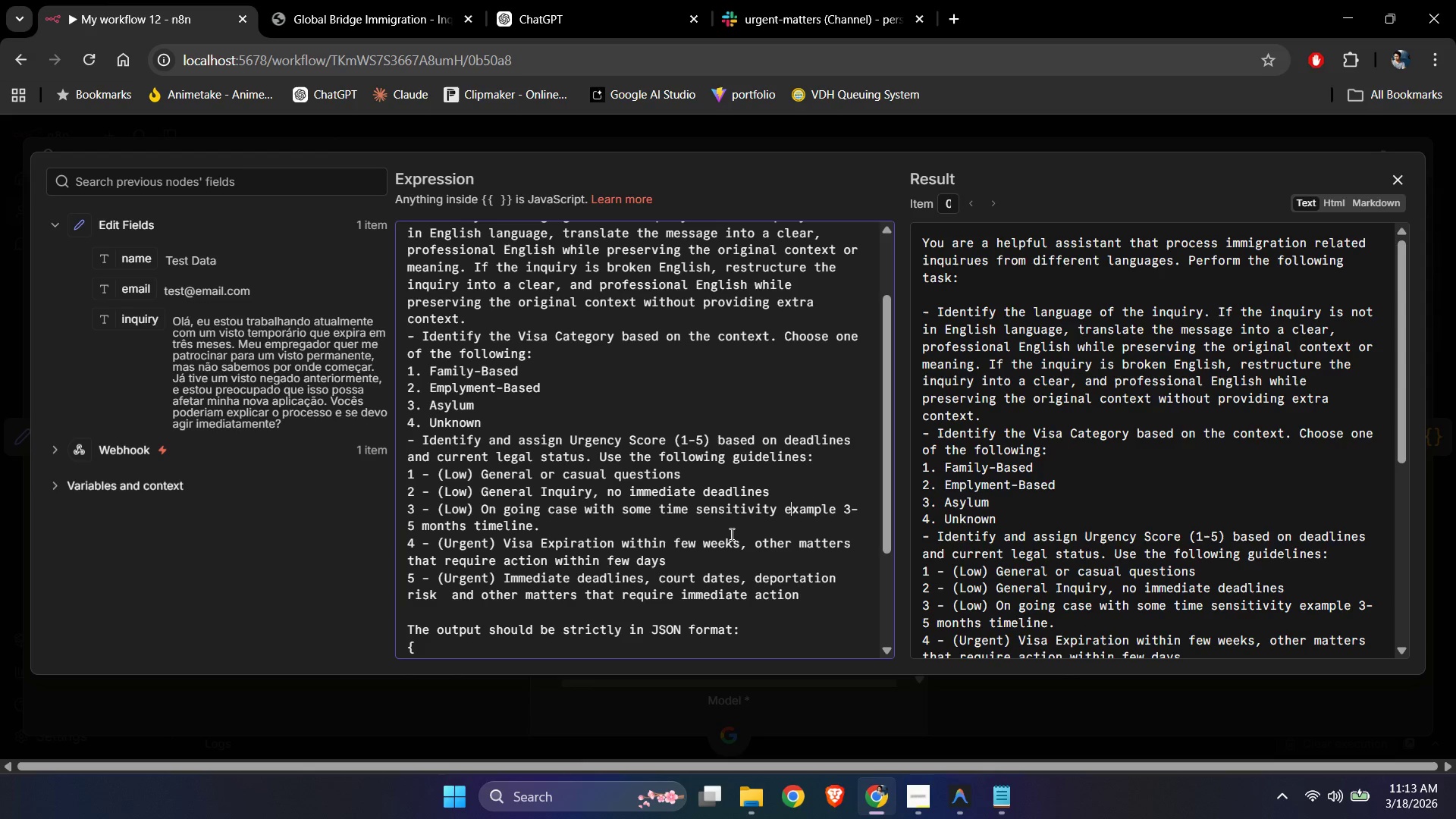 
hold_key(key=ArrowRight, duration=0.73)
 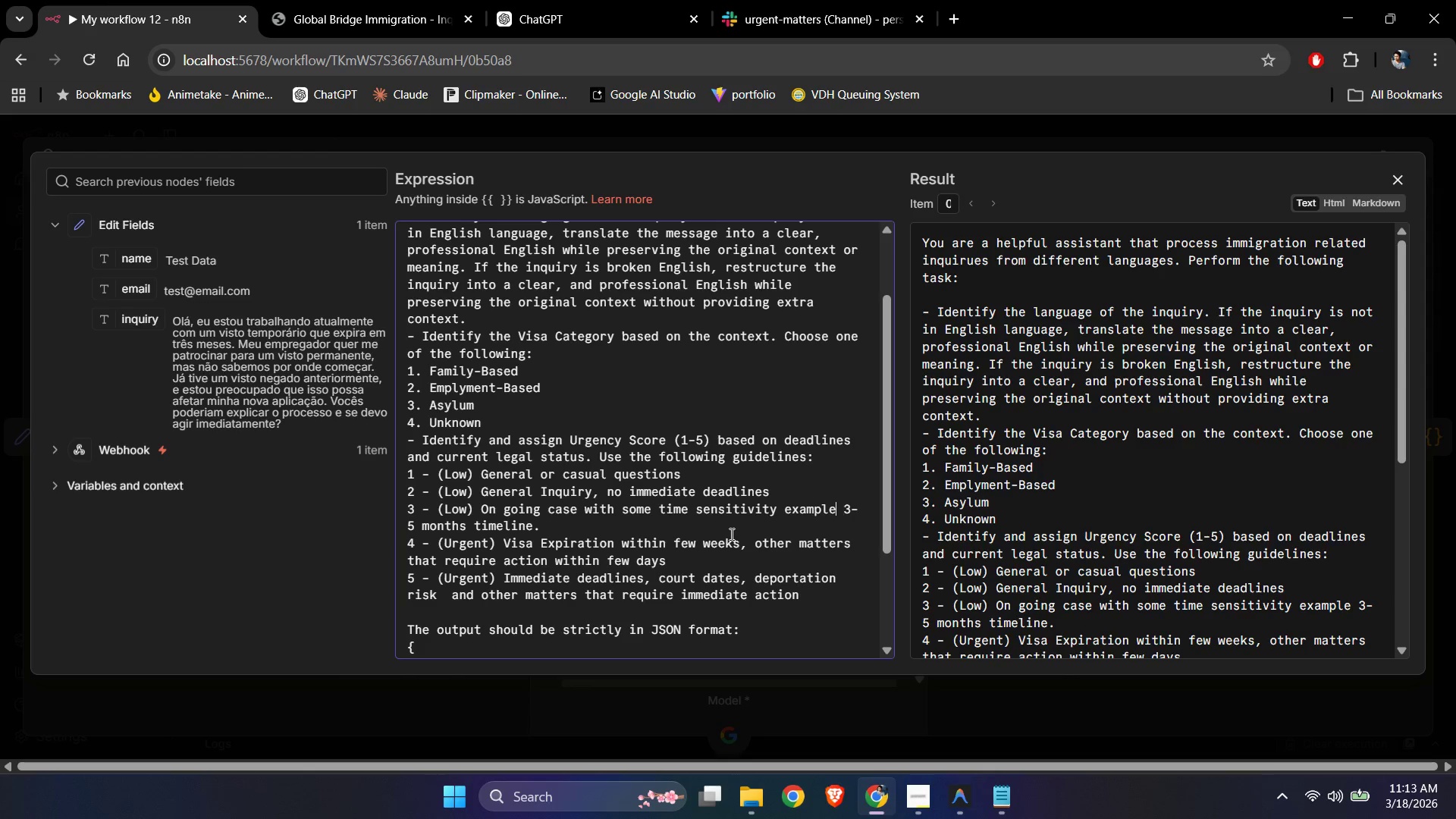 
key(ArrowLeft)
 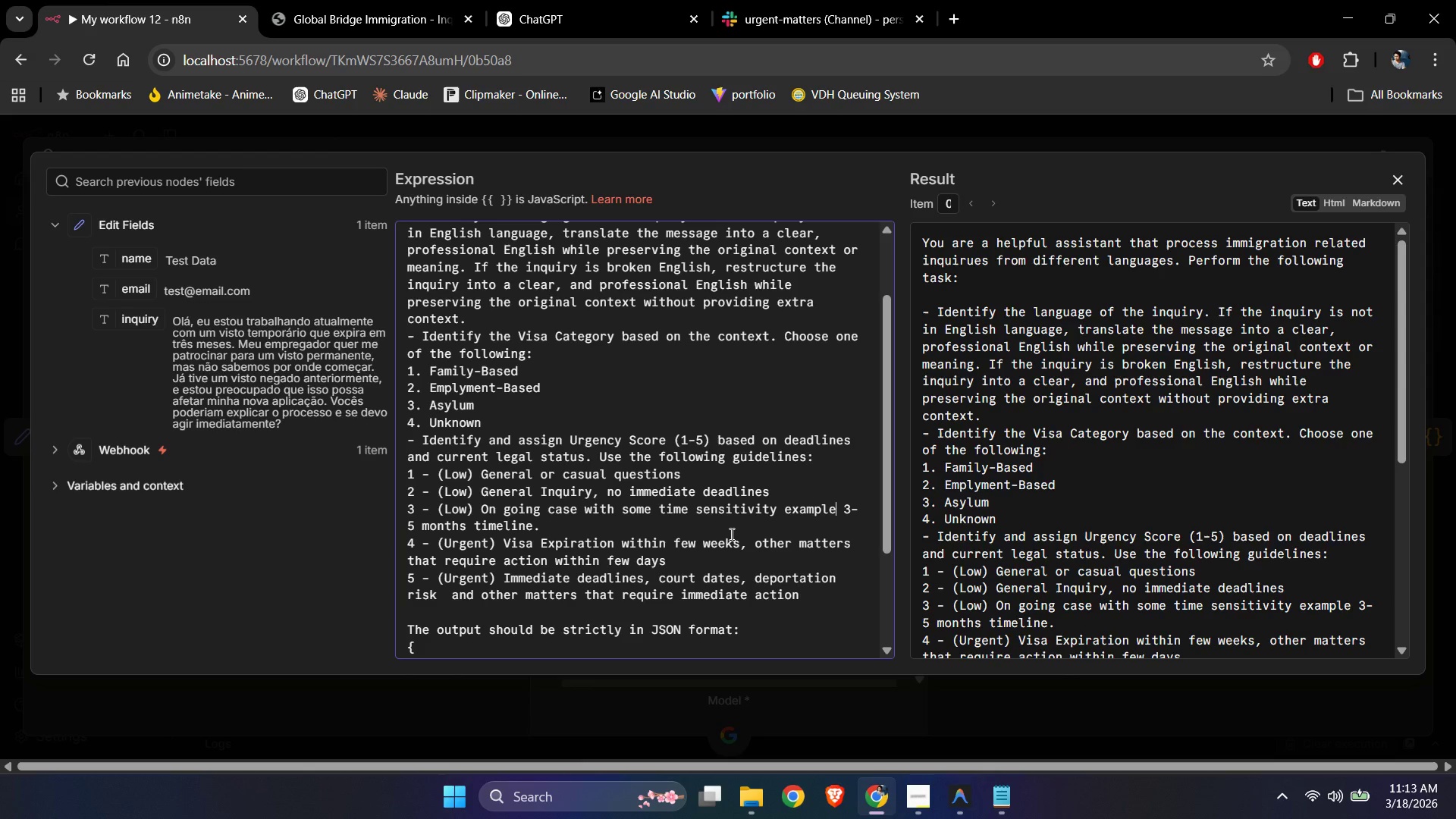 
hold_key(key=ShiftLeft, duration=0.53)
 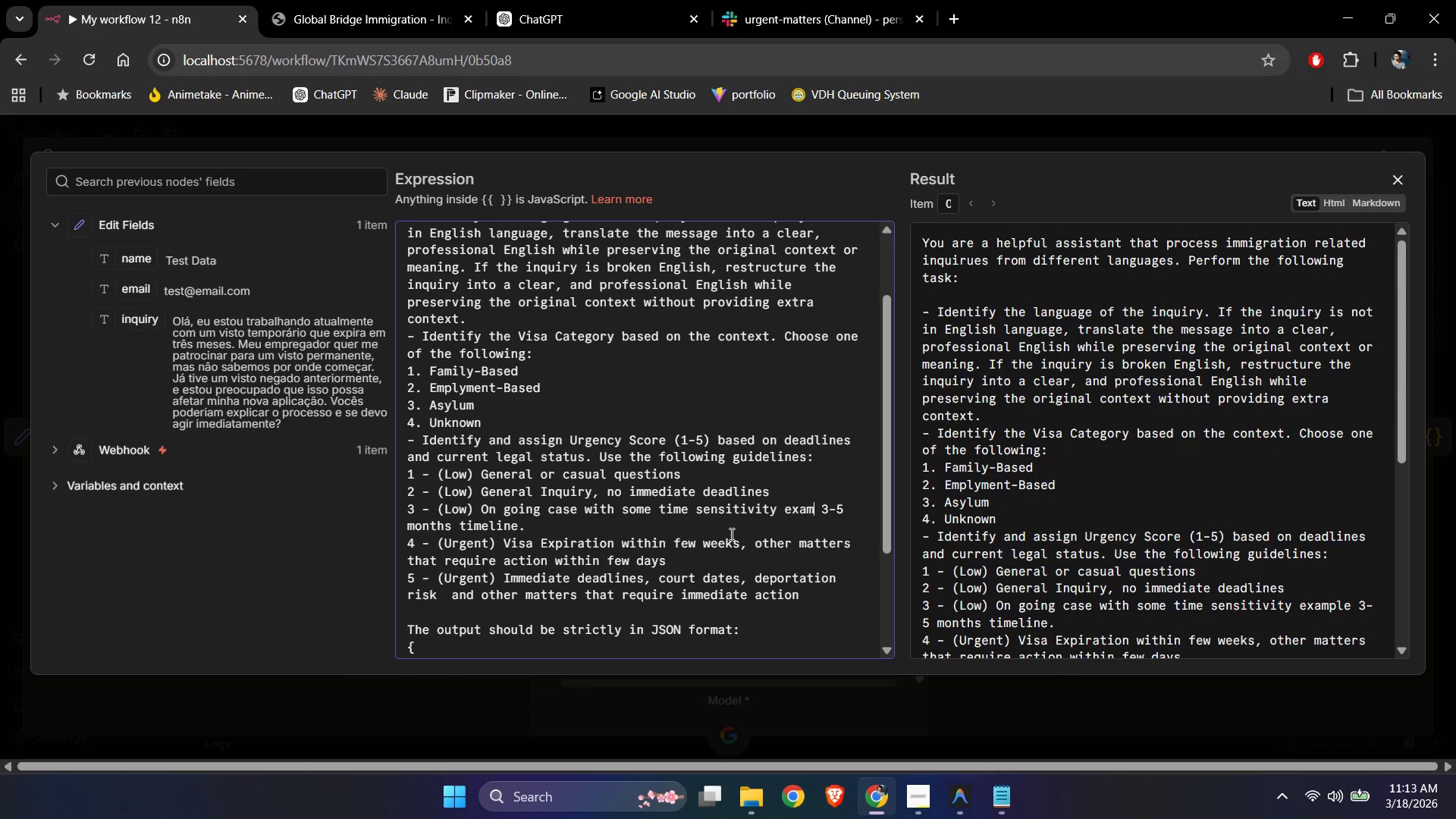 
key(Backspace)
 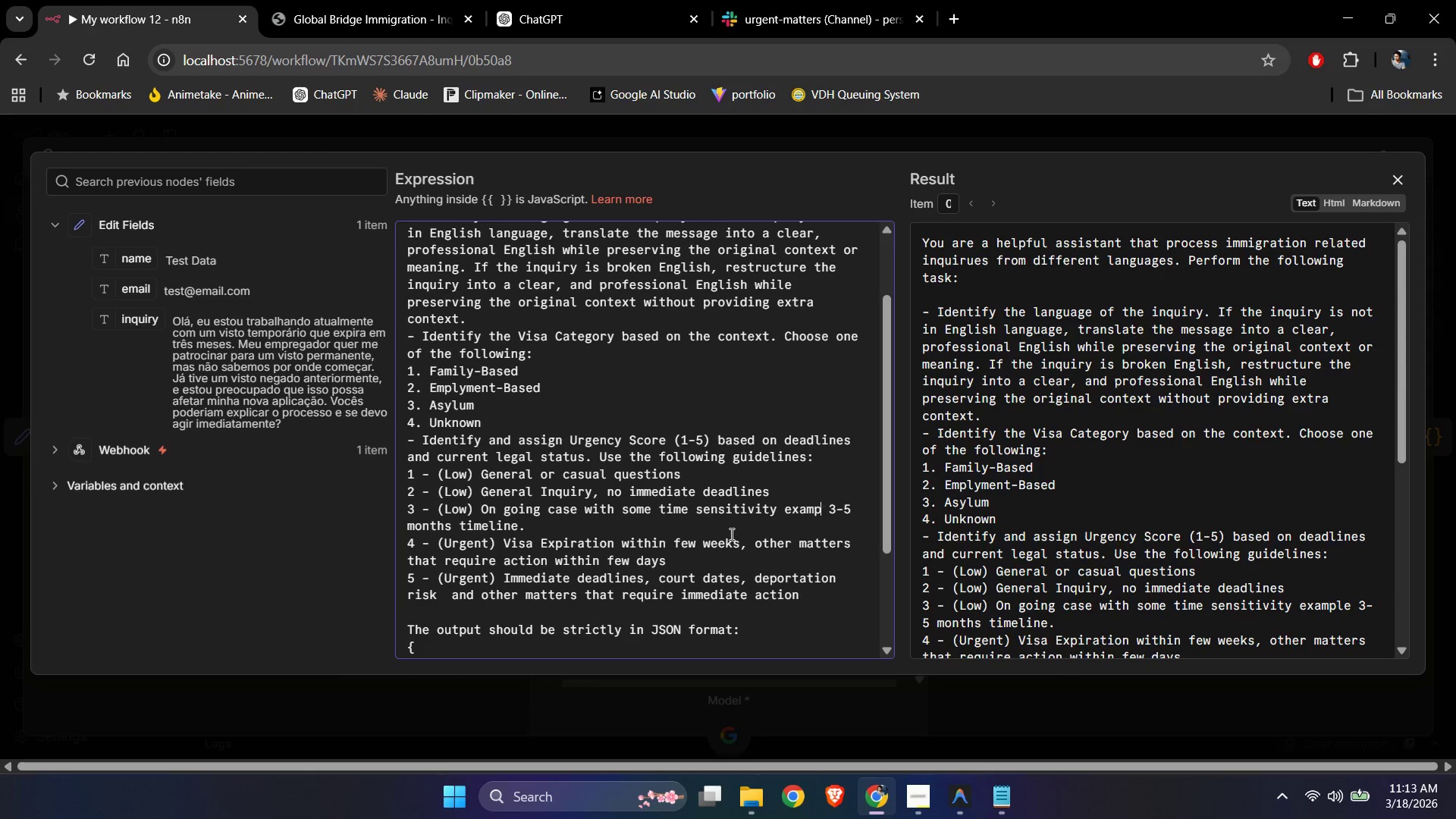 
key(Backspace)
 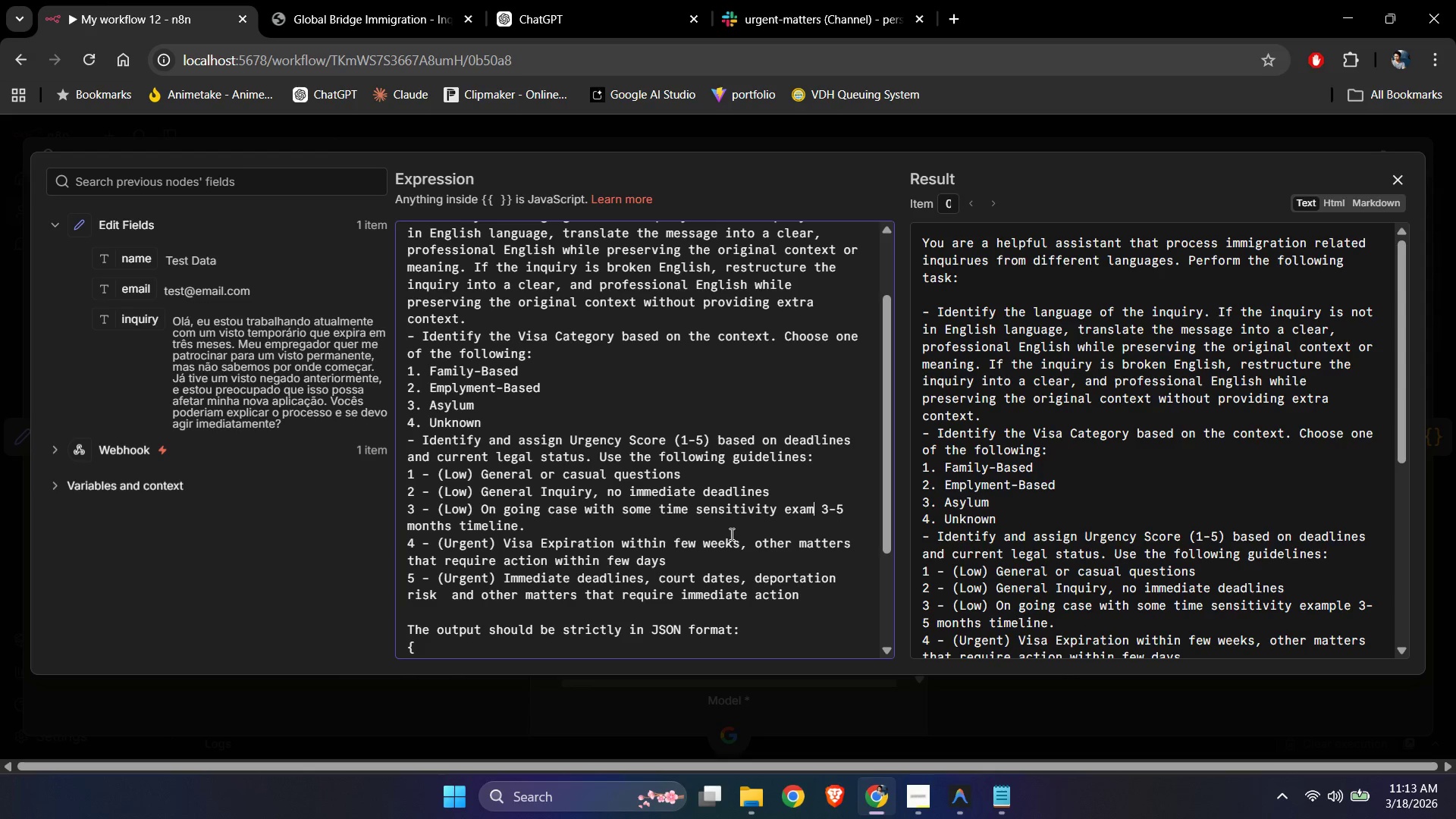 
key(Backspace)
 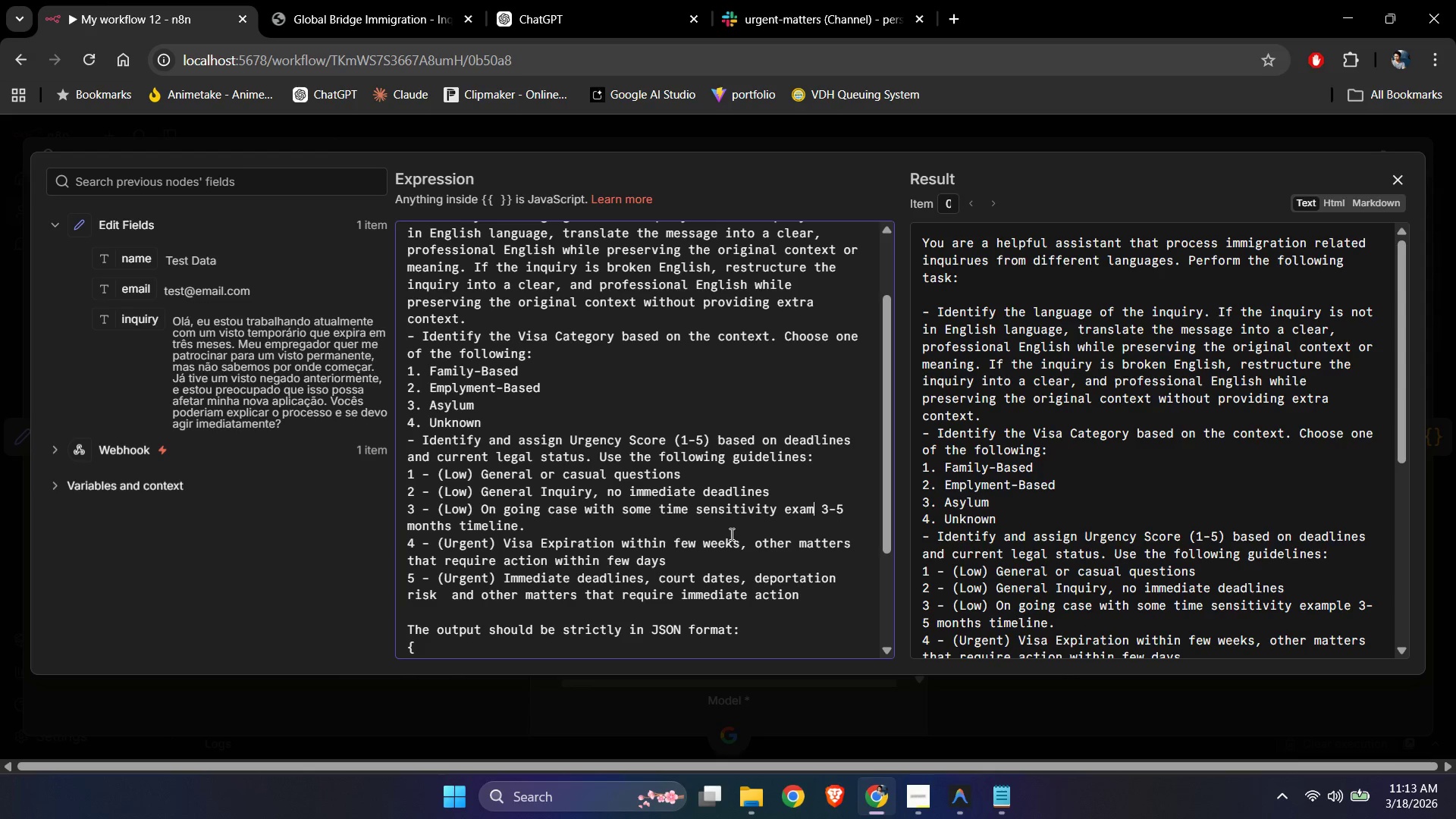 
key(Backspace)
 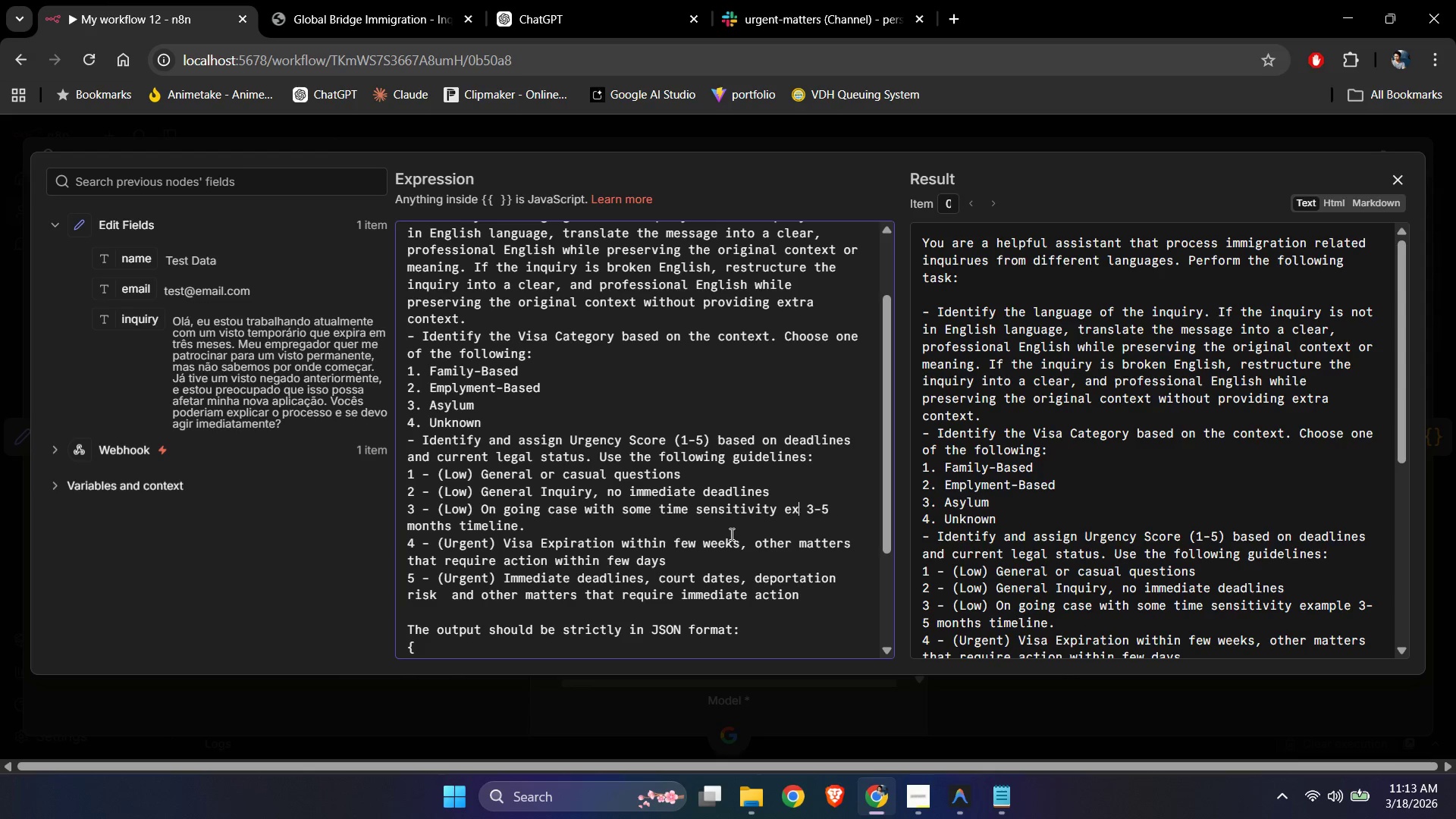 
key(Backspace)
 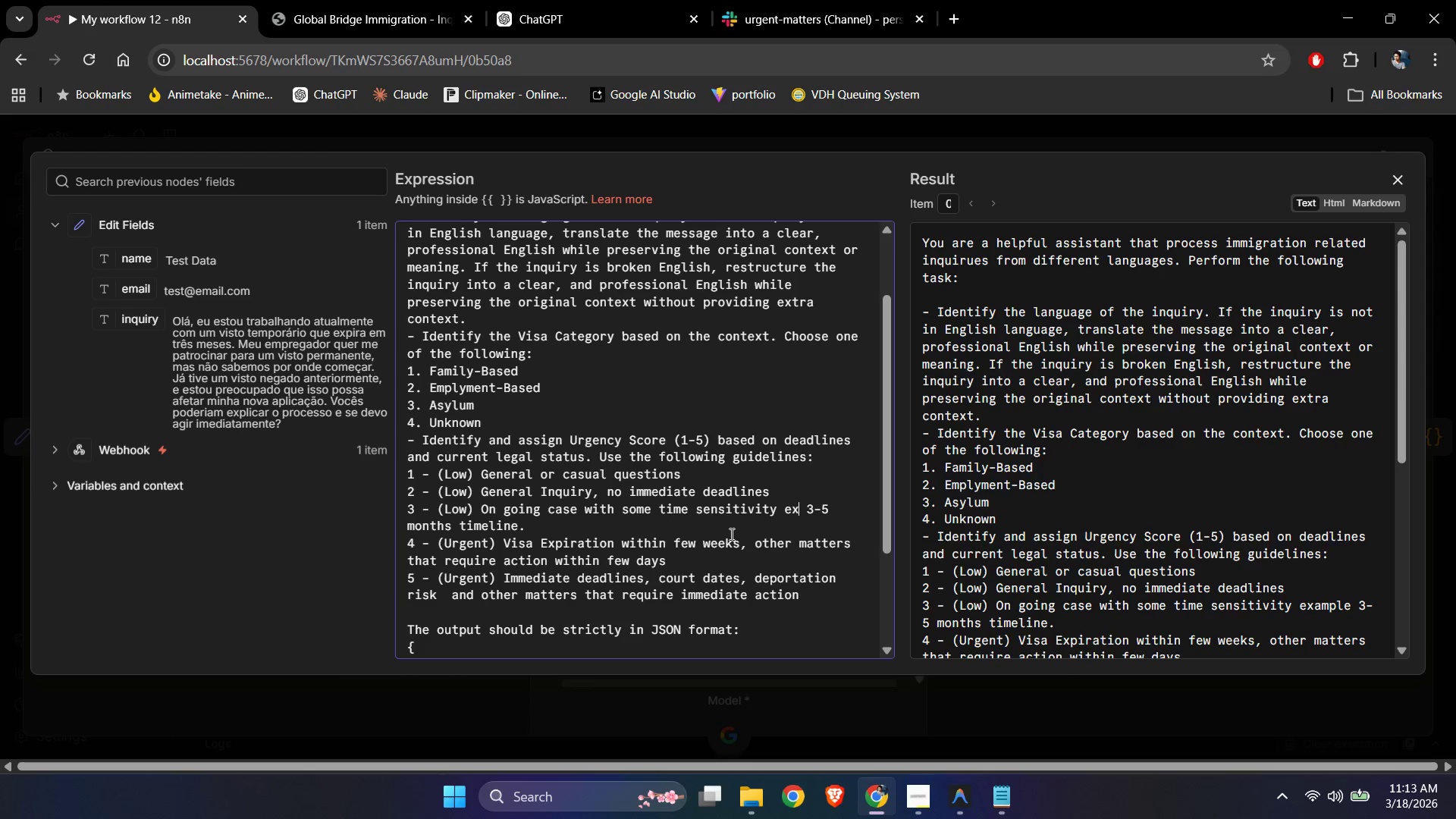 
key(Backspace)
 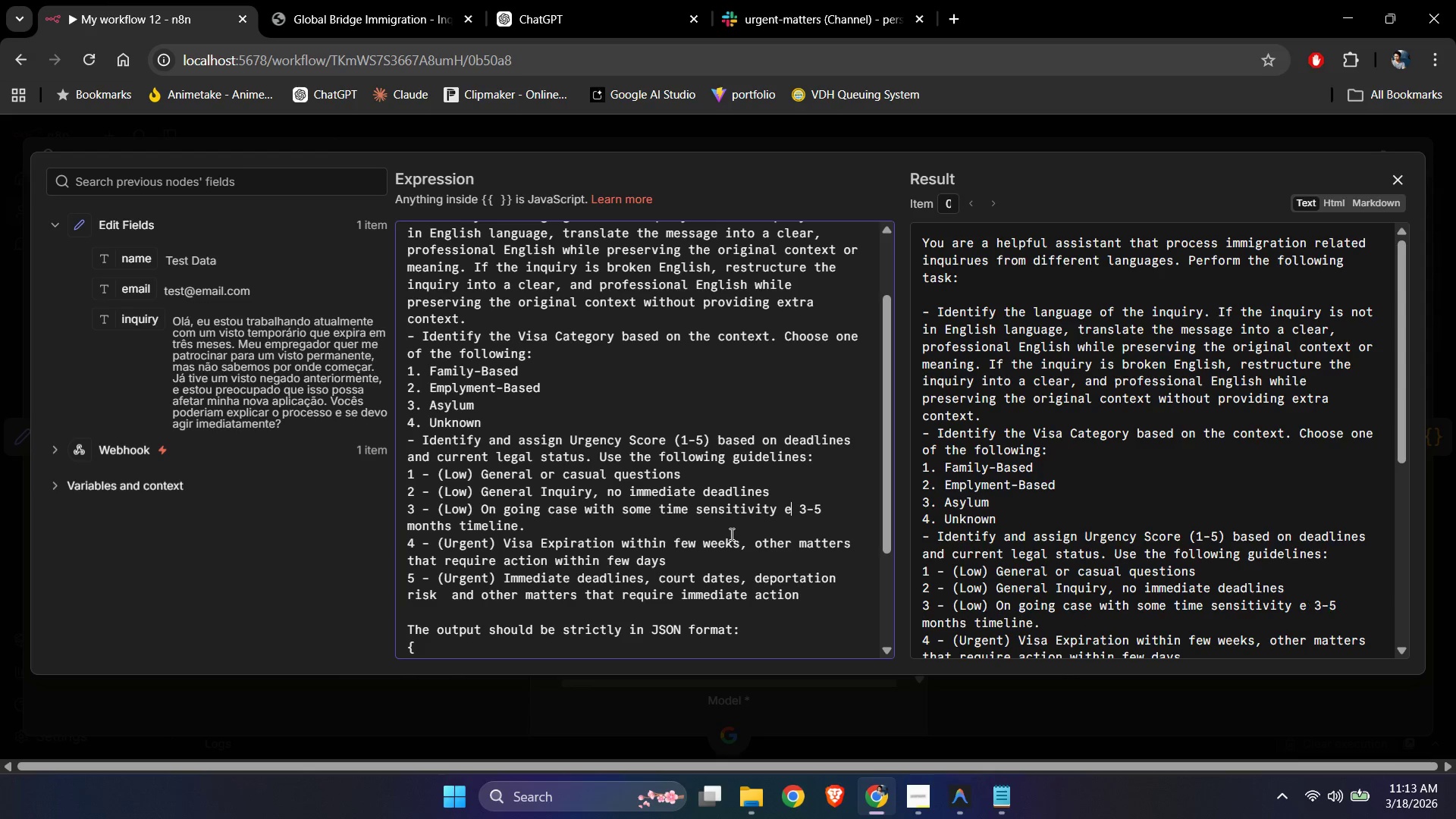 
key(Backspace)
 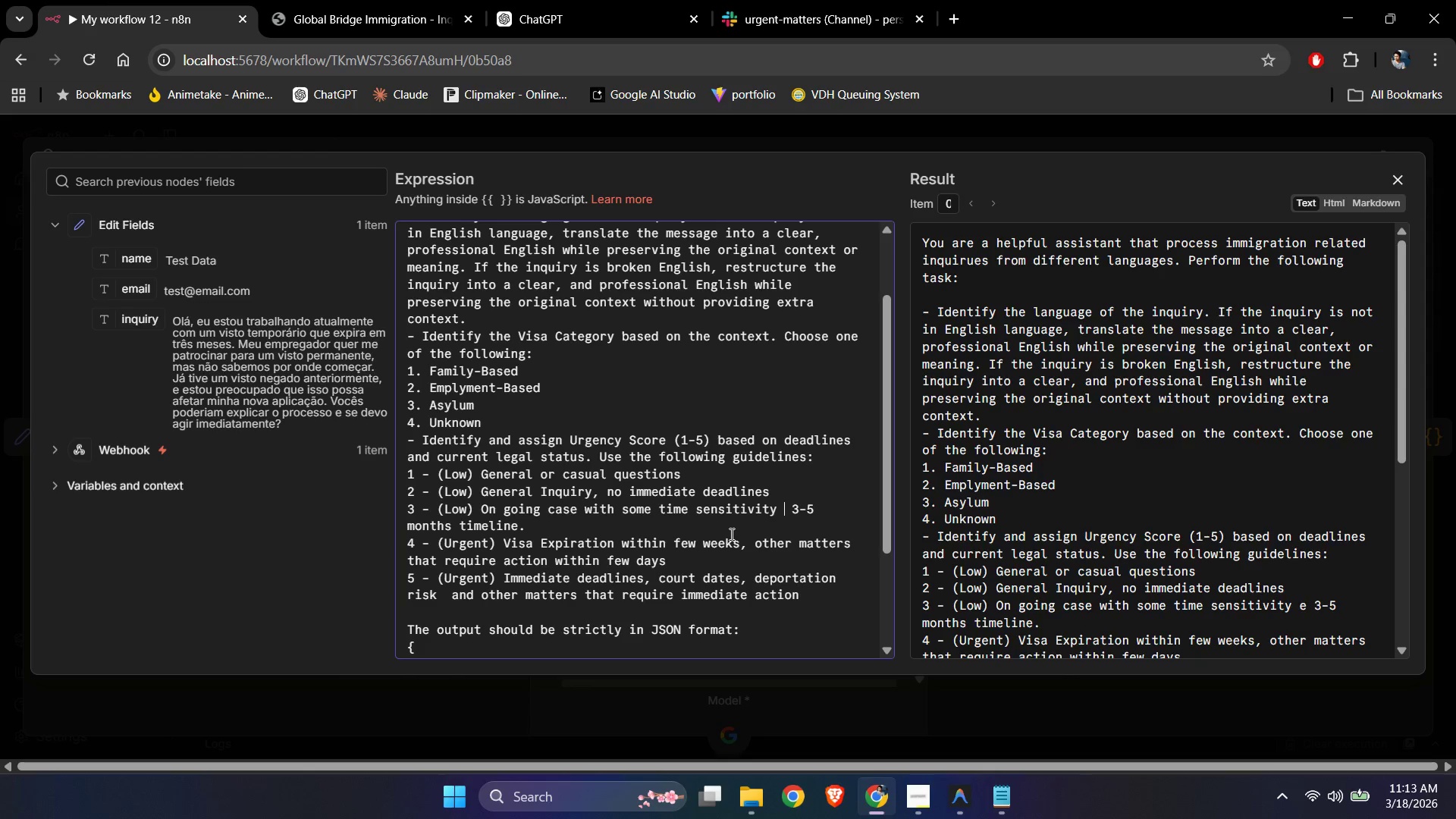 
key(Backspace)
 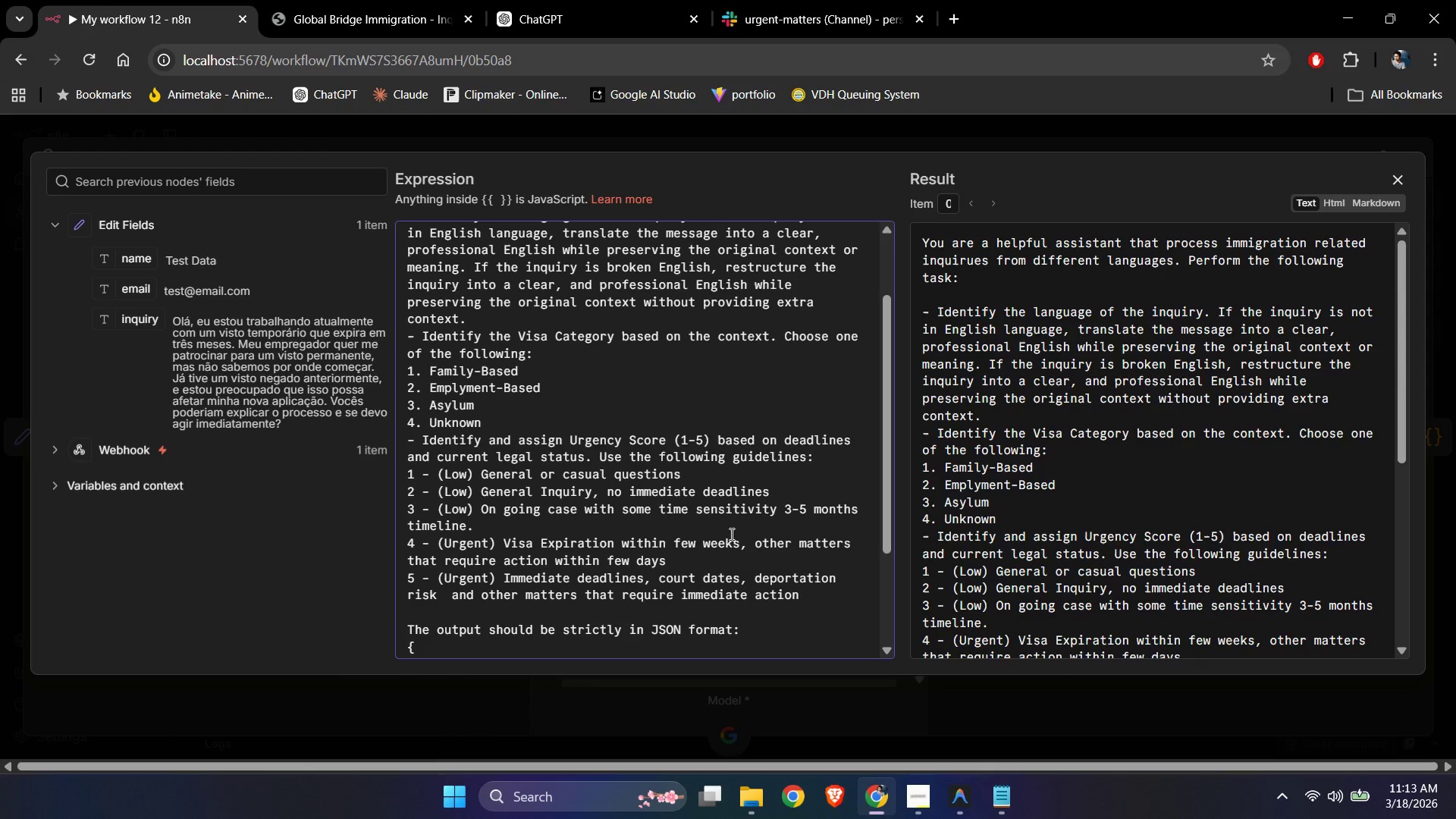 
key(ArrowDown)
 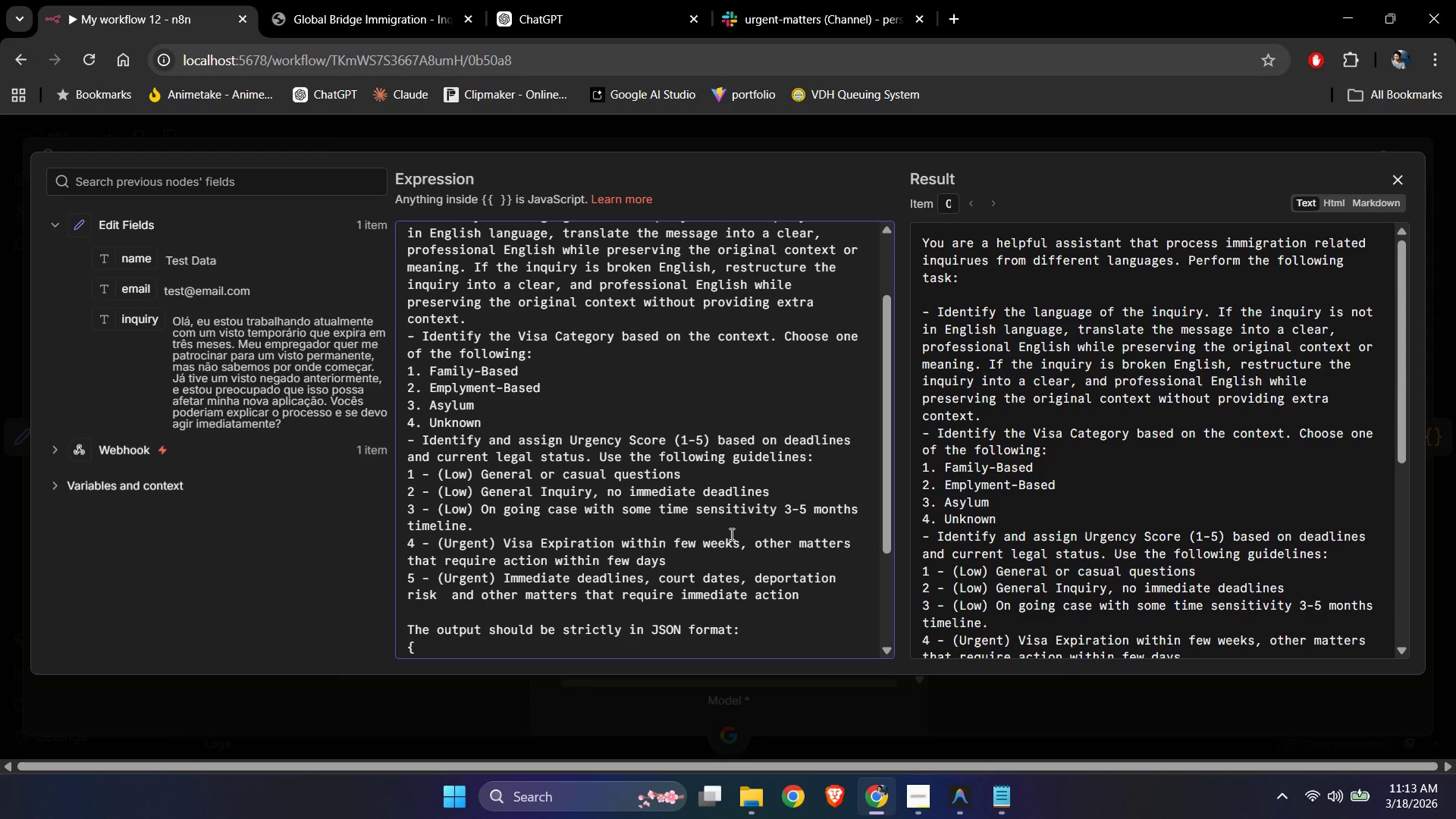 
key(Backspace)
 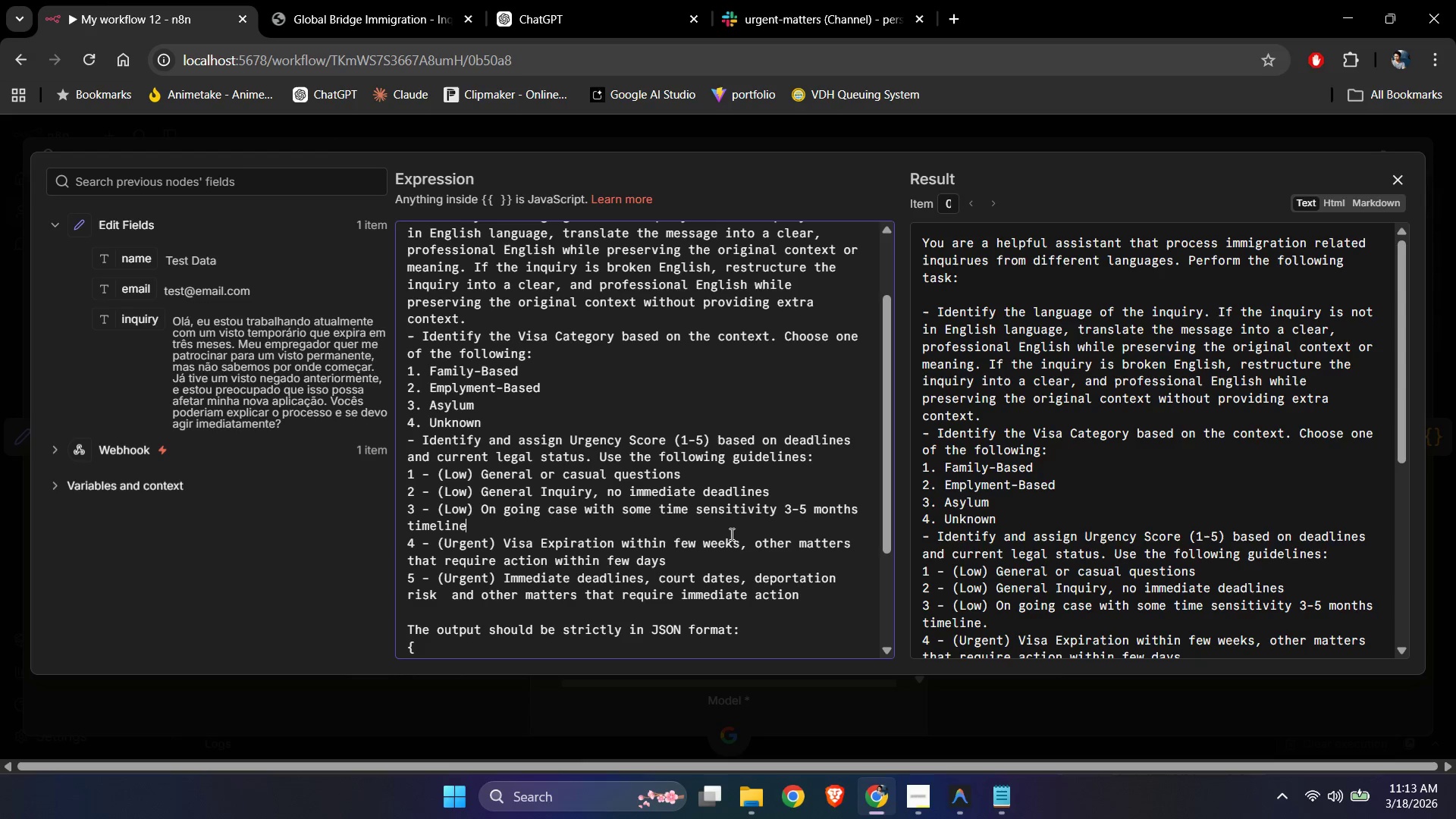 
key(Backspace)
 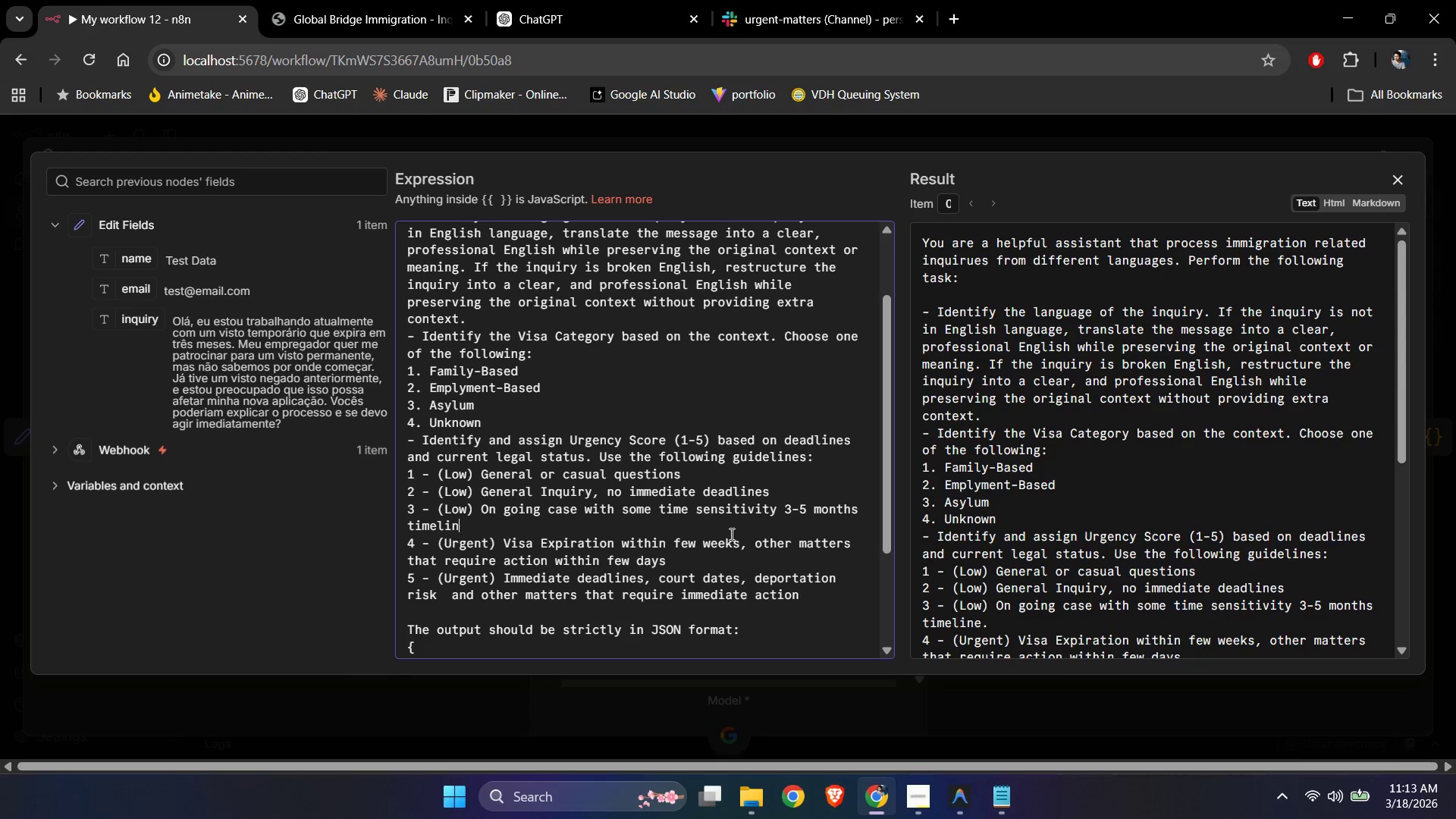 
key(Backspace)
 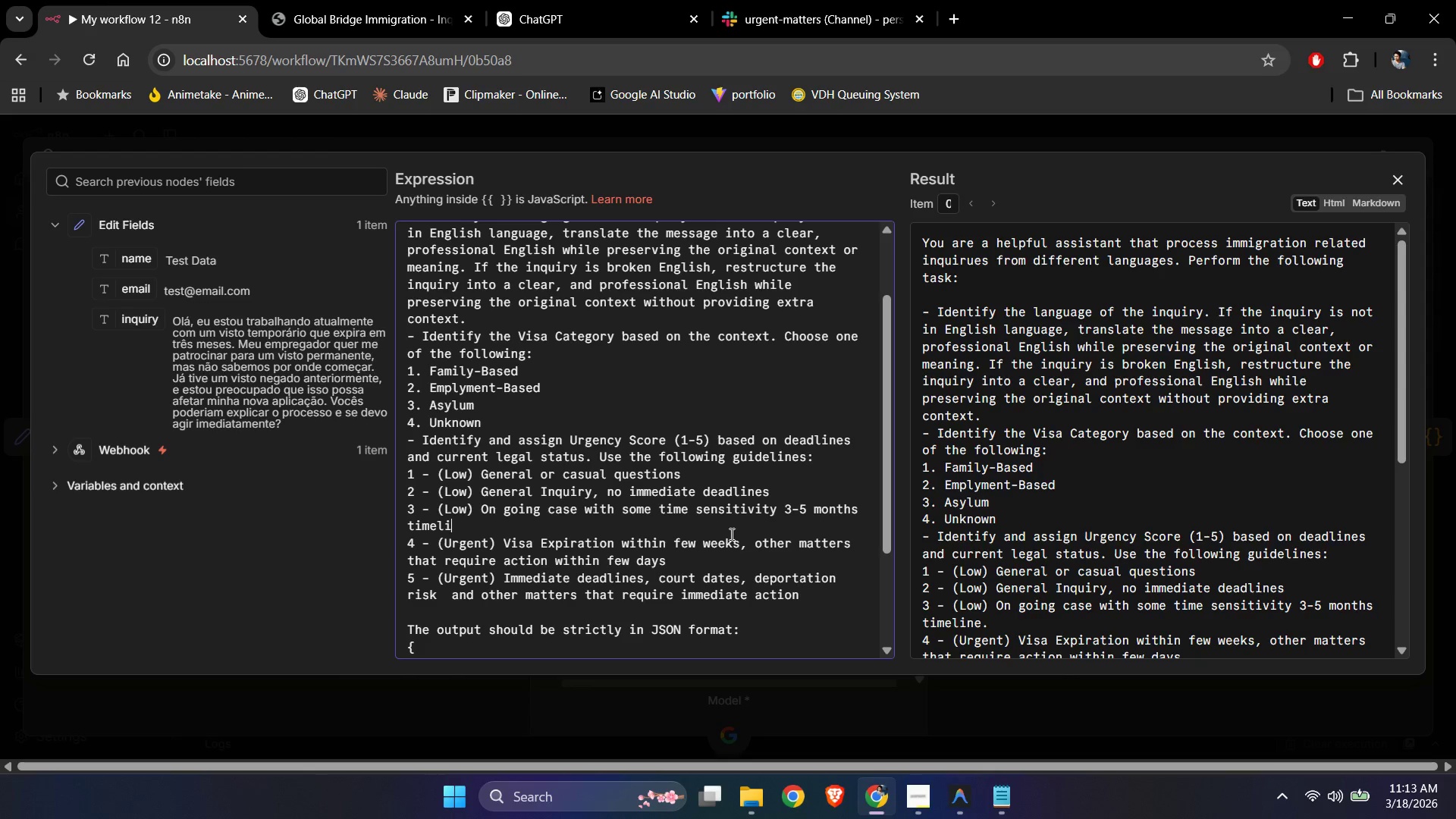 
key(Backspace)
 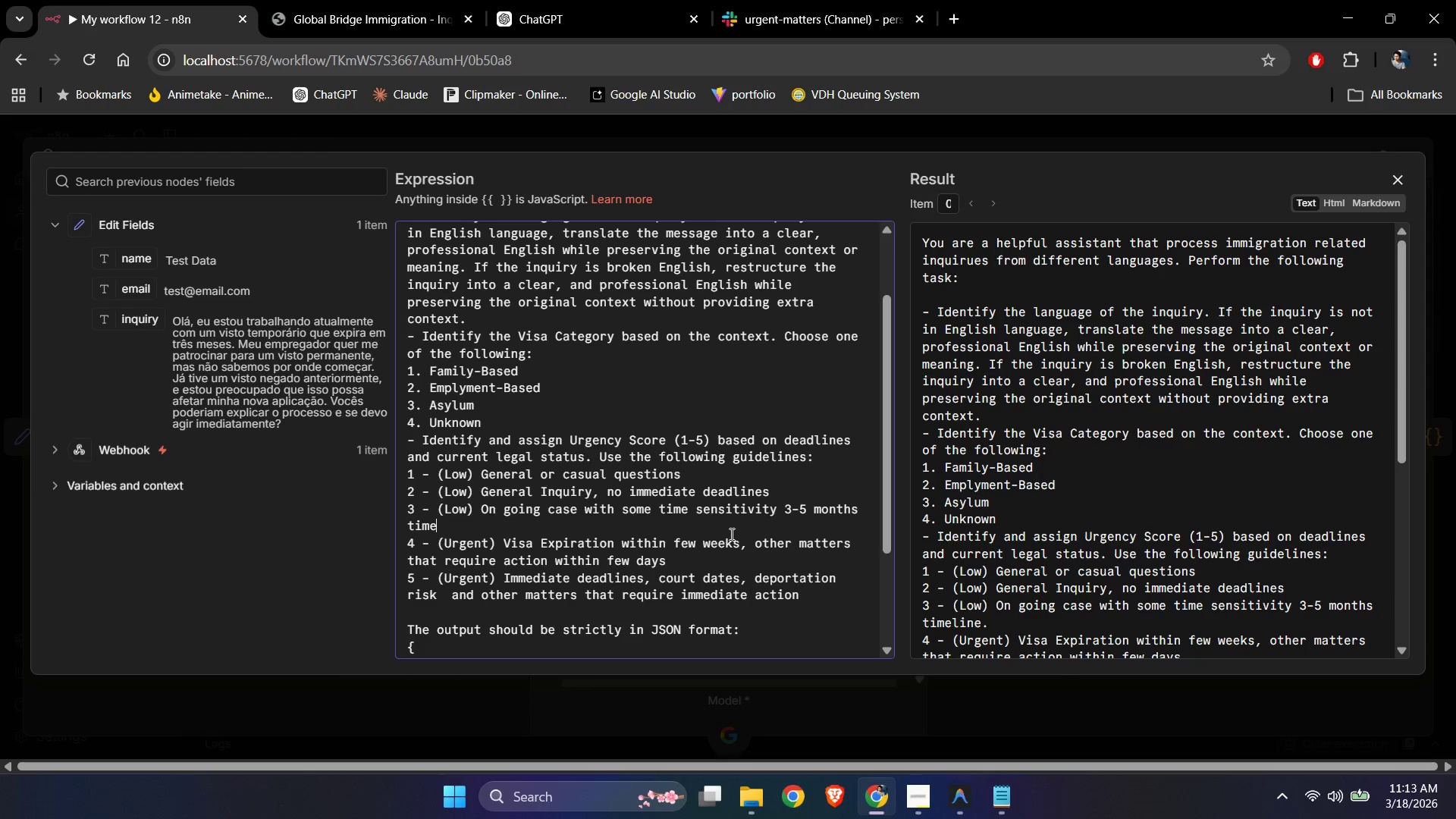 
key(Backspace)
 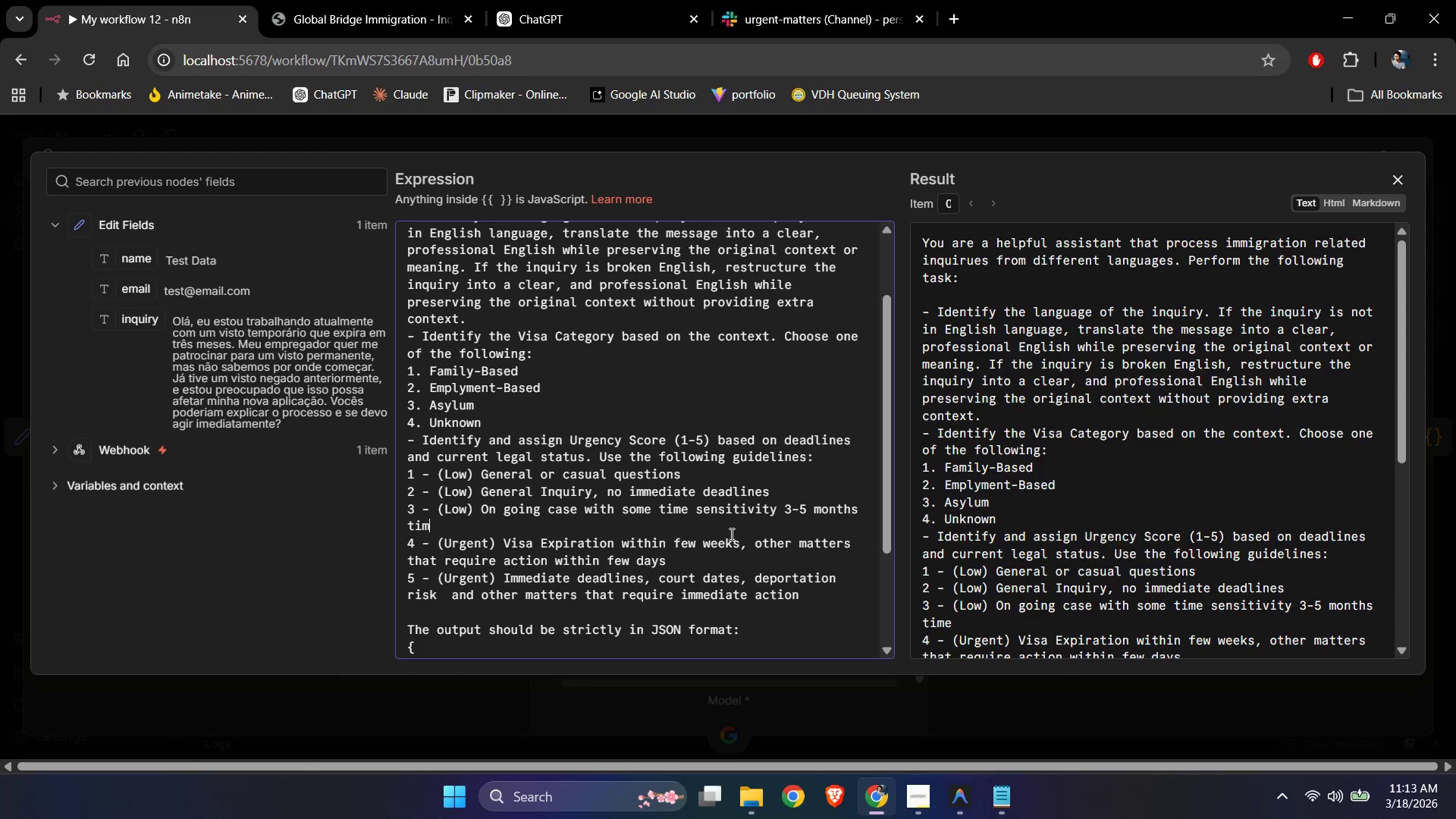 
key(Backspace)
 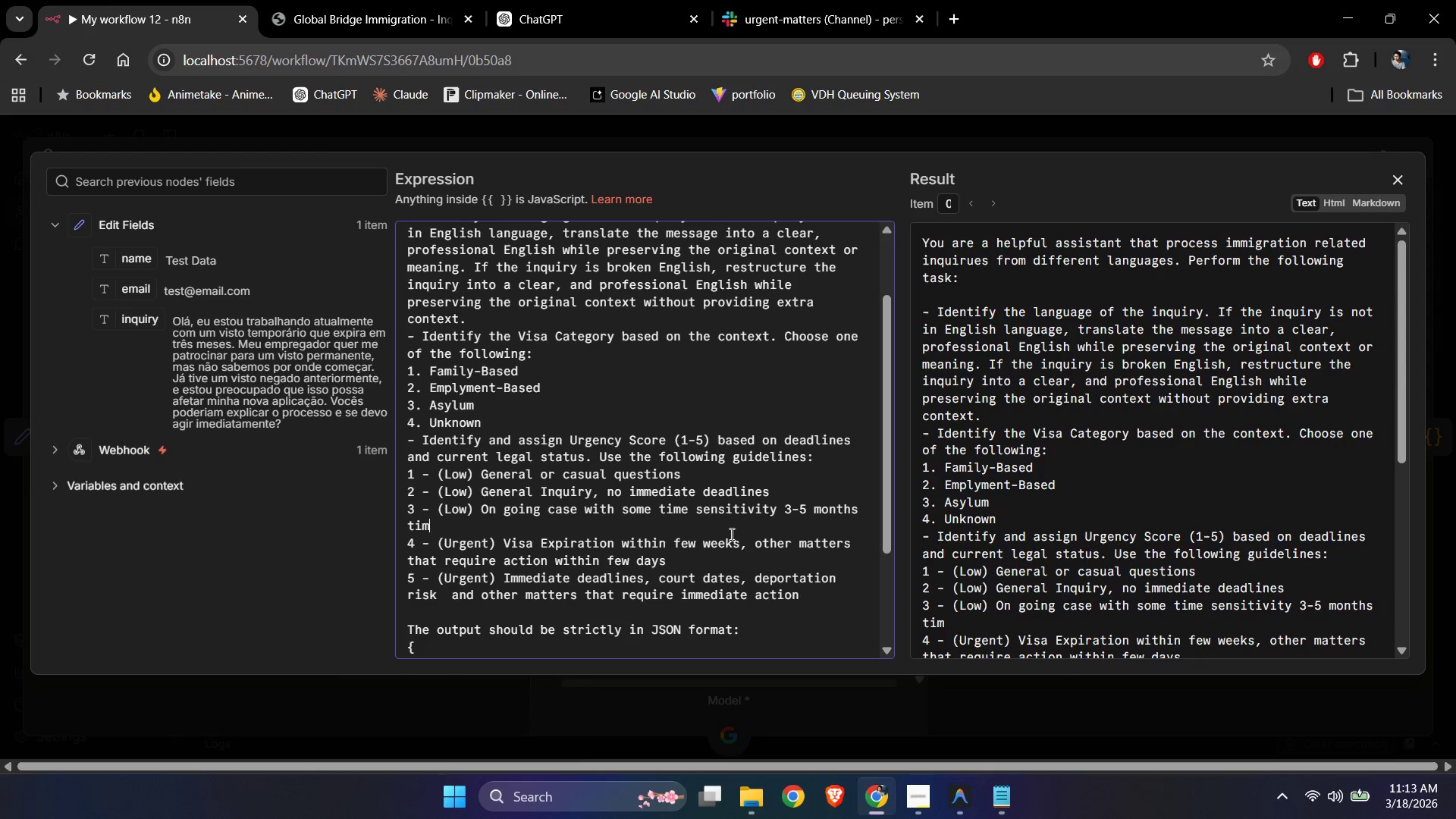 
key(Backspace)
 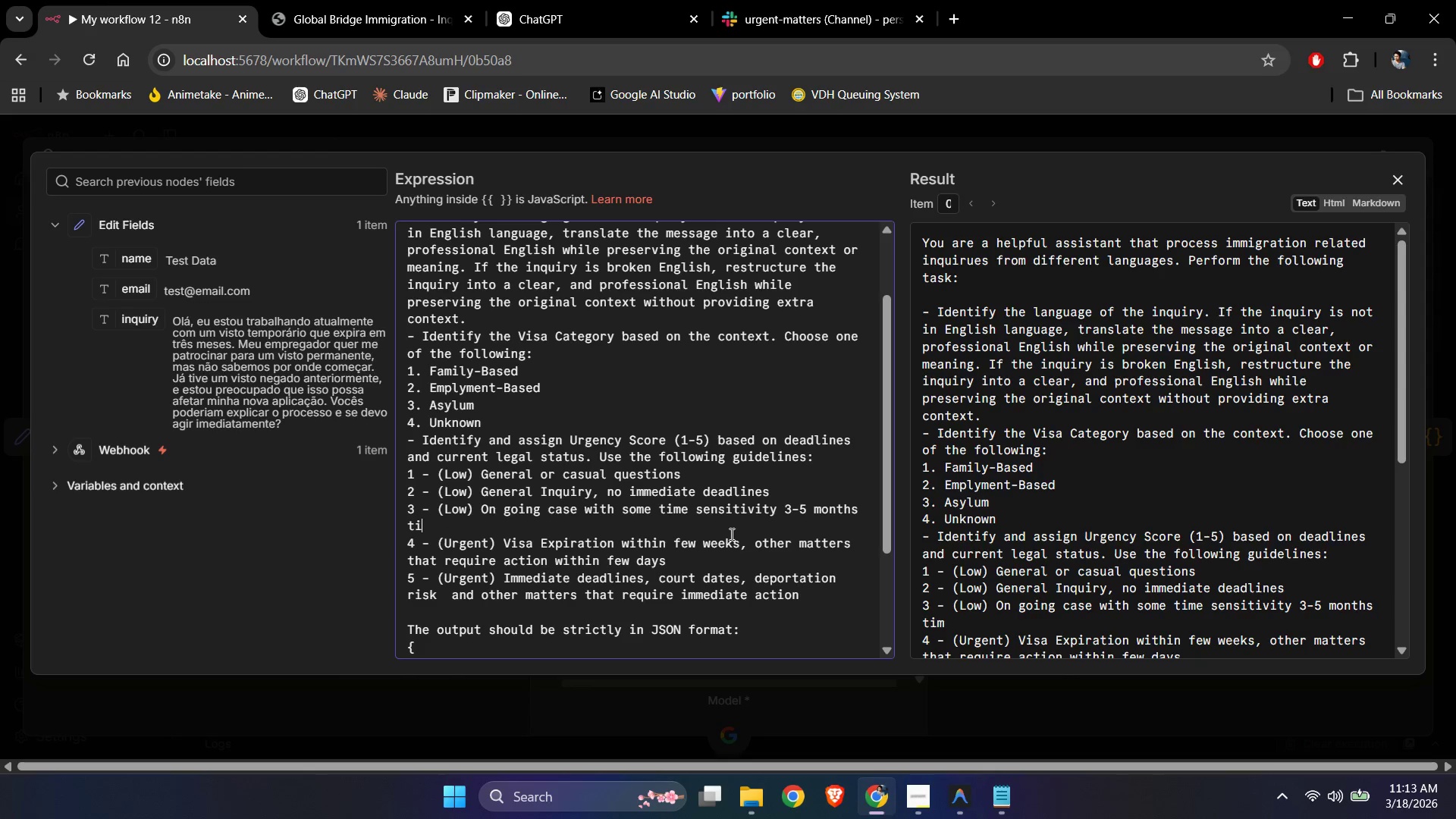 
key(Backspace)
 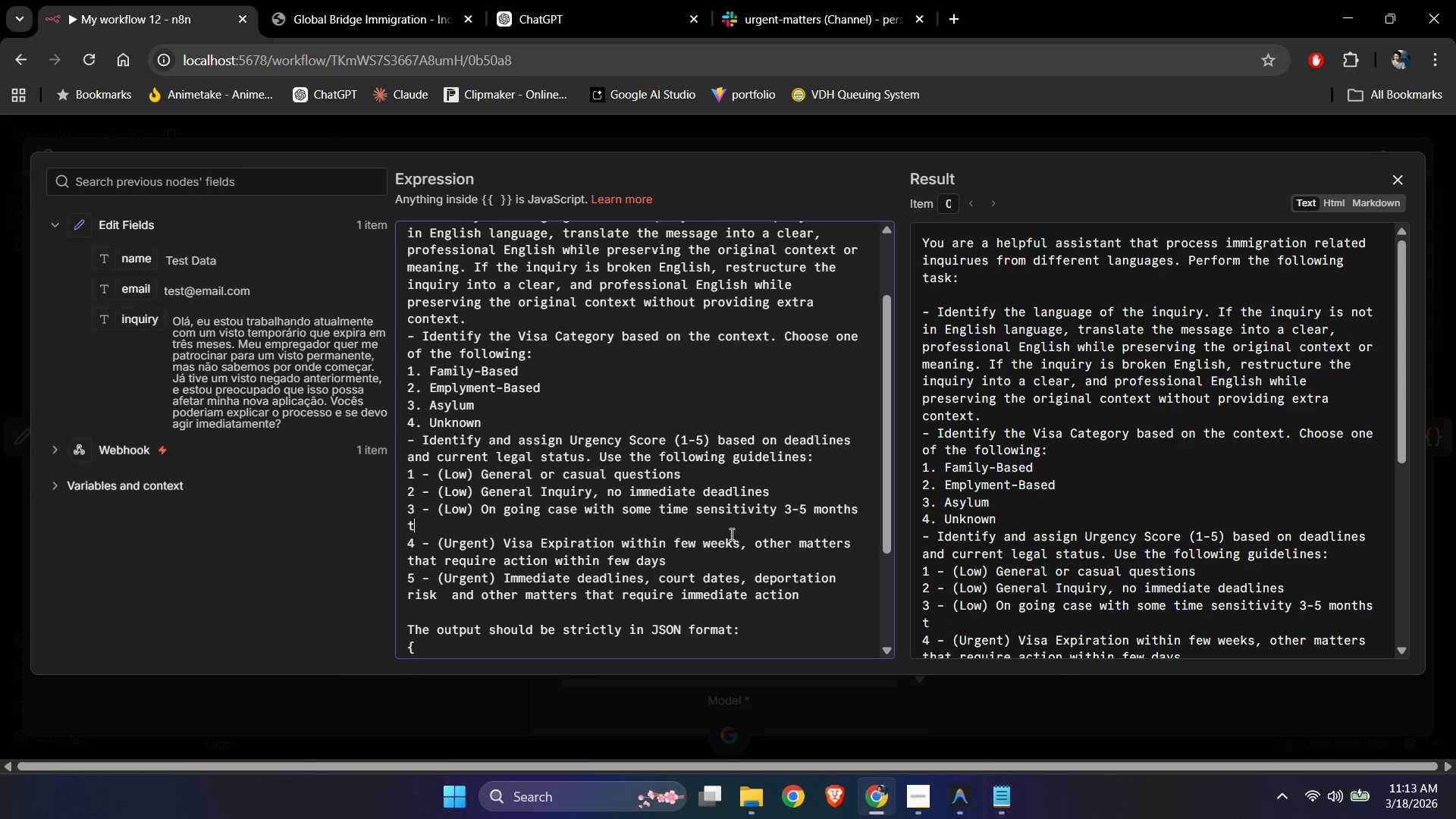 
key(Backspace)
 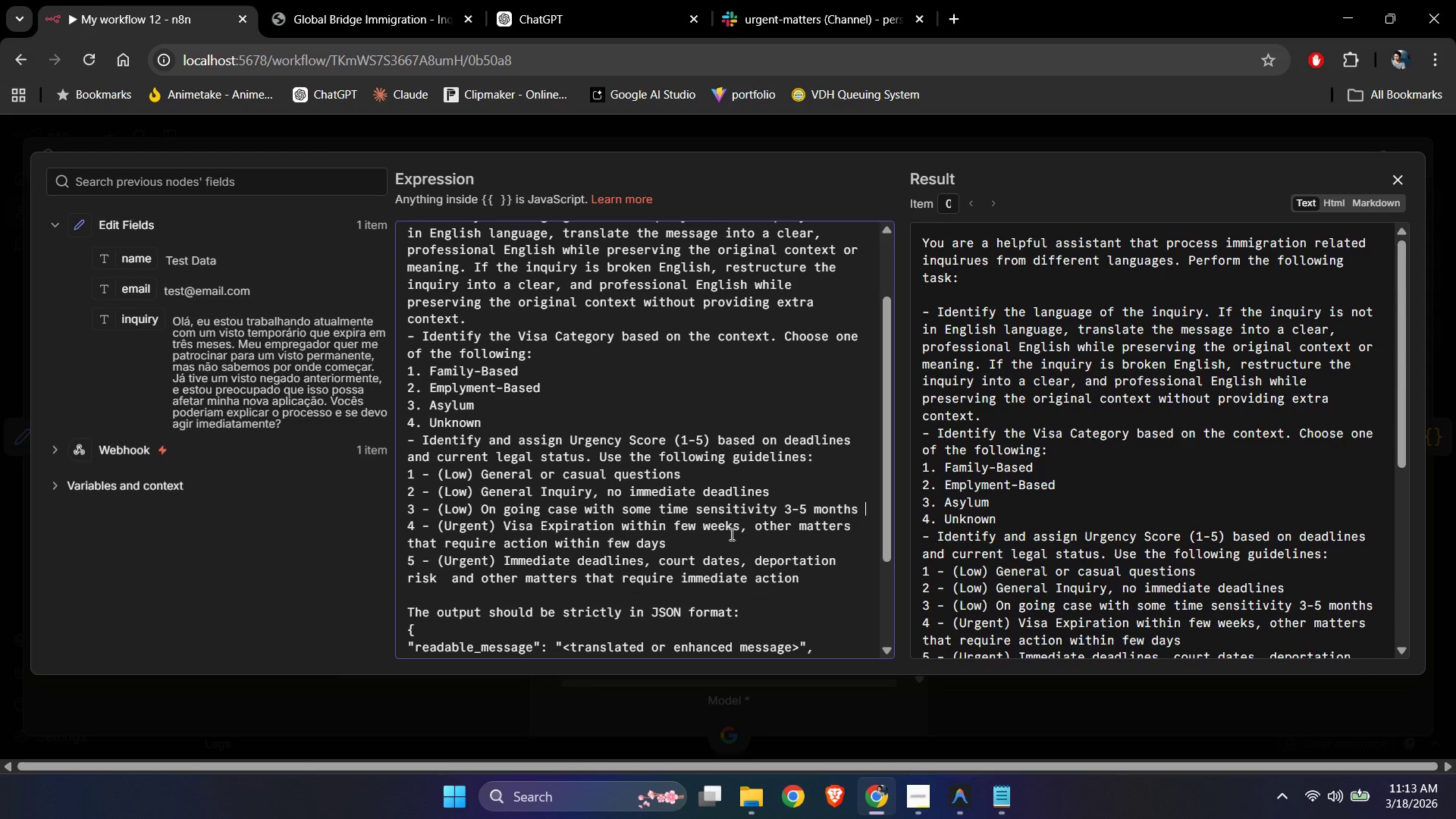 
key(Backspace)
 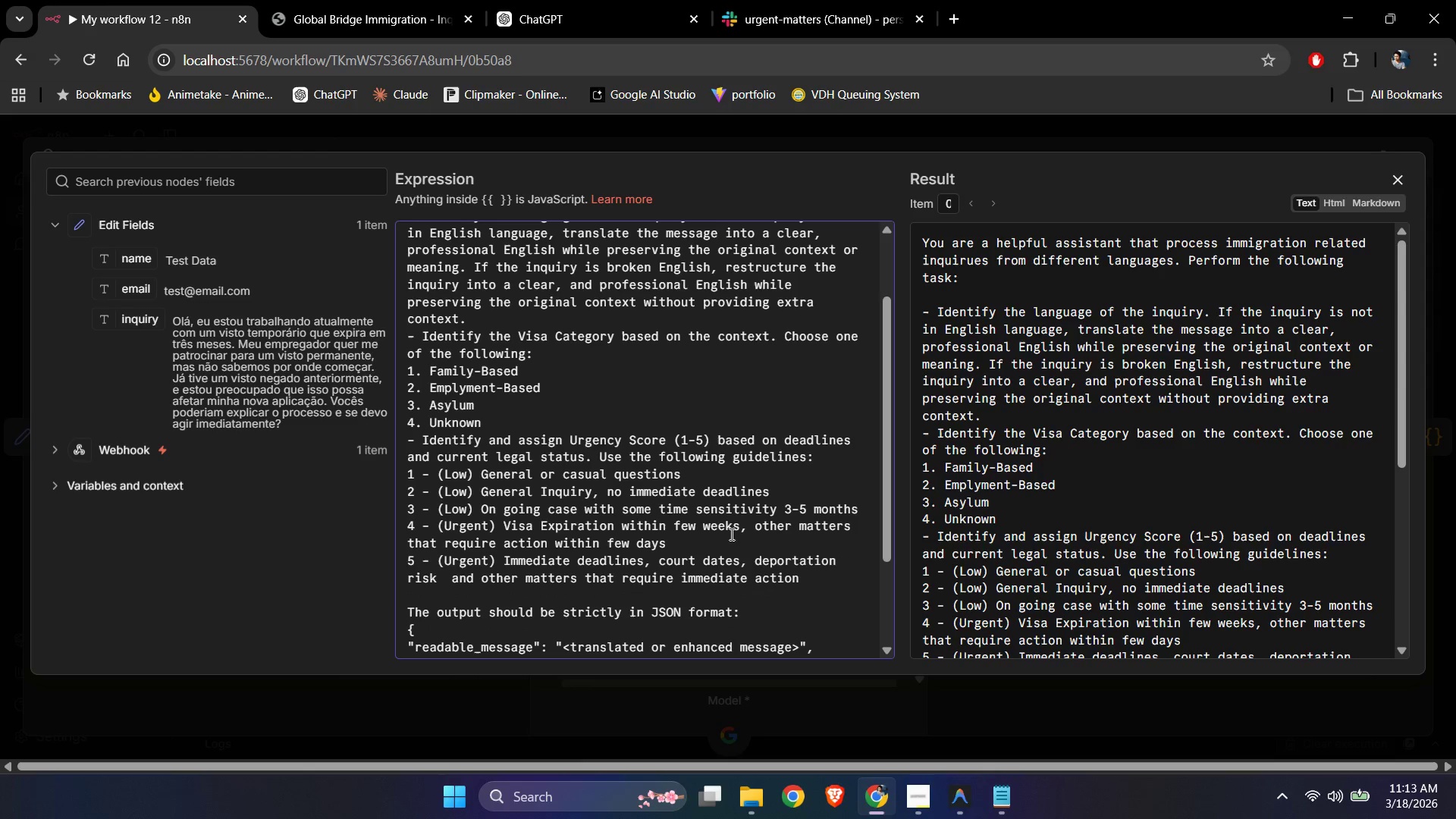 
hold_key(key=ArrowLeft, duration=0.67)
 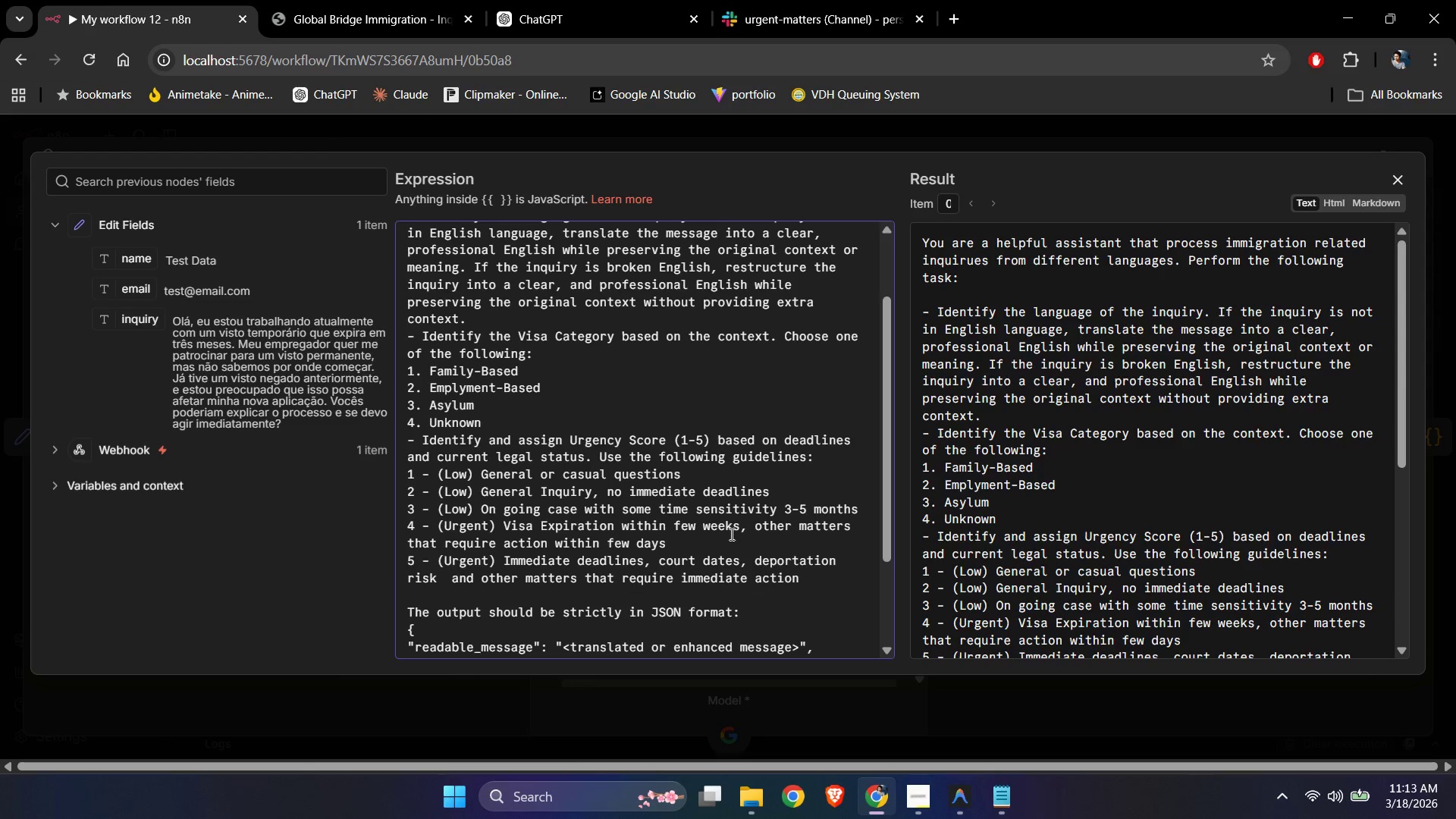 
key(End)
 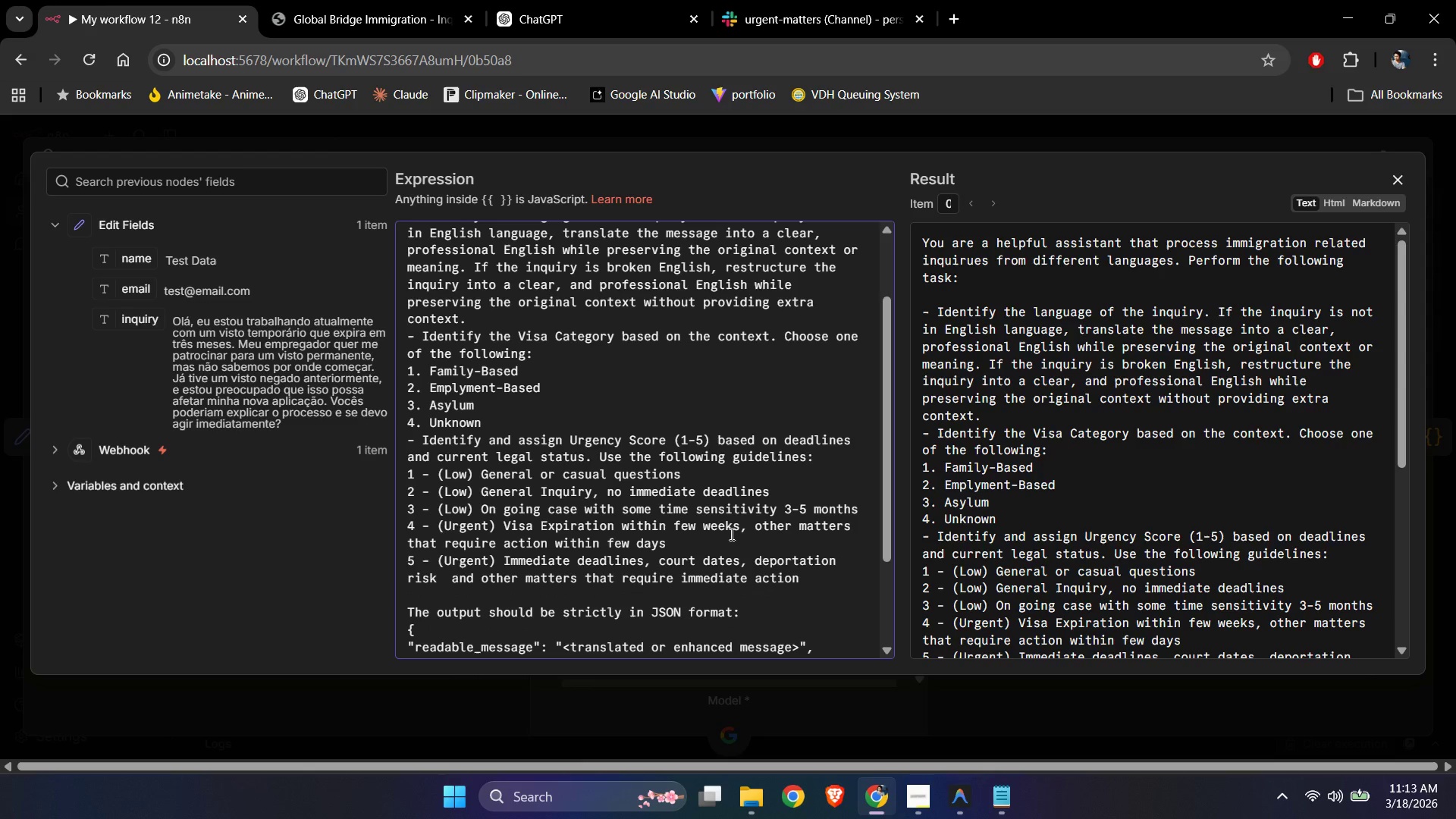 
key(Backspace)
 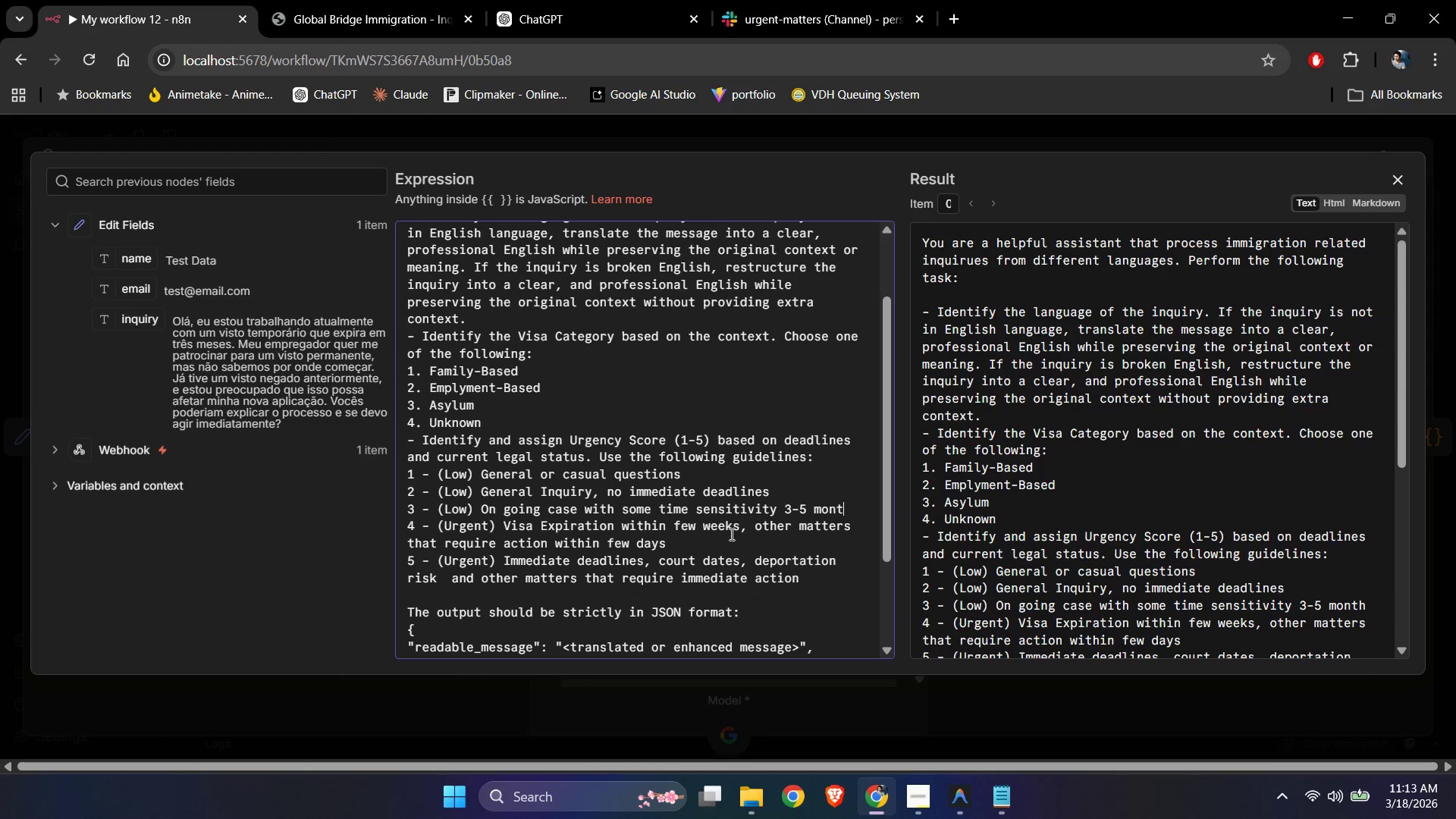 
key(Backspace)
 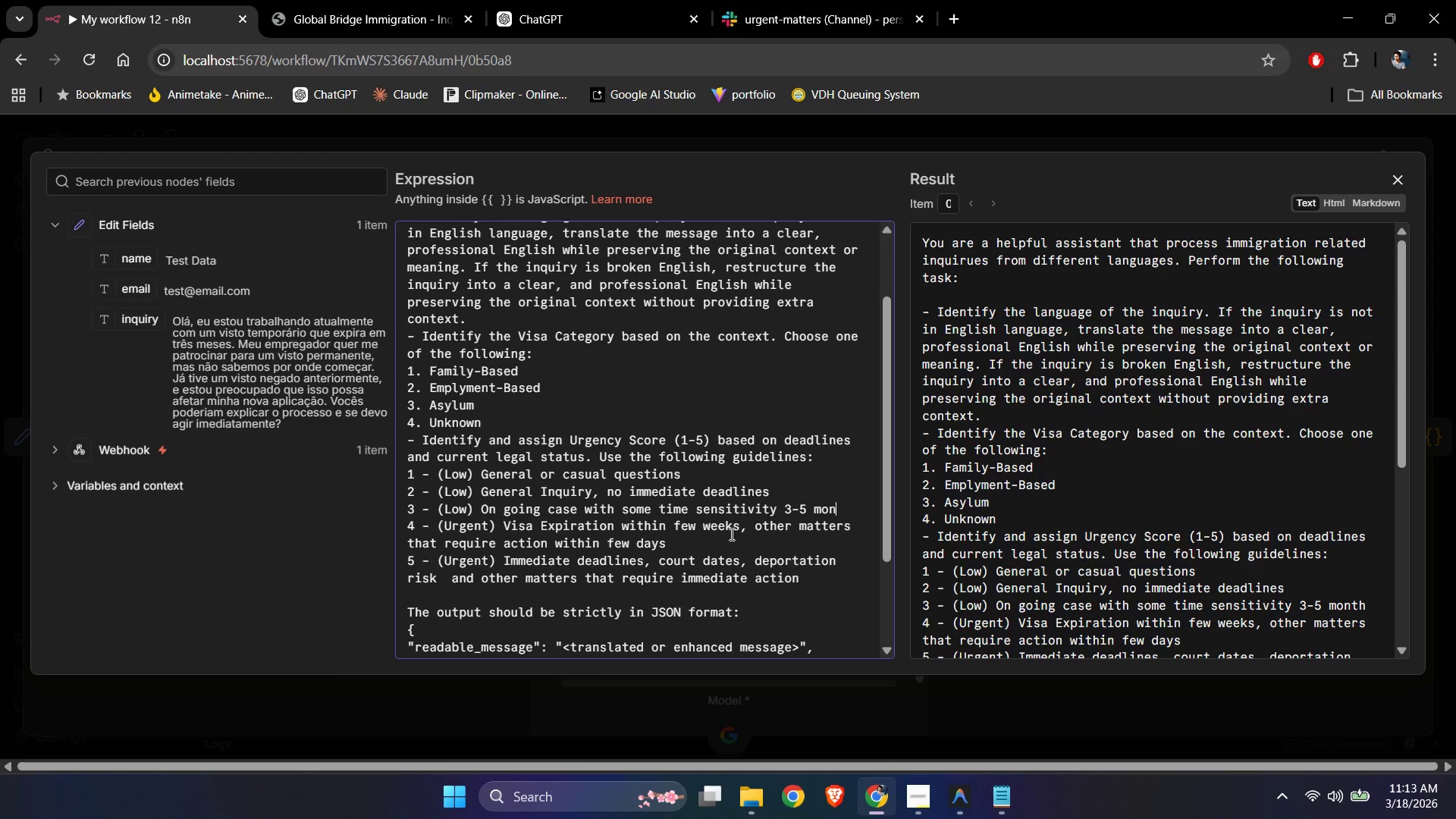 
key(Backspace)
 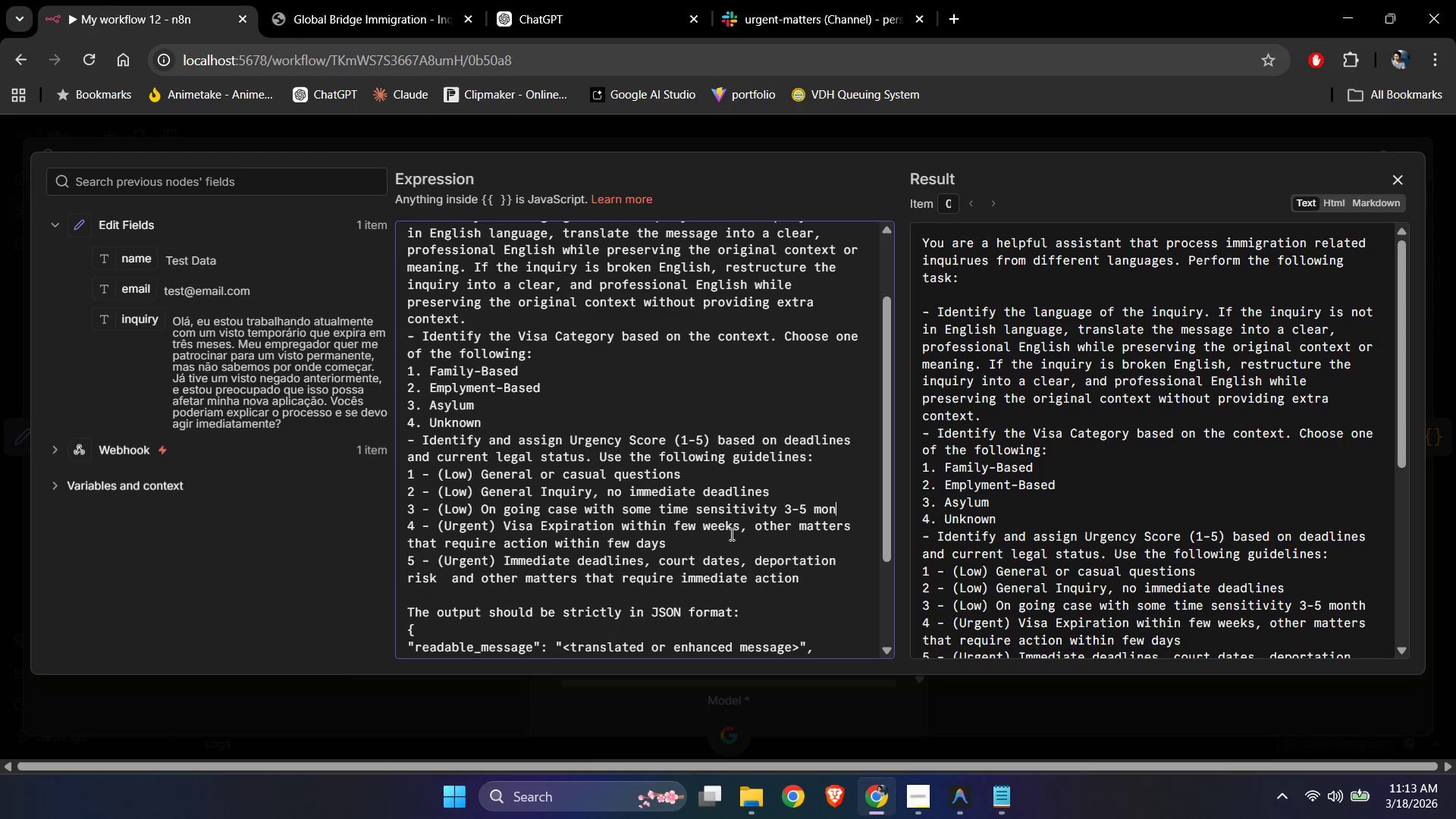 
key(Backspace)
 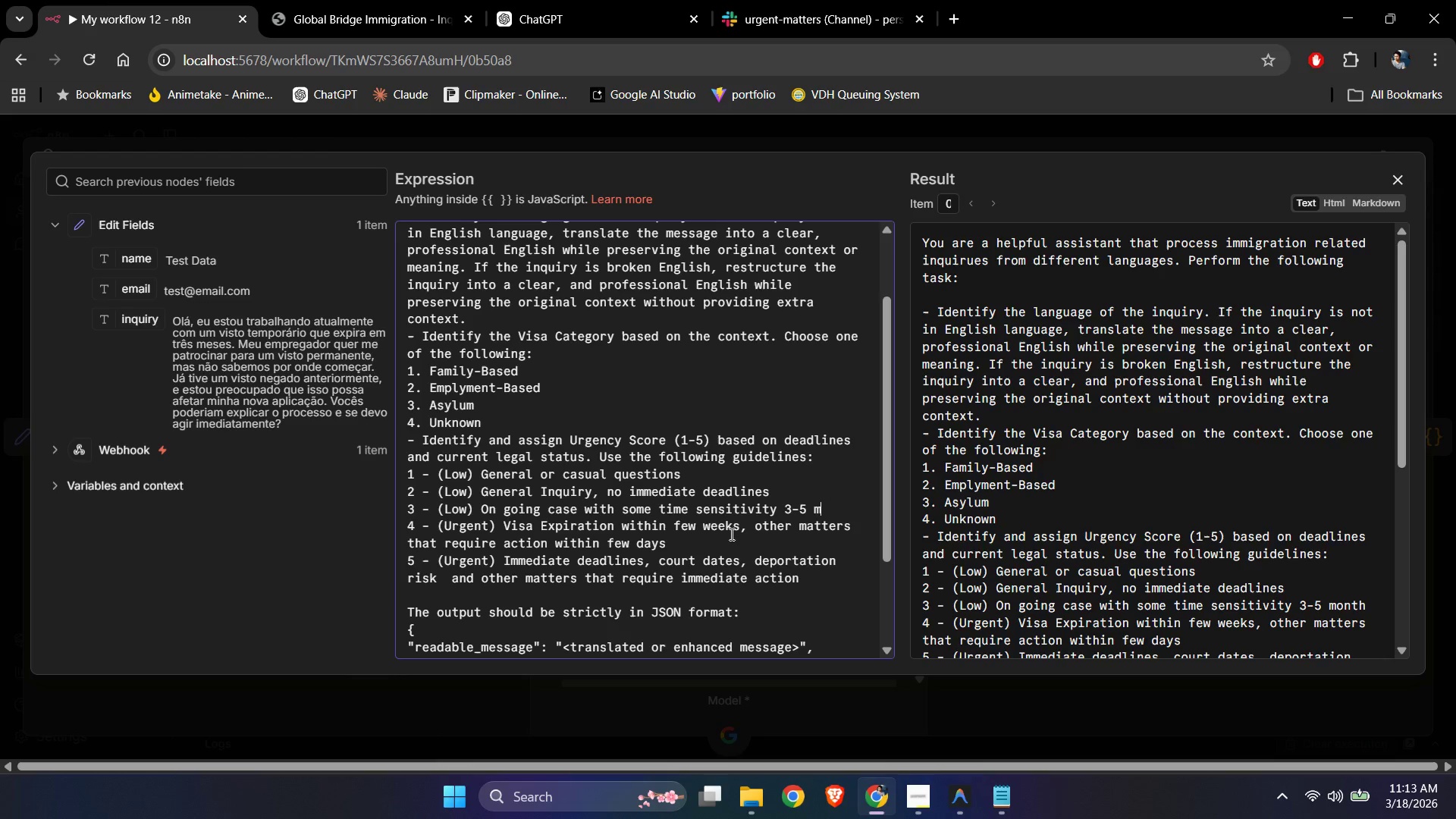 
key(Backspace)
 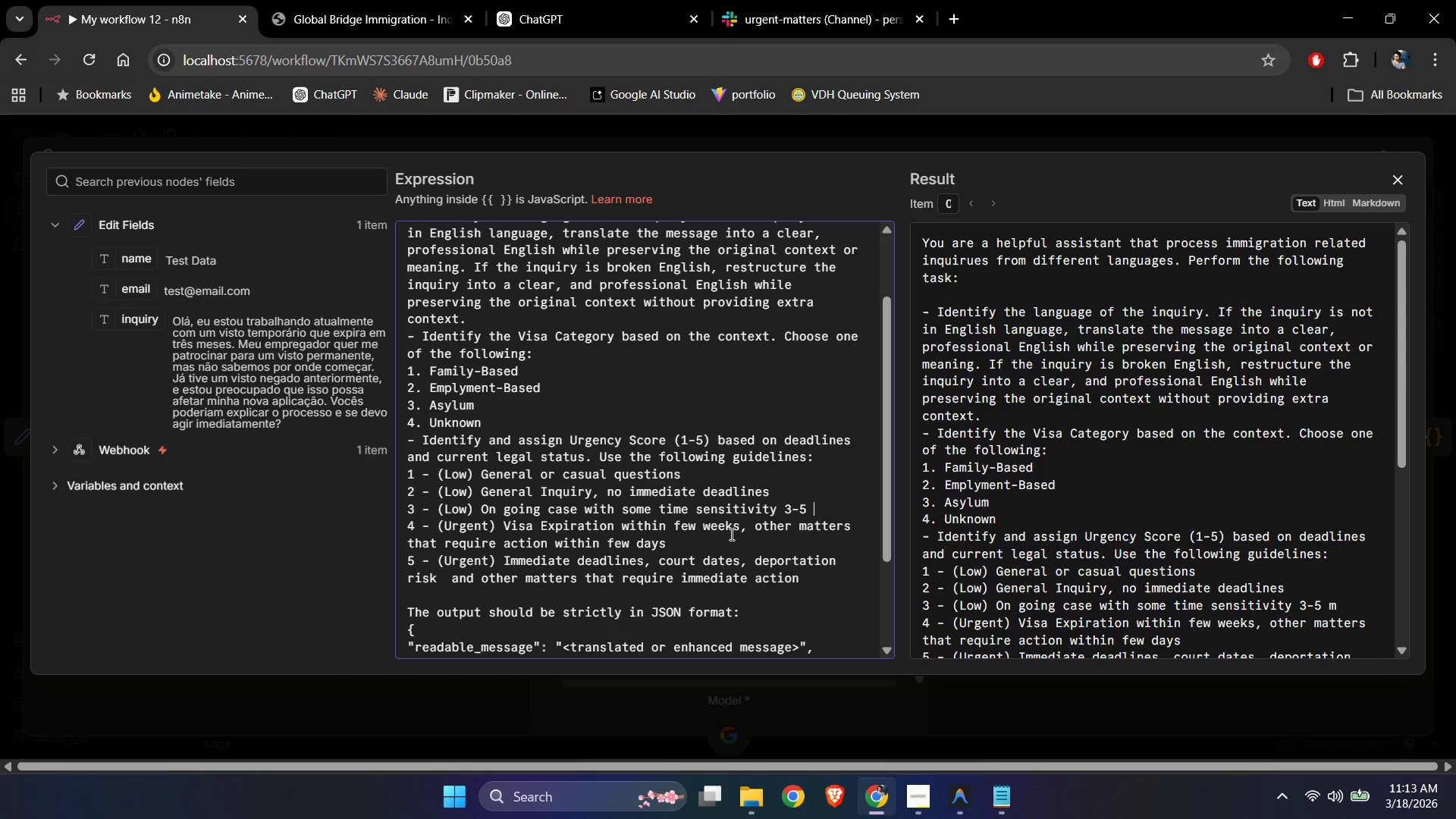 
key(Backspace)
 